 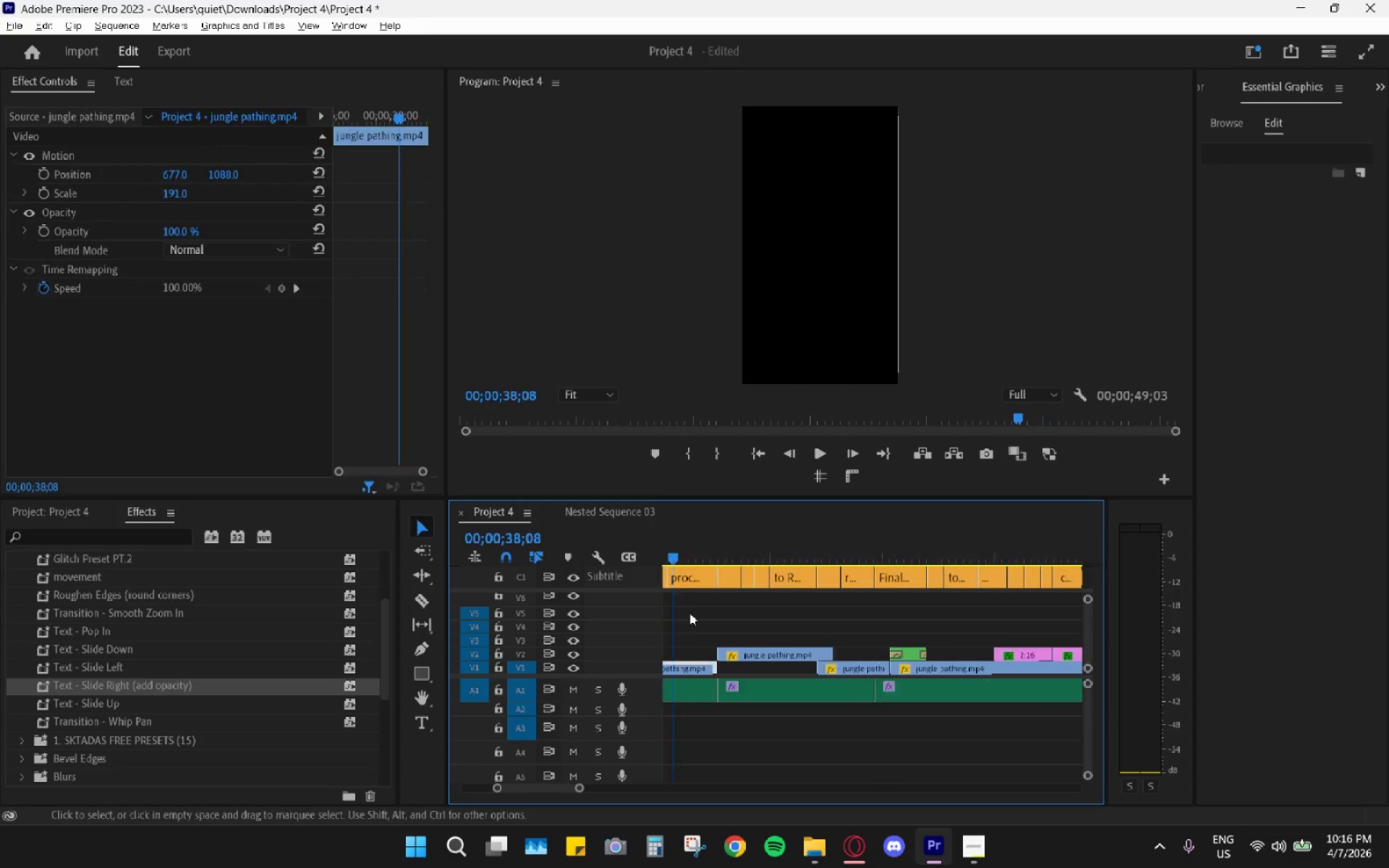 
hold_key(key=AltLeft, duration=0.69)
scroll: coordinate [689, 613], scroll_direction: down, amount: 7.0
 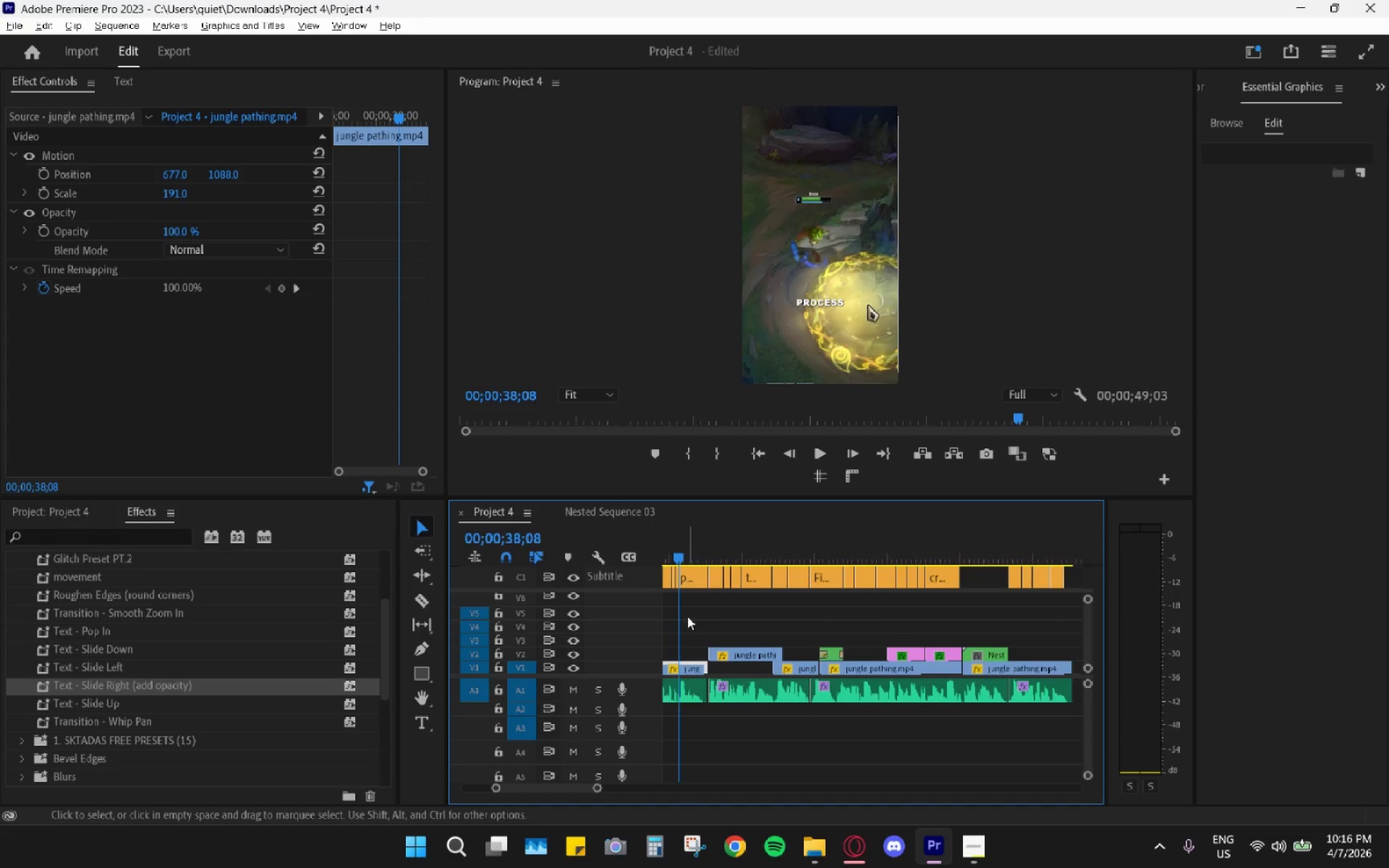 
scroll: coordinate [715, 627], scroll_direction: up, amount: 4.0
 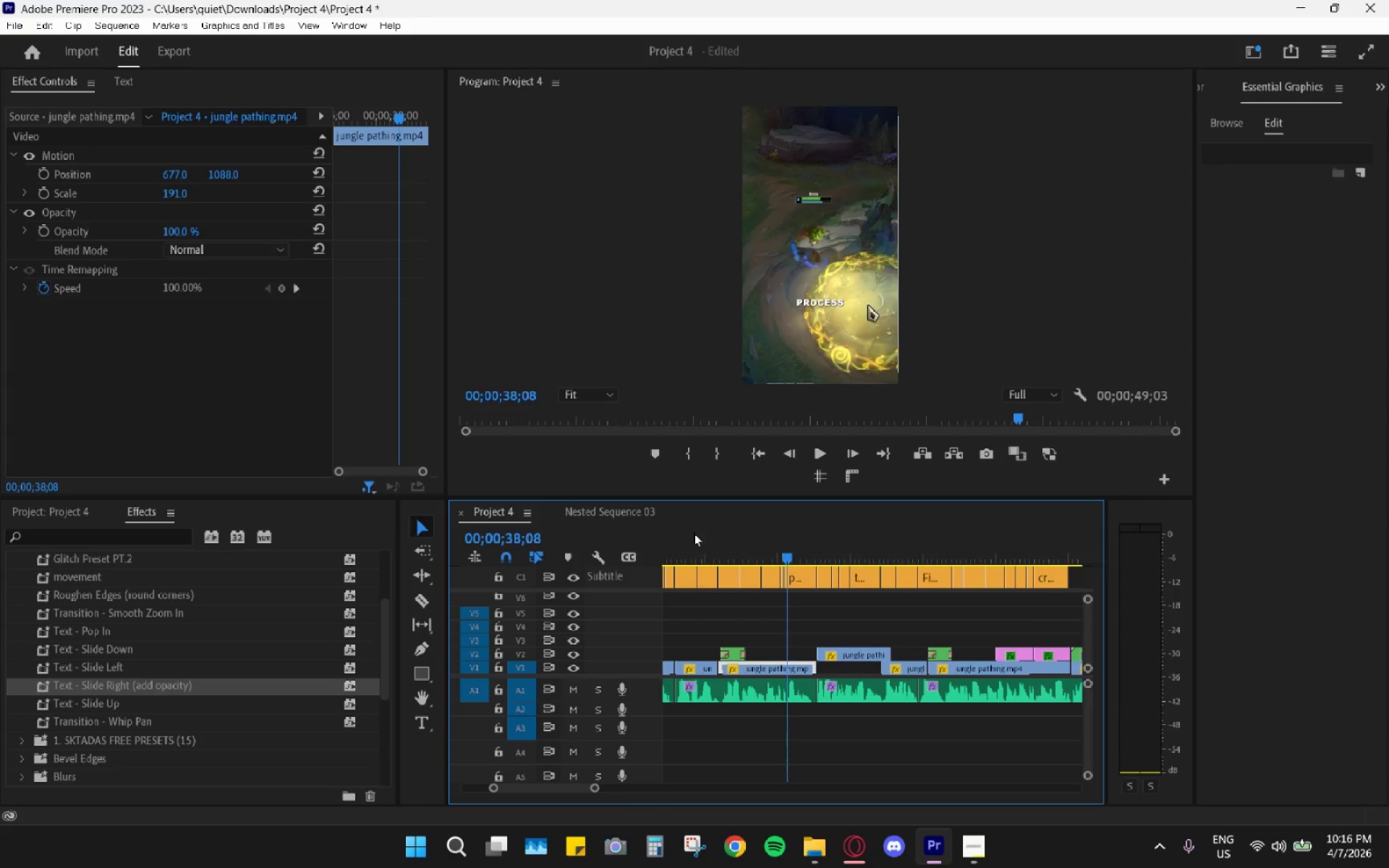 
left_click_drag(start_coordinate=[684, 550], to_coordinate=[610, 563])
 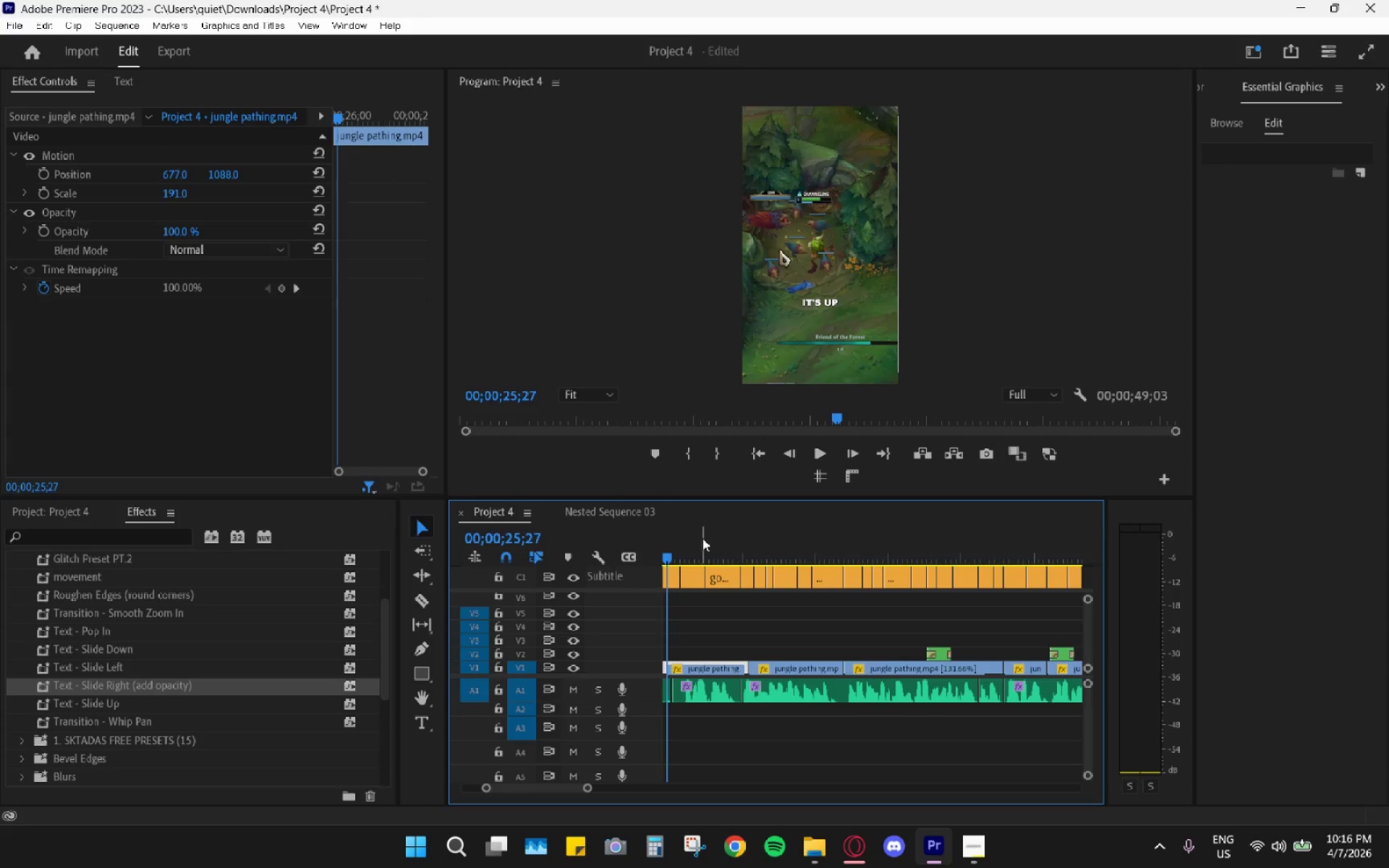 
left_click_drag(start_coordinate=[699, 545], to_coordinate=[551, 574])
 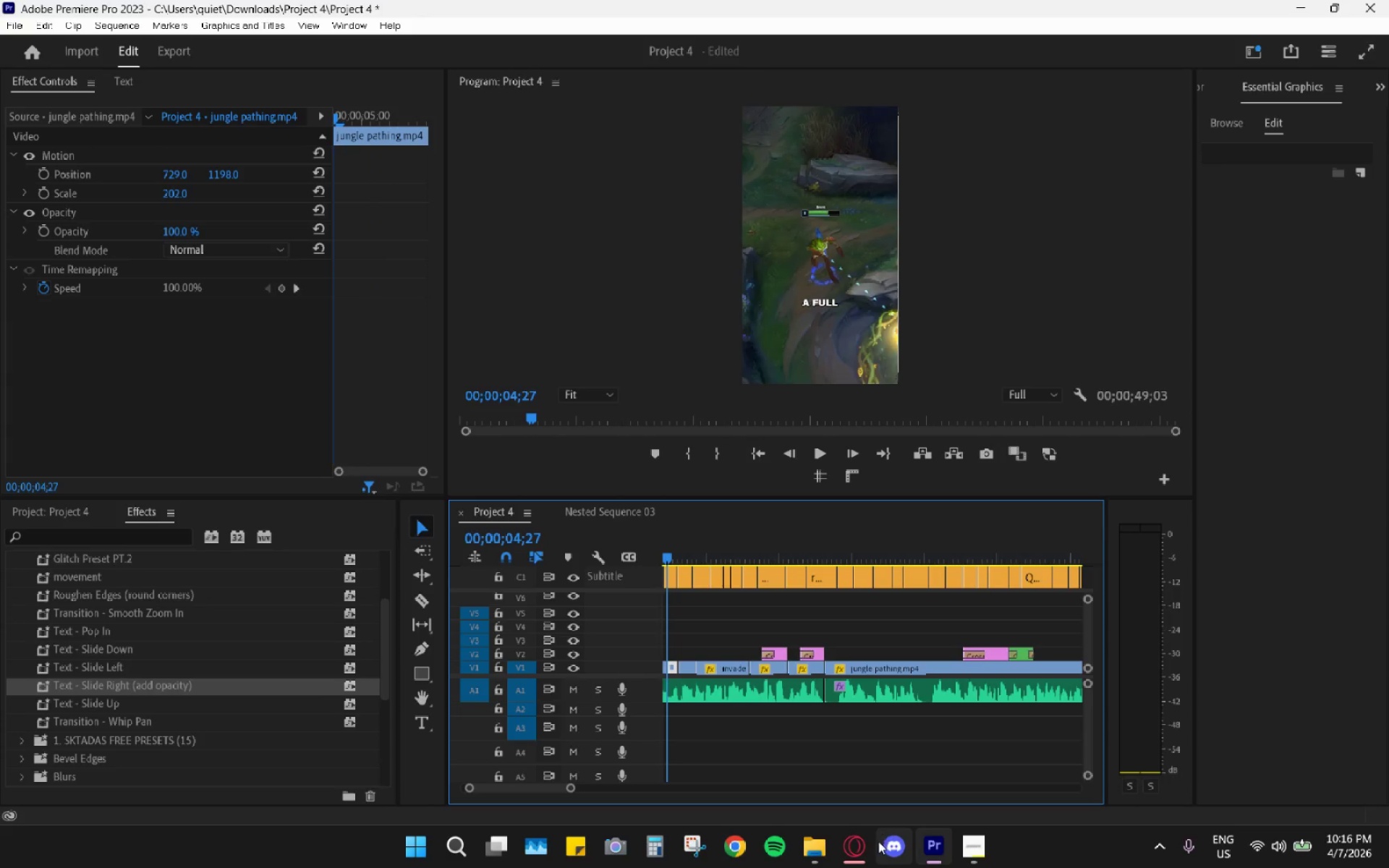 
left_click([847, 851])
 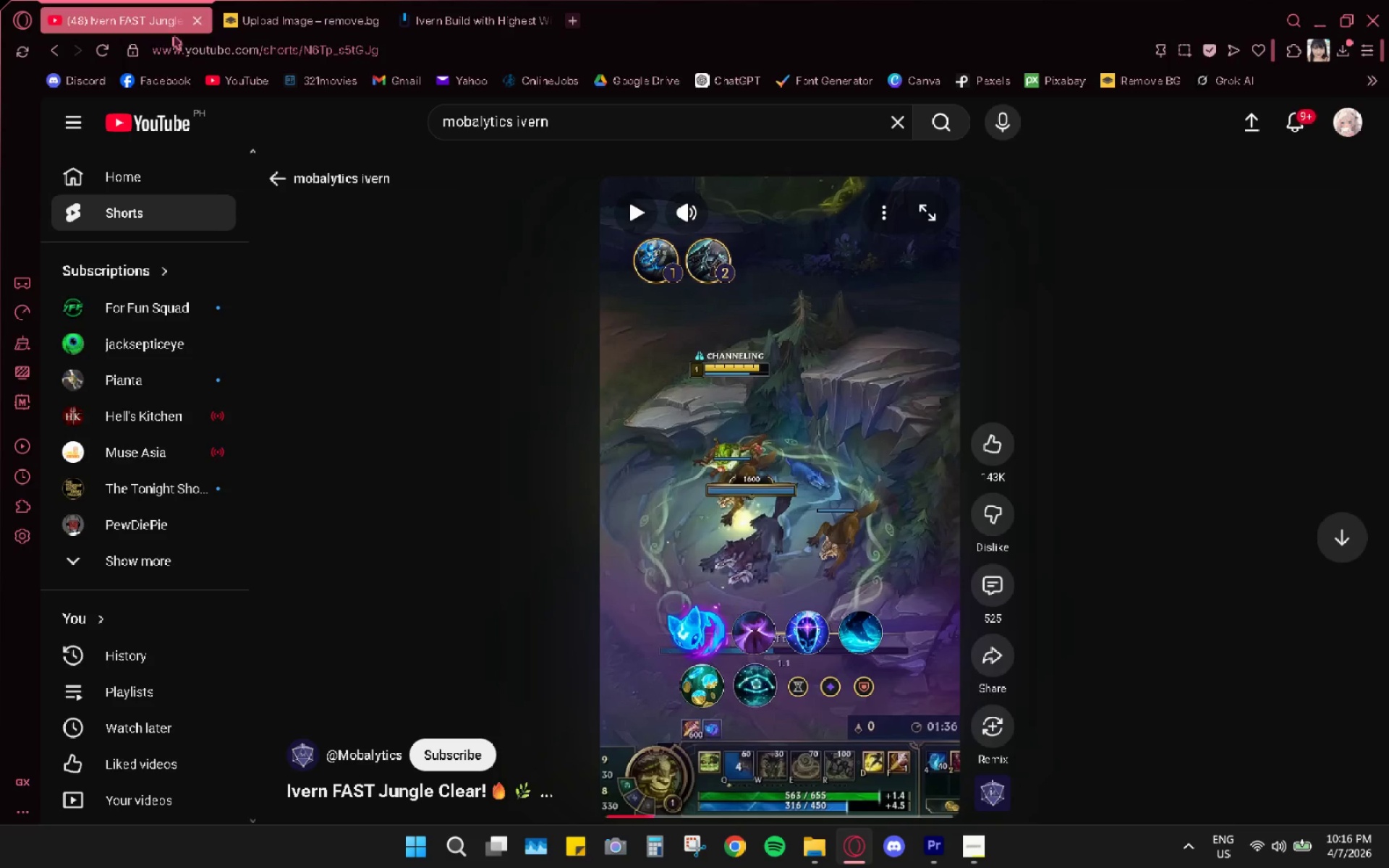 
left_click([137, 114])
 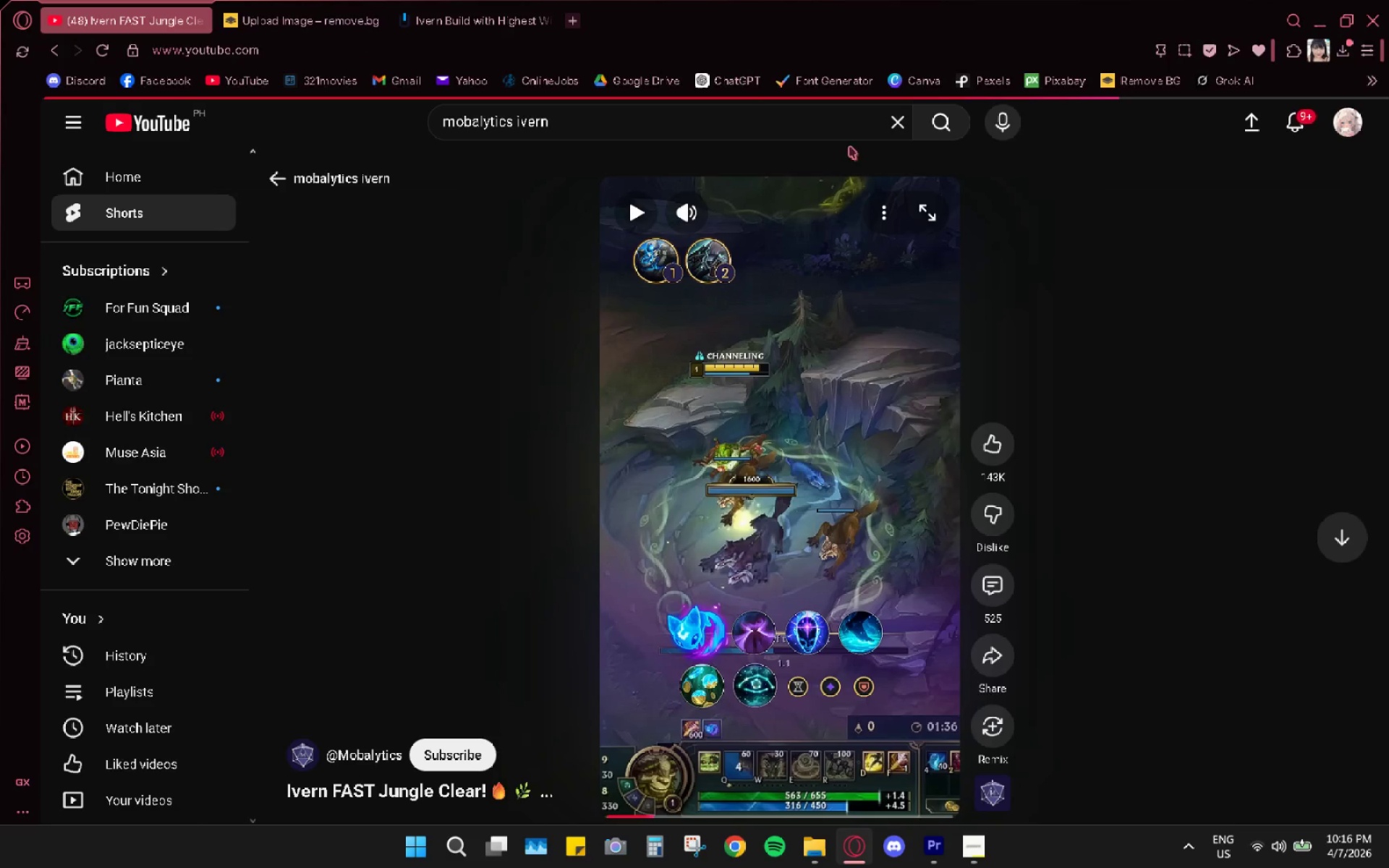 
double_click([825, 132])
 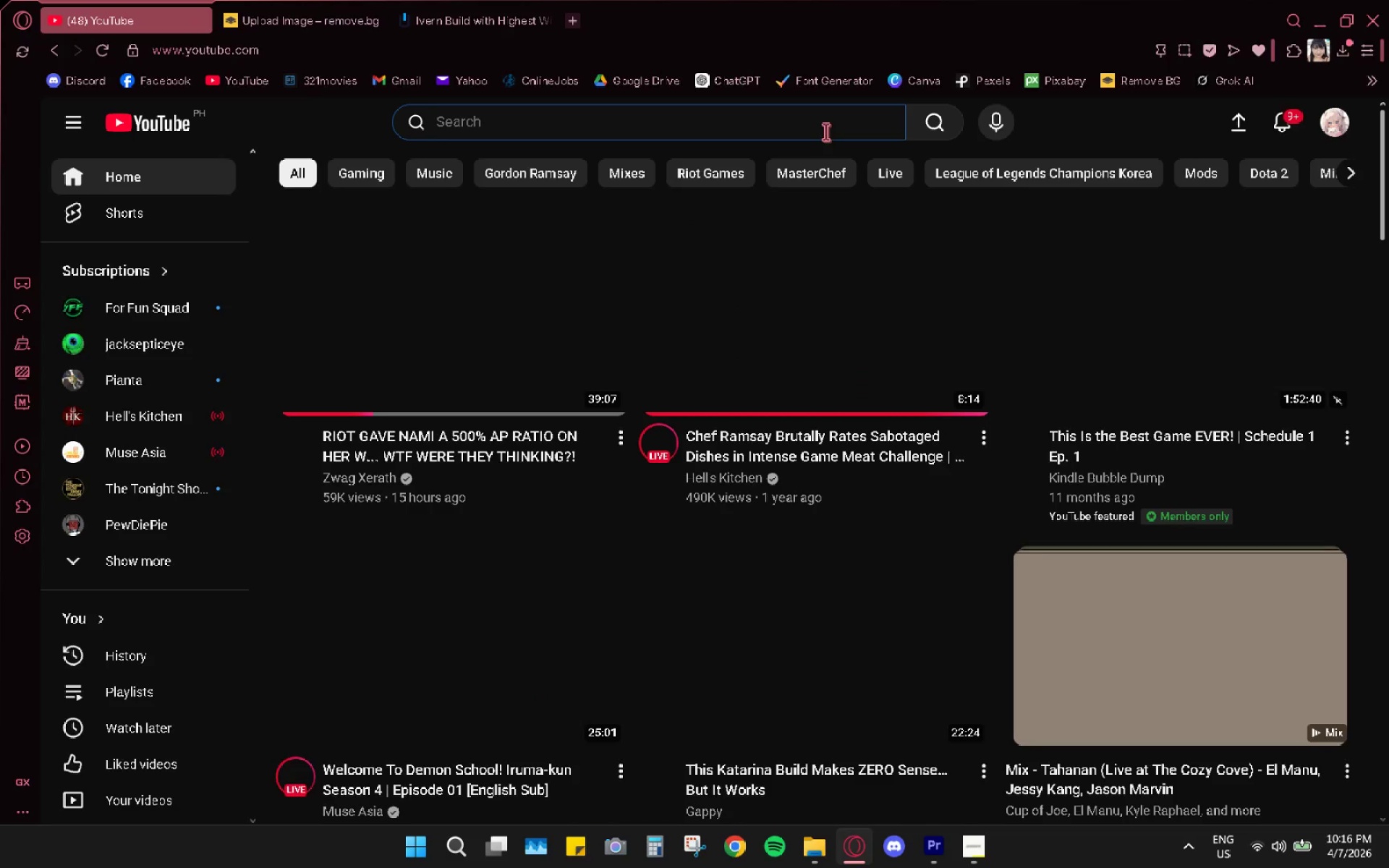 
type(skillcapped ivern])
 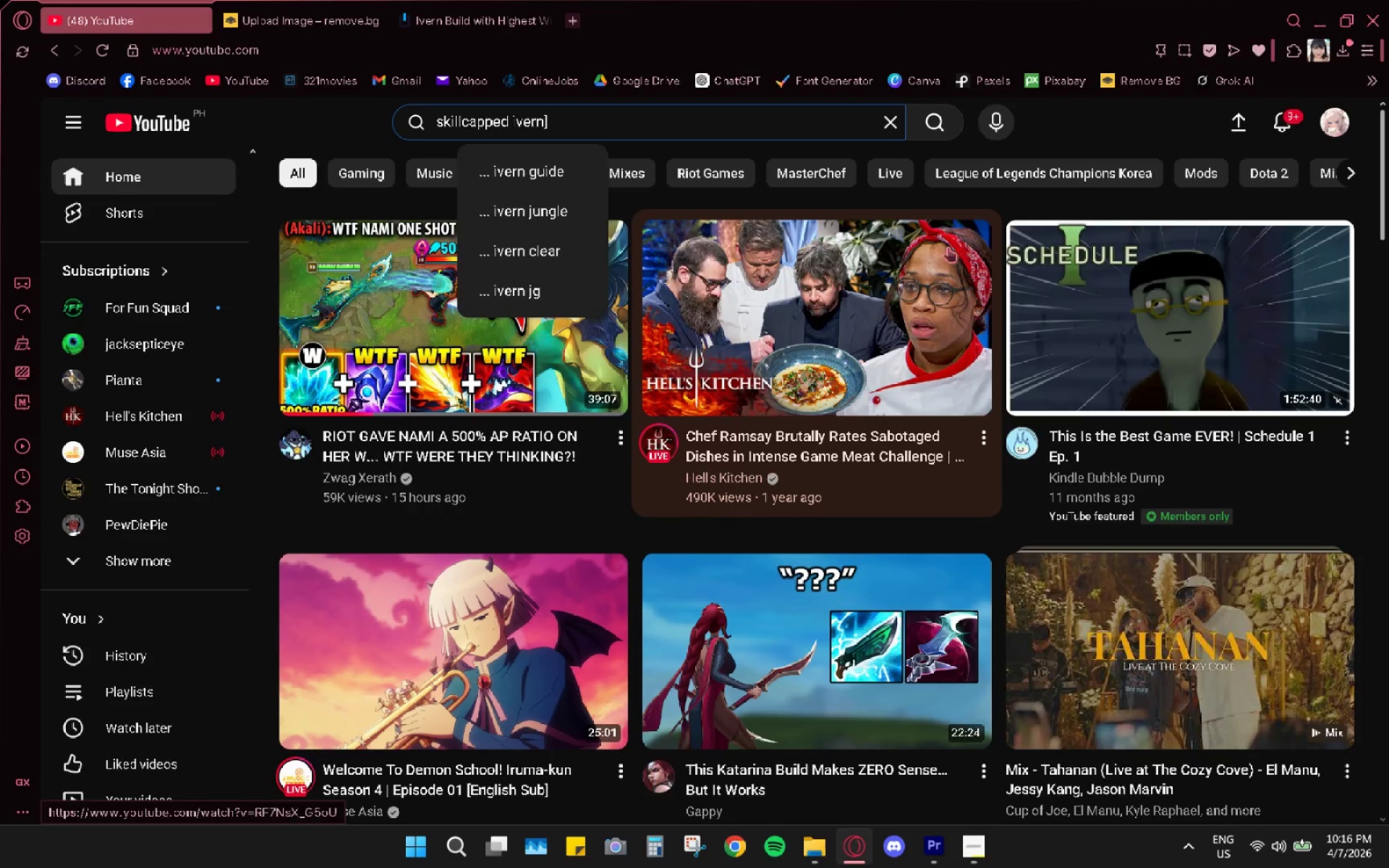 
left_click([950, 136])
 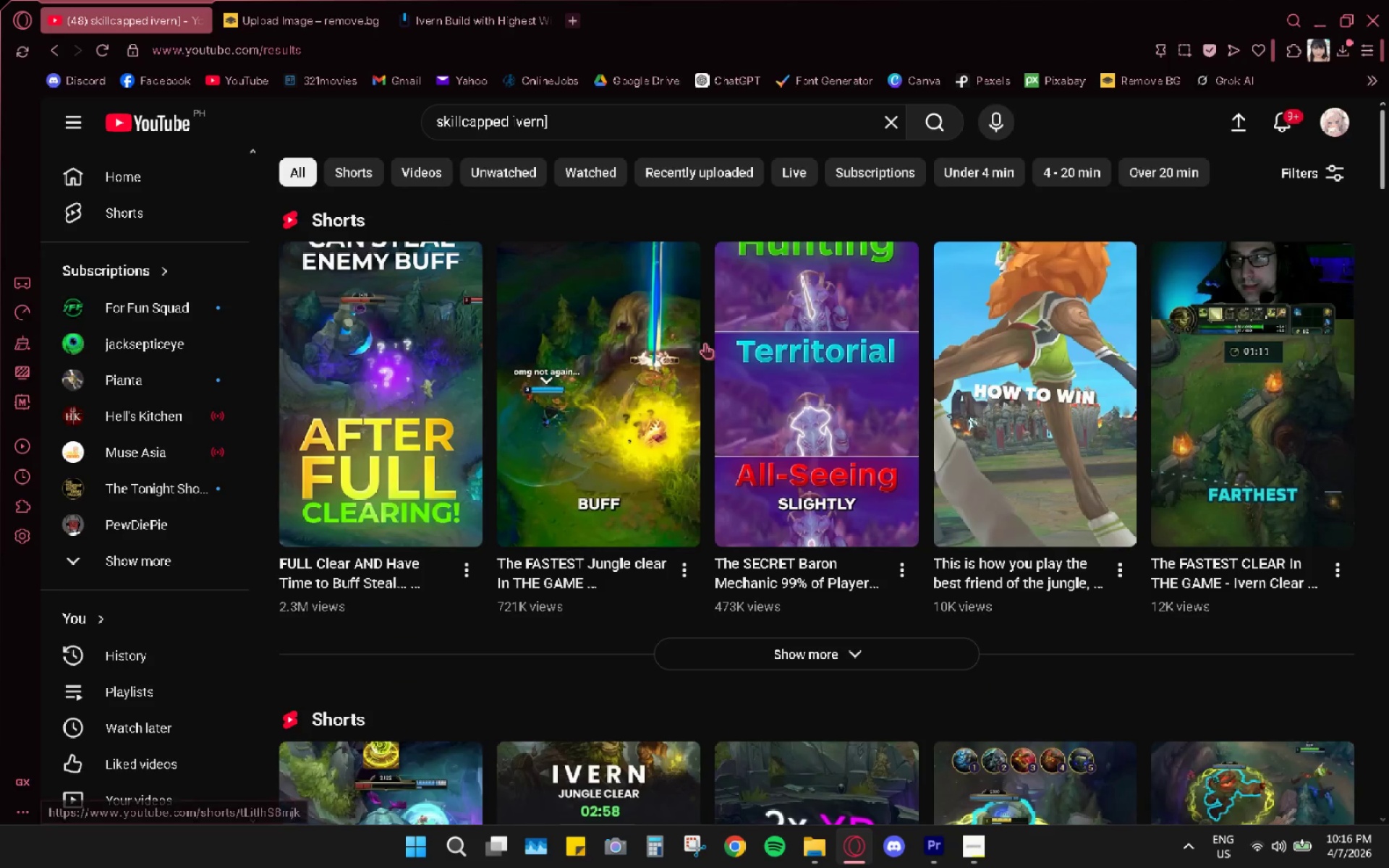 
left_click([387, 460])
 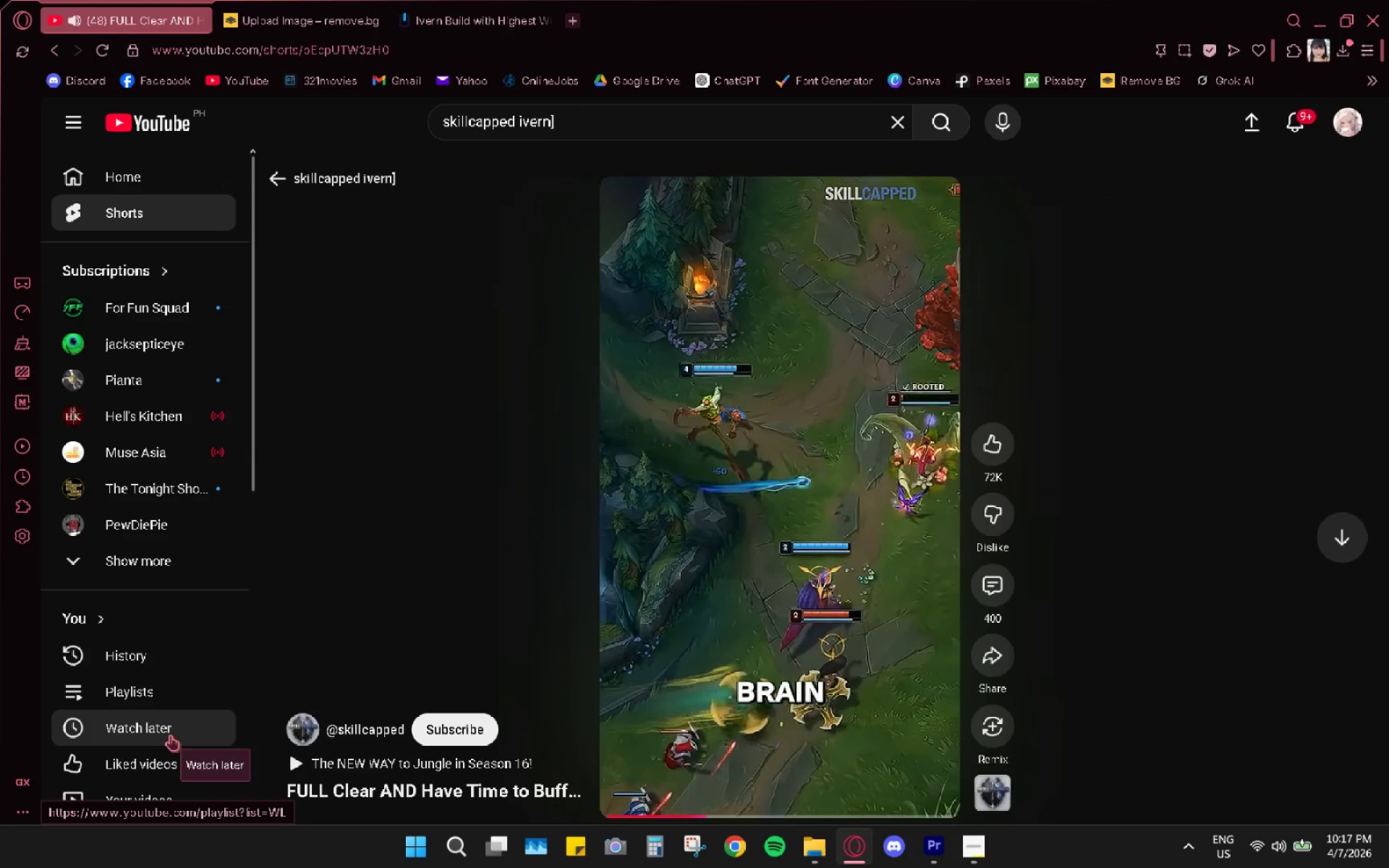 
wait(21.66)
 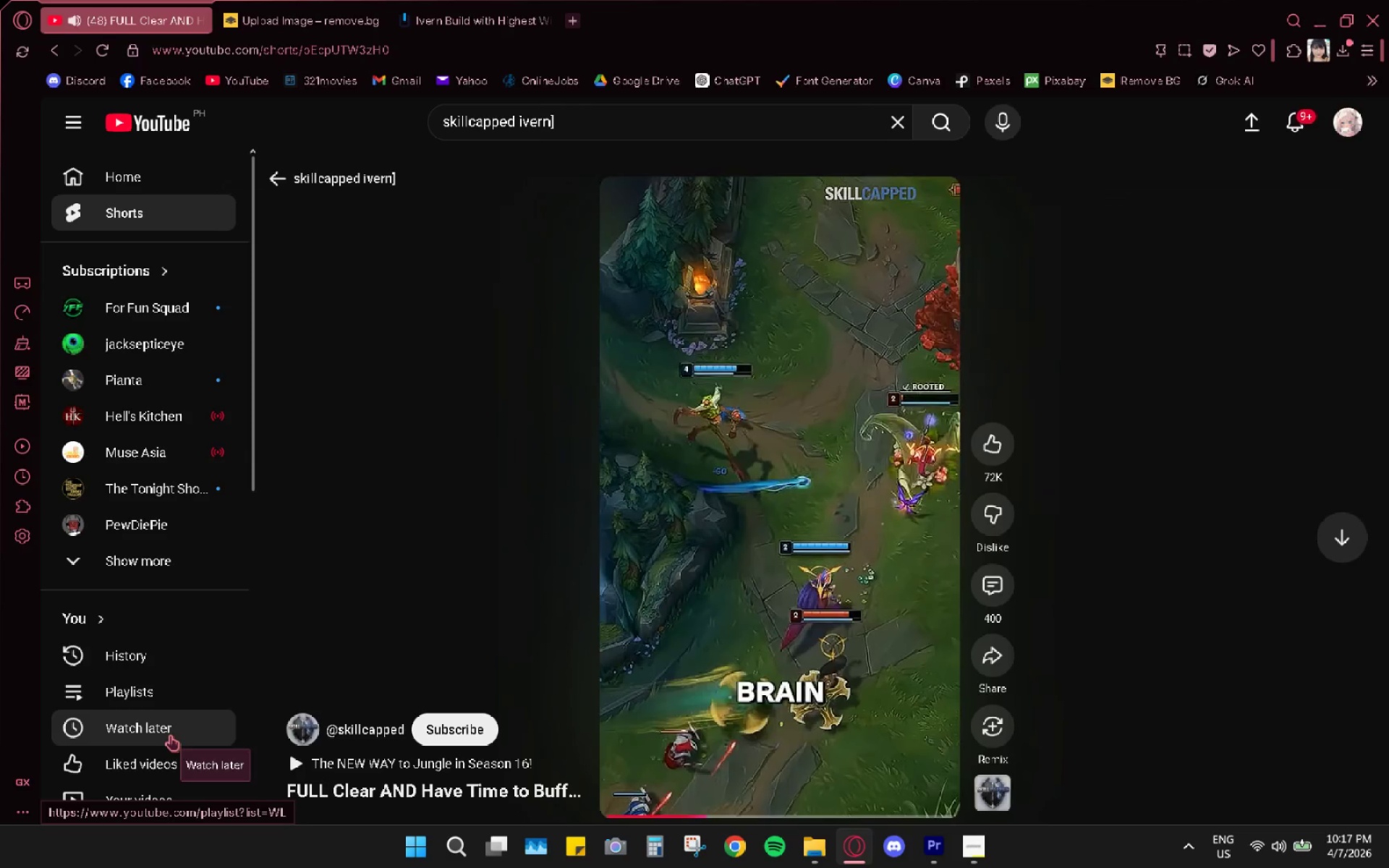 
key(Space)
 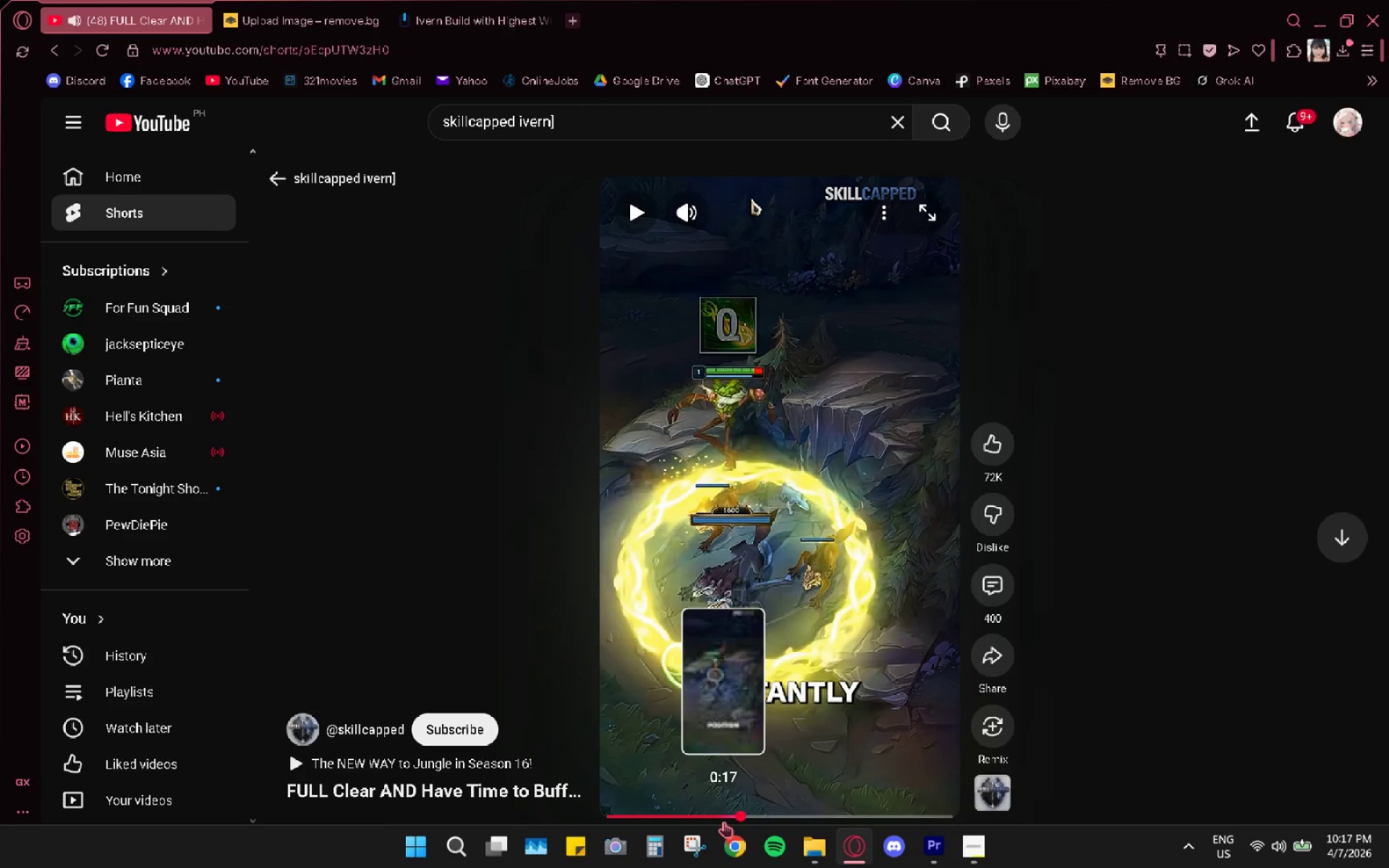 
left_click([723, 819])
 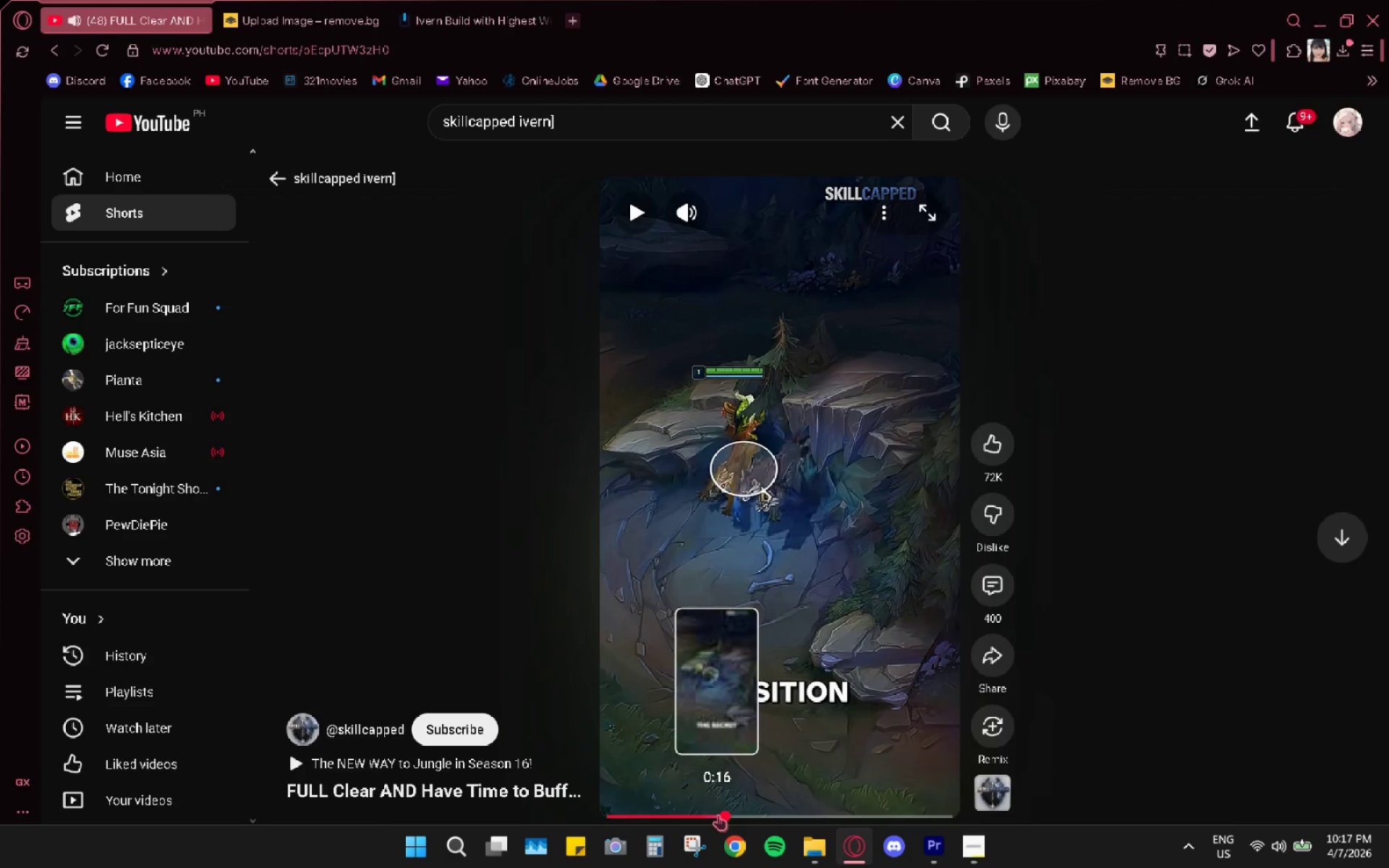 
key(Space)
 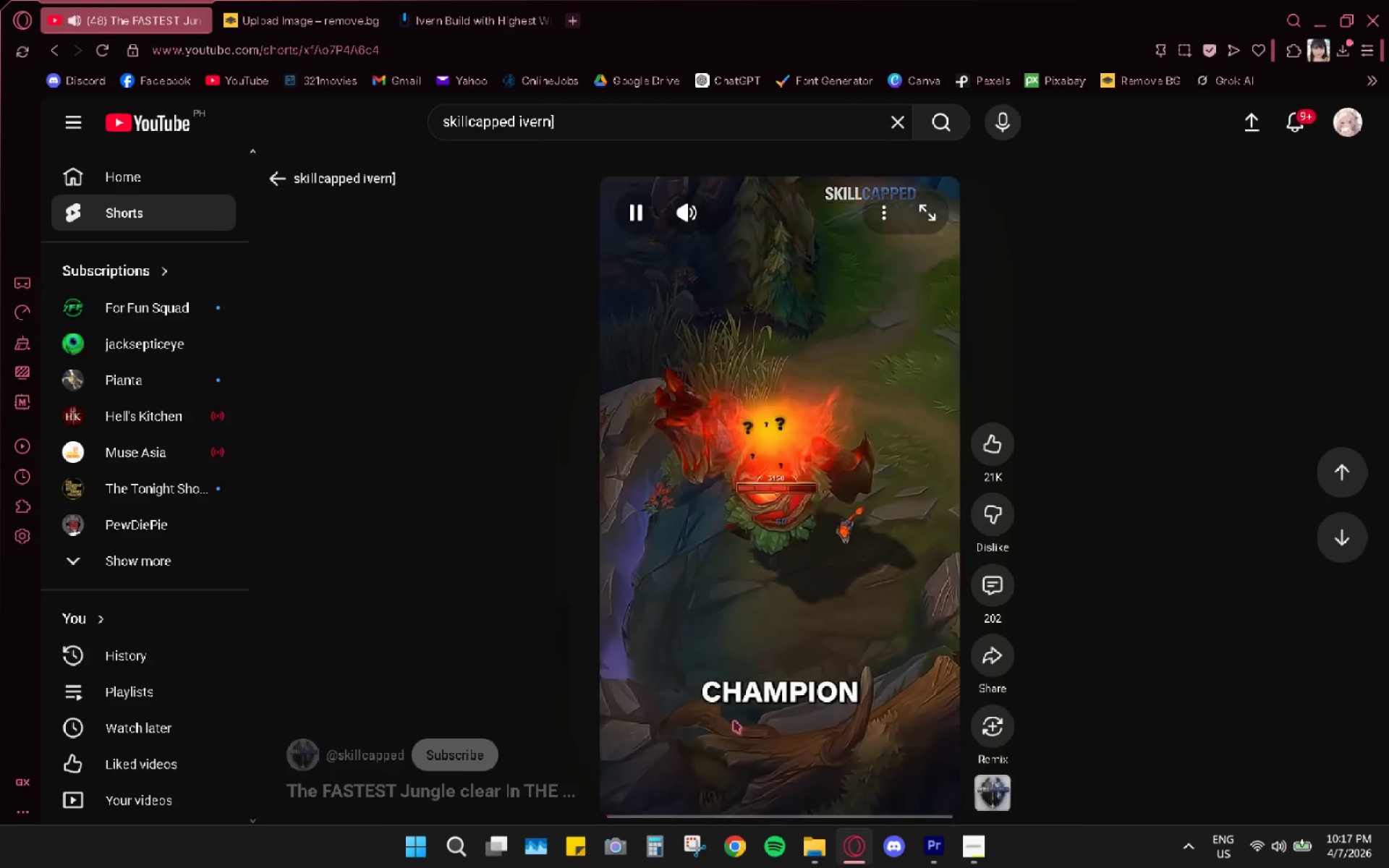 
left_click_drag(start_coordinate=[726, 805], to_coordinate=[728, 812])
 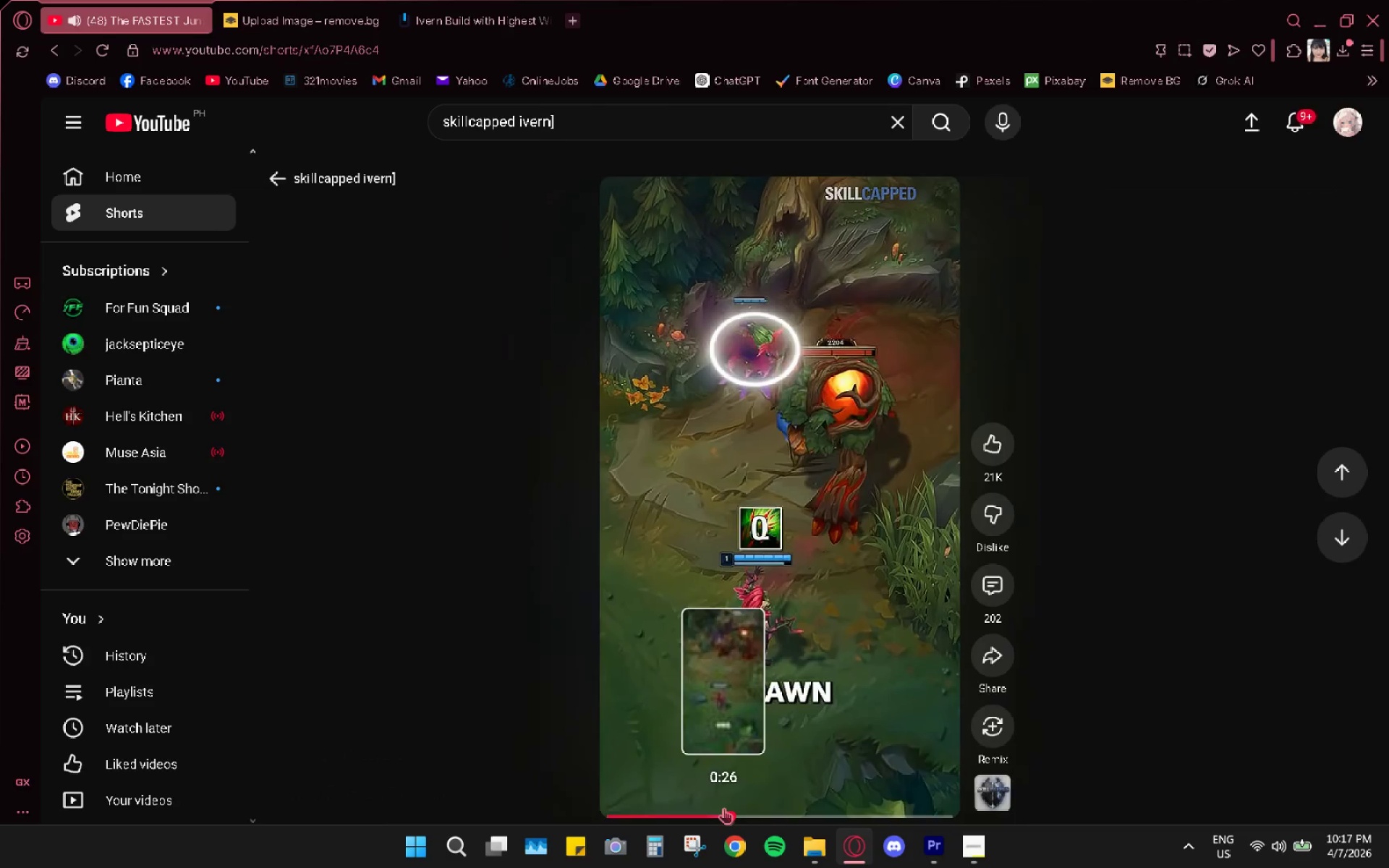 
left_click_drag(start_coordinate=[723, 808], to_coordinate=[715, 808])
 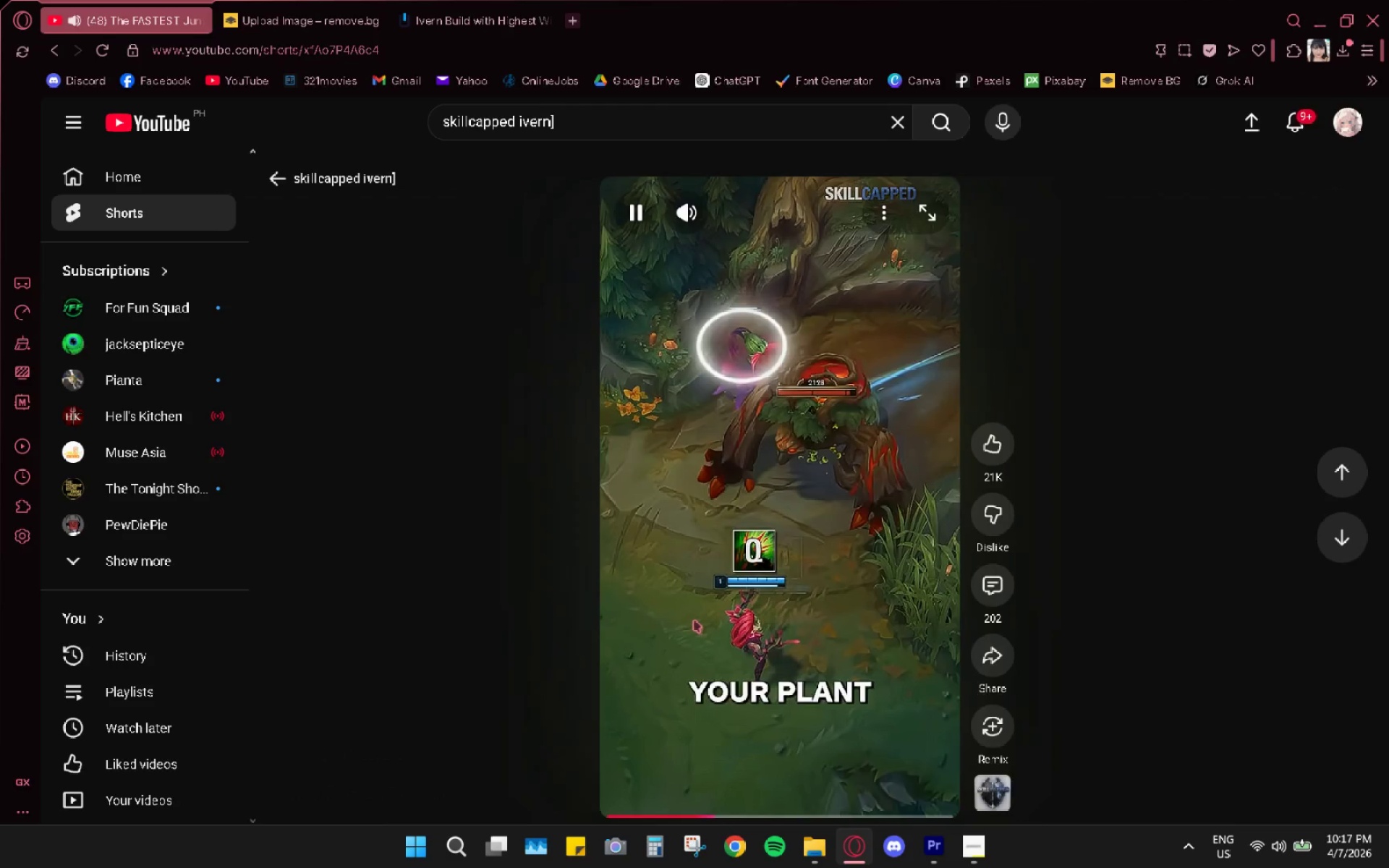 
scroll: coordinate [695, 625], scroll_direction: down, amount: 4.0
 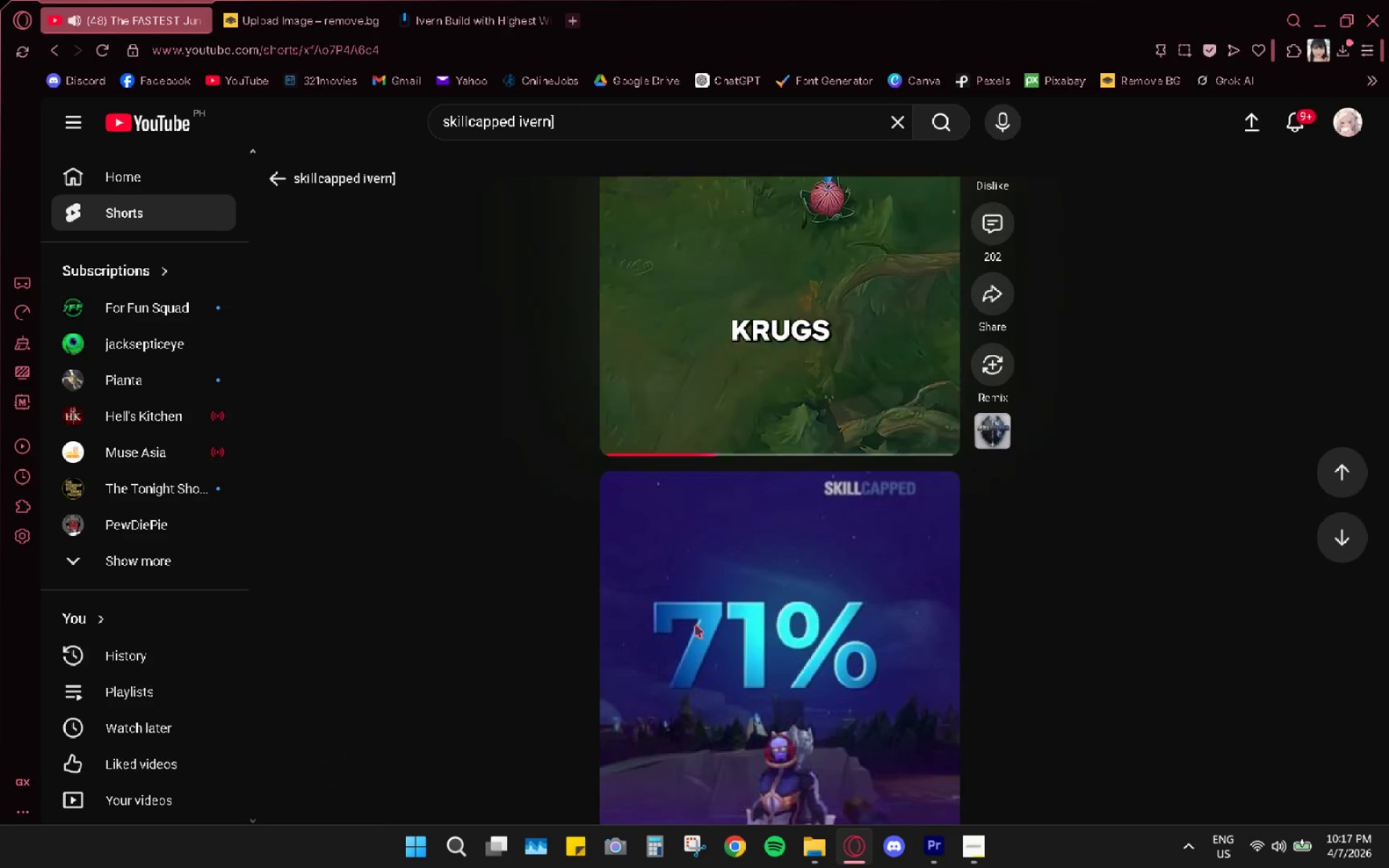 
scroll: coordinate [695, 625], scroll_direction: up, amount: 8.0
 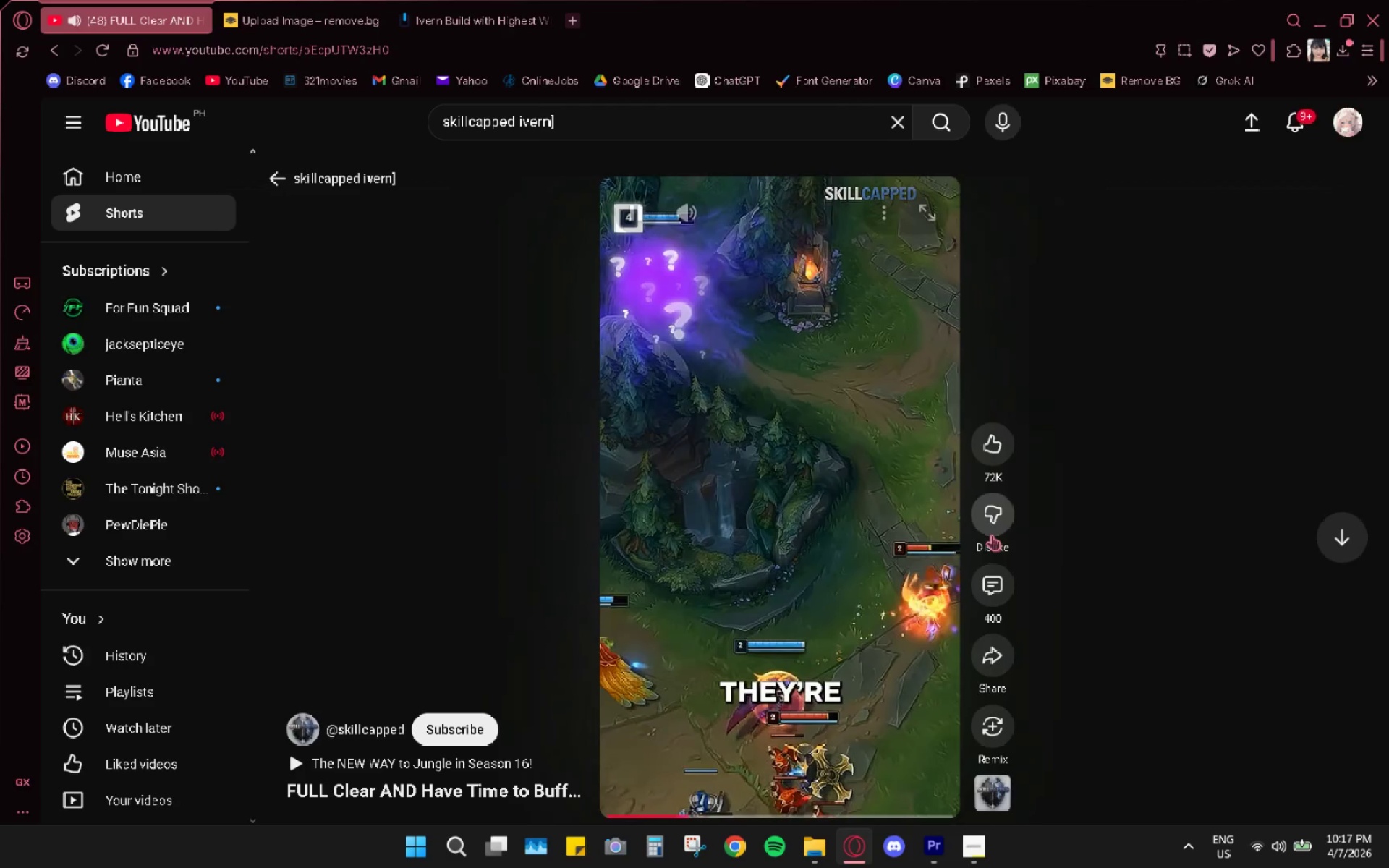 
wait(8.81)
 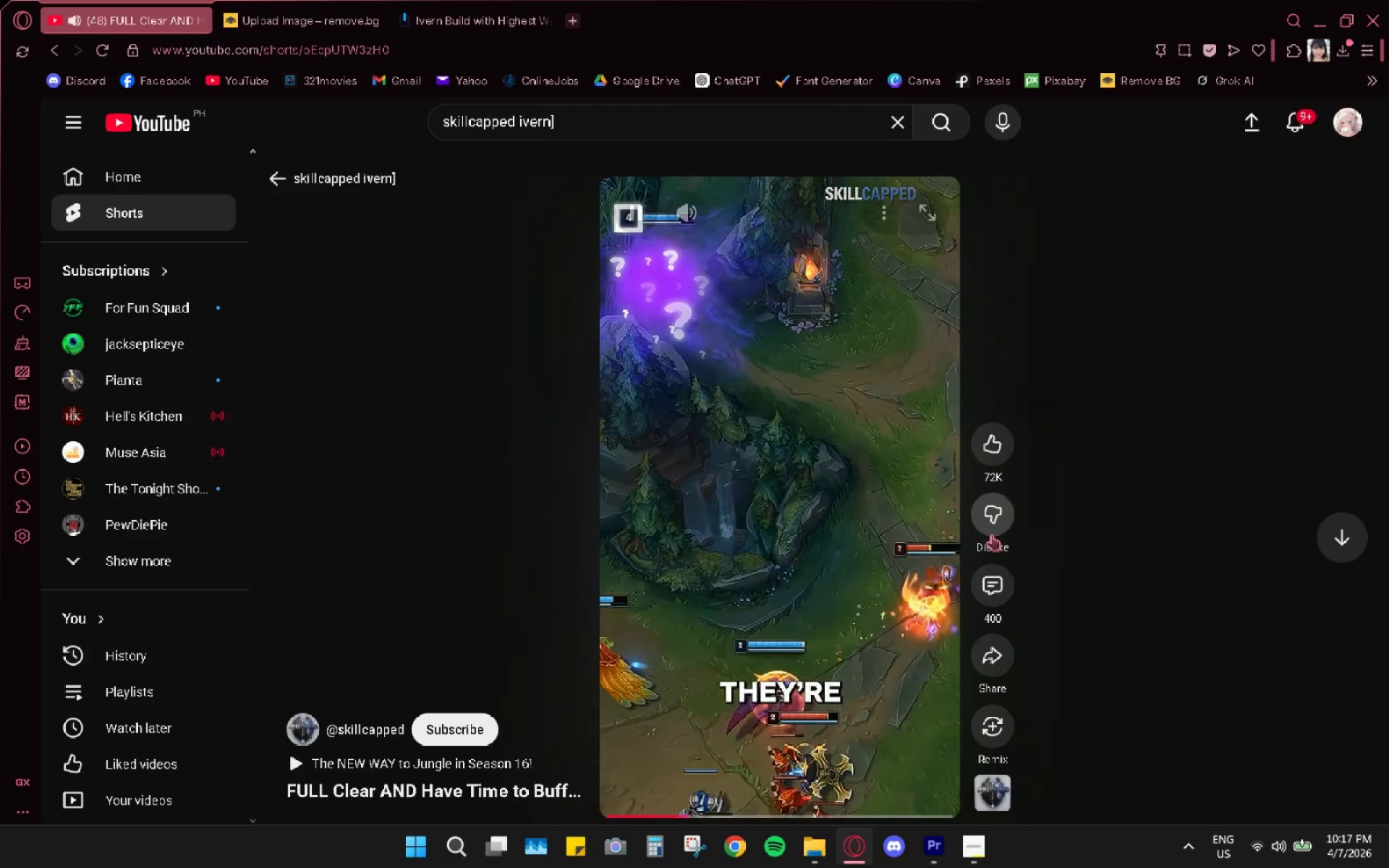 
key(Space)
 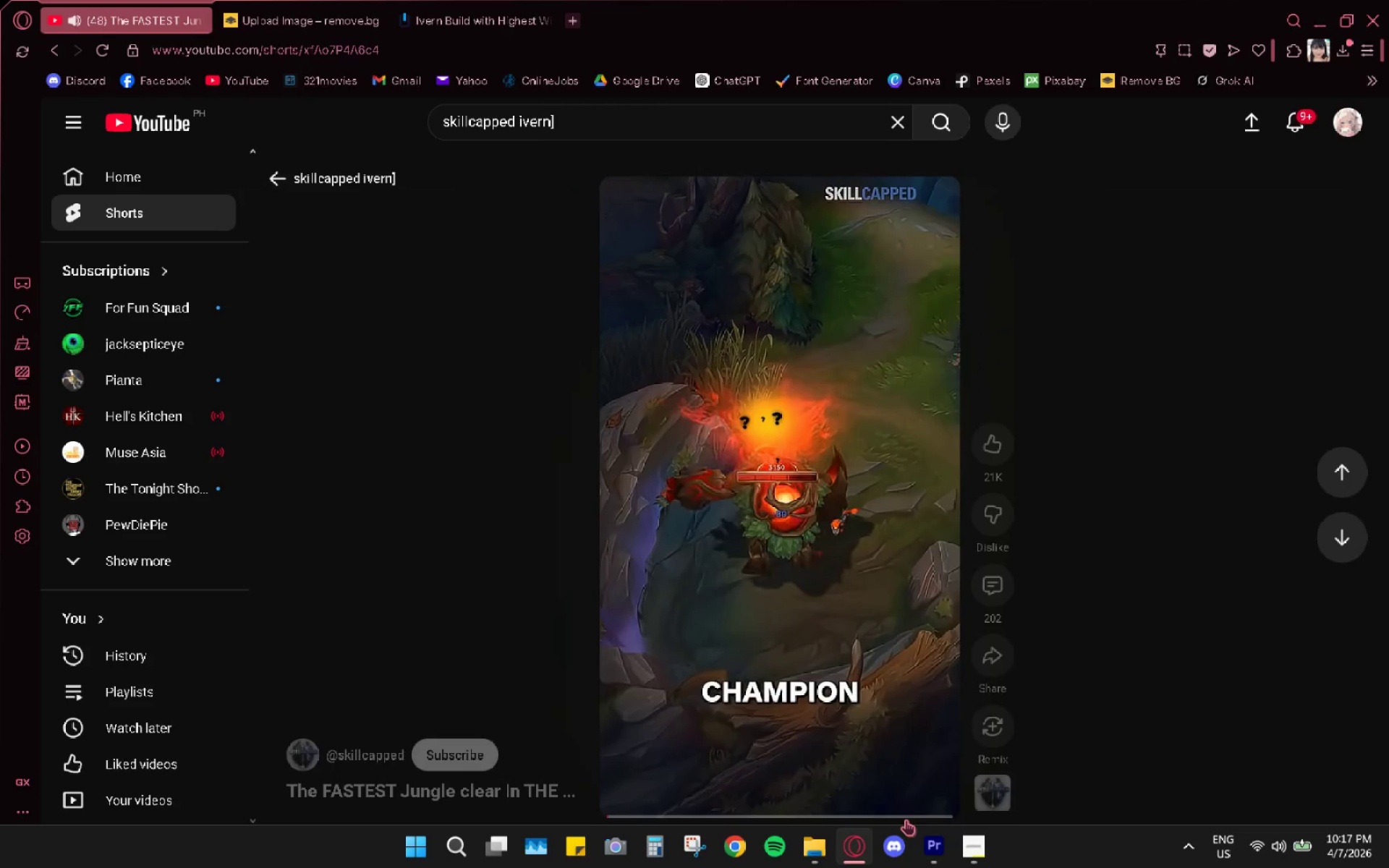 
left_click([783, 586])
 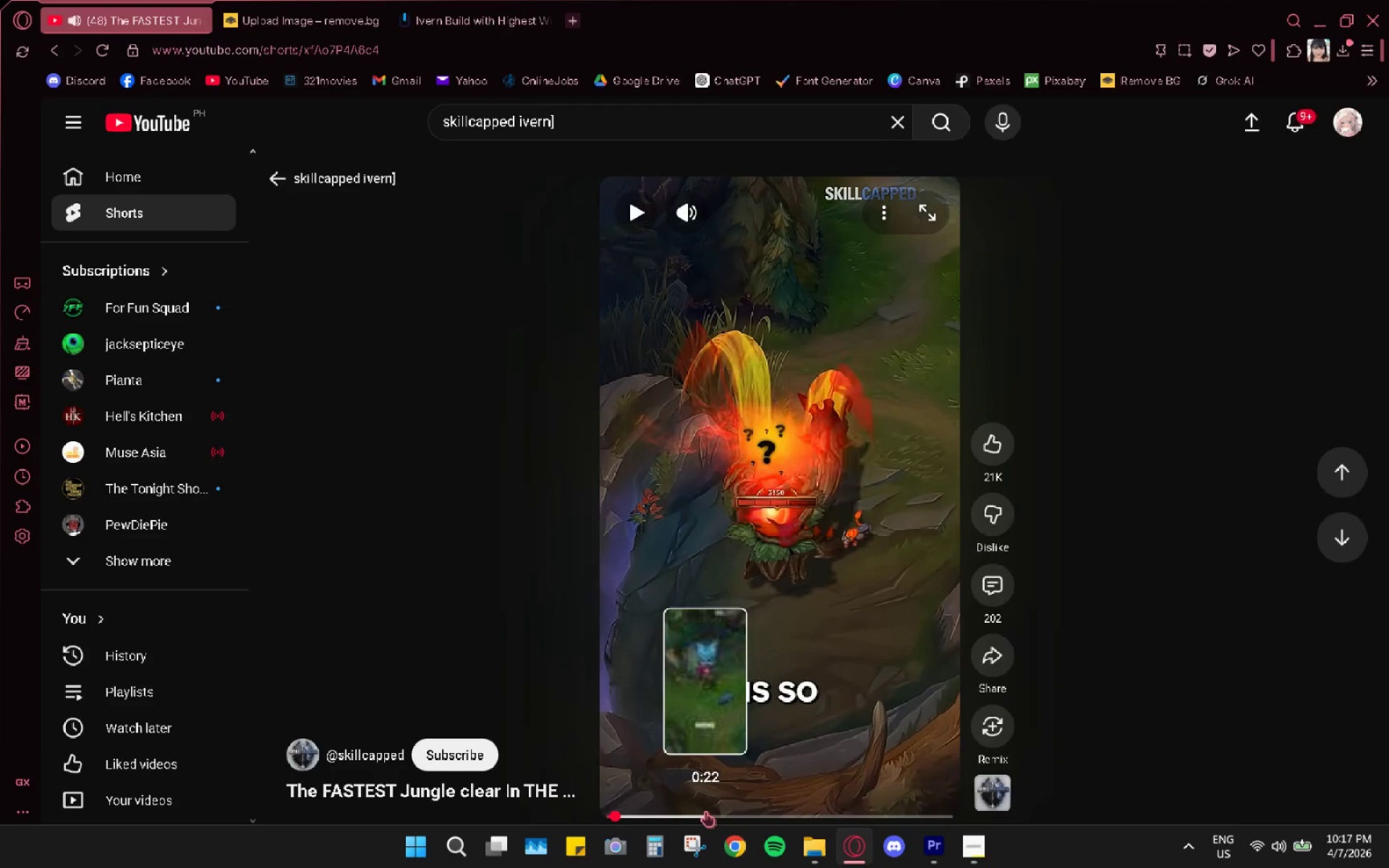 
left_click([654, 822])
 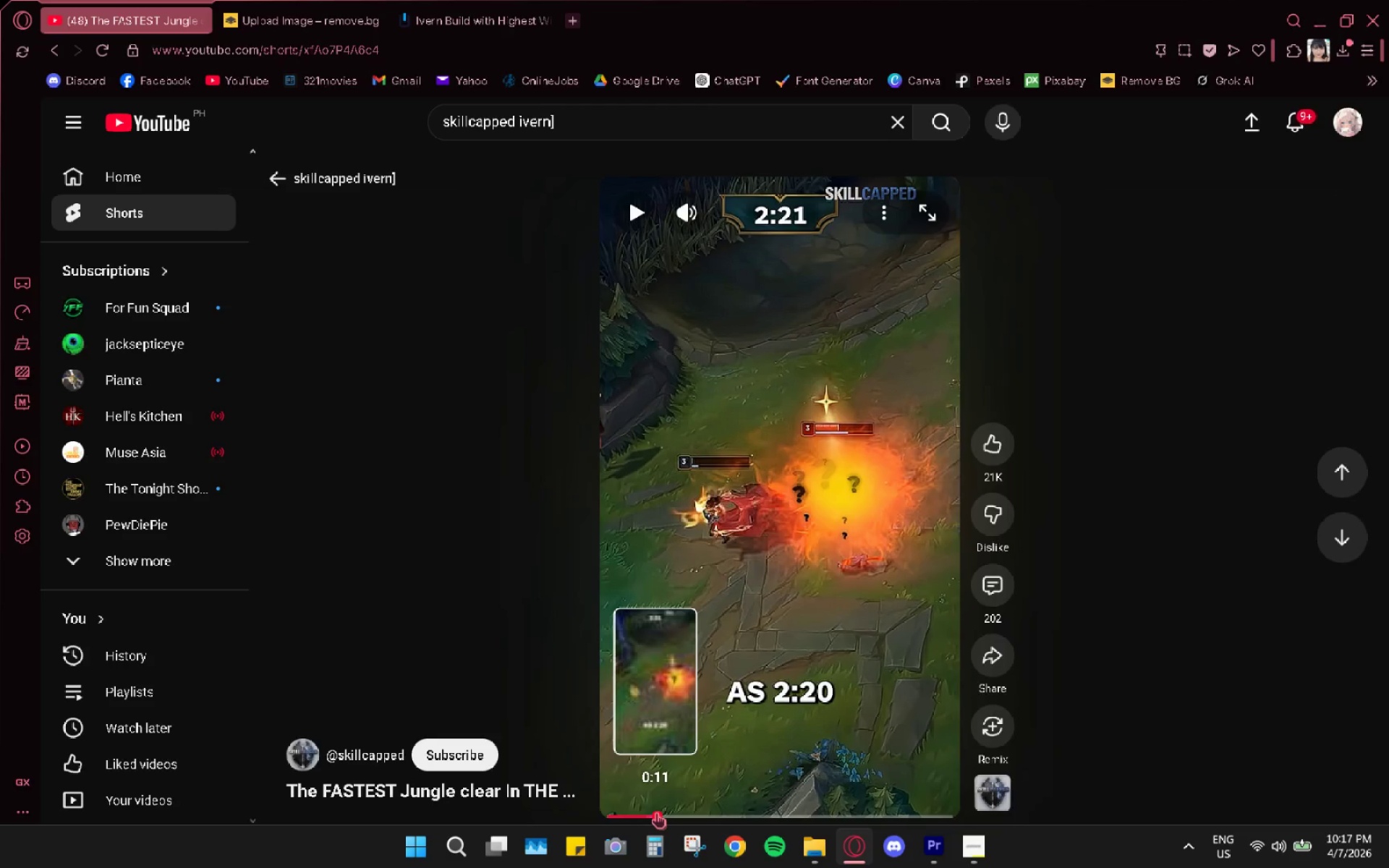 
left_click([642, 818])
 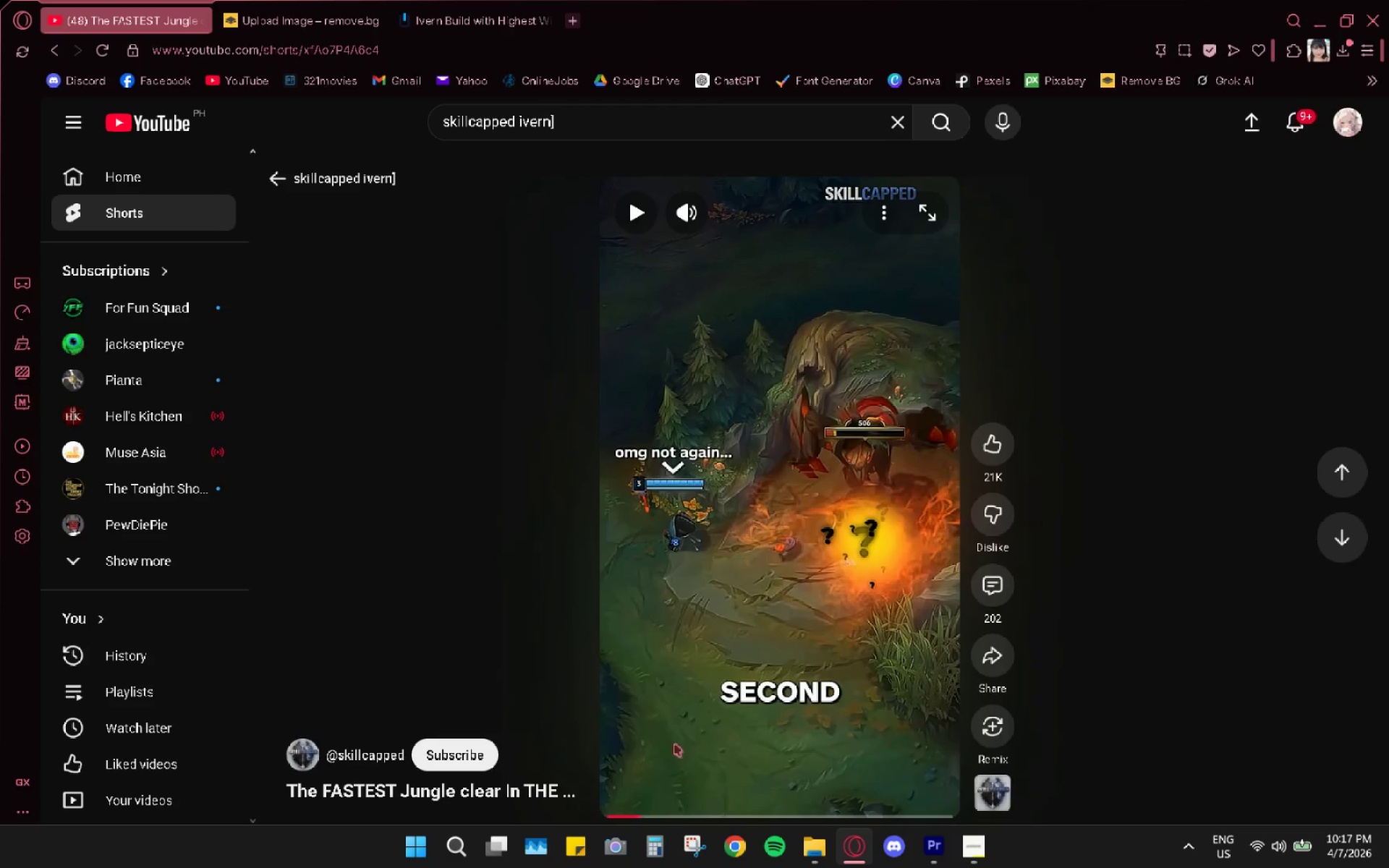 
key(Space)
 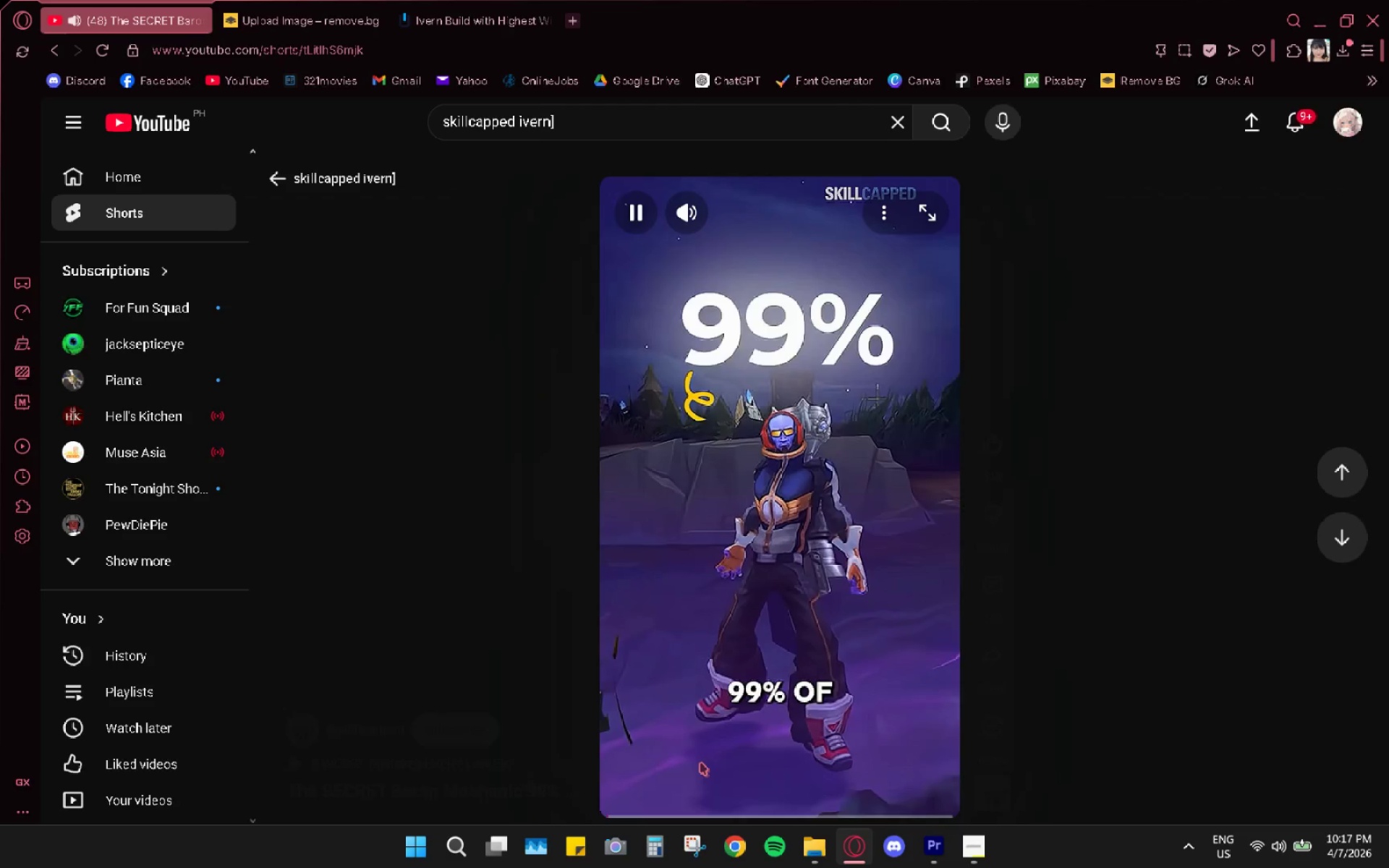 
key(Space)
 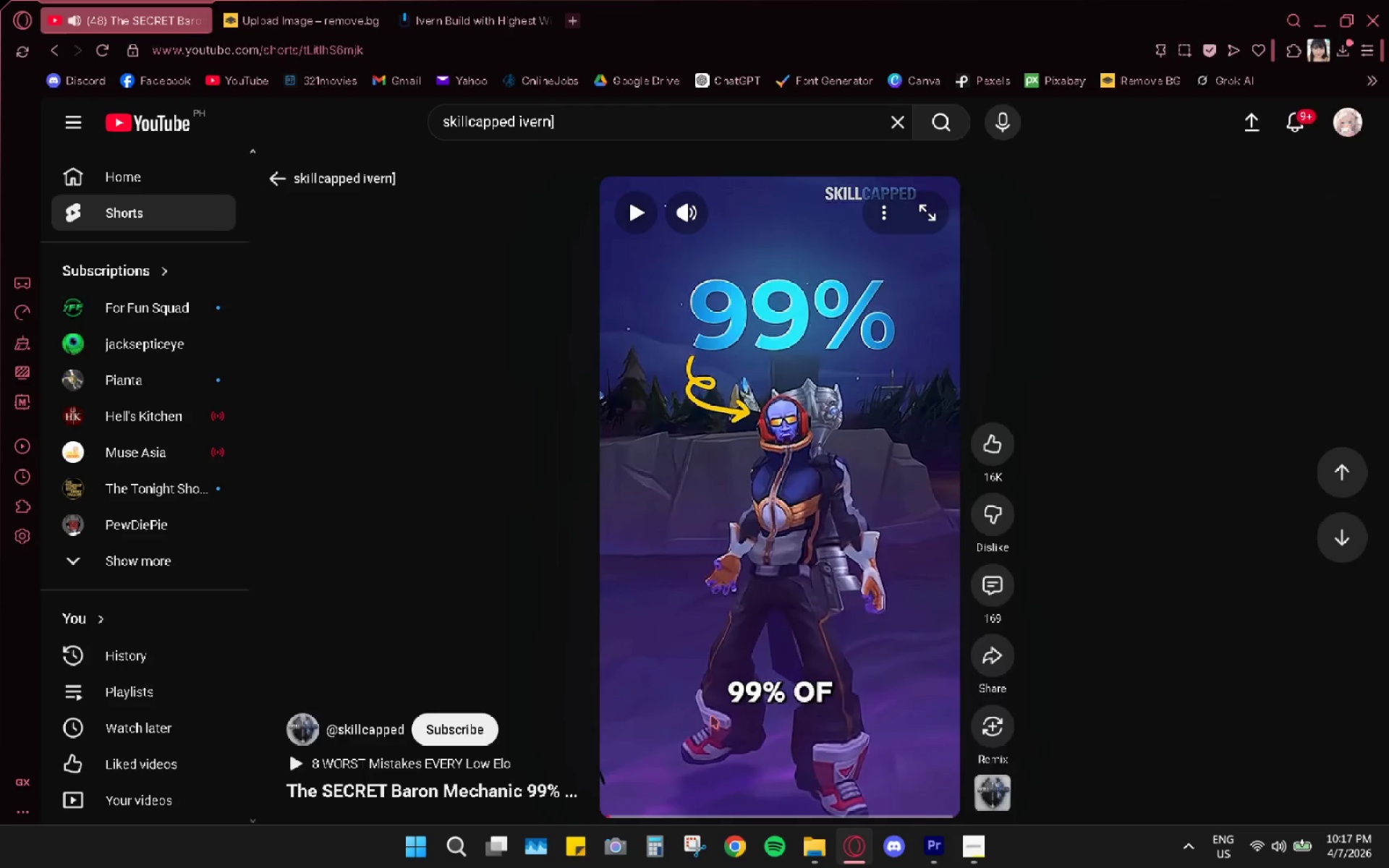 
scroll: coordinate [661, 763], scroll_direction: up, amount: 8.0
 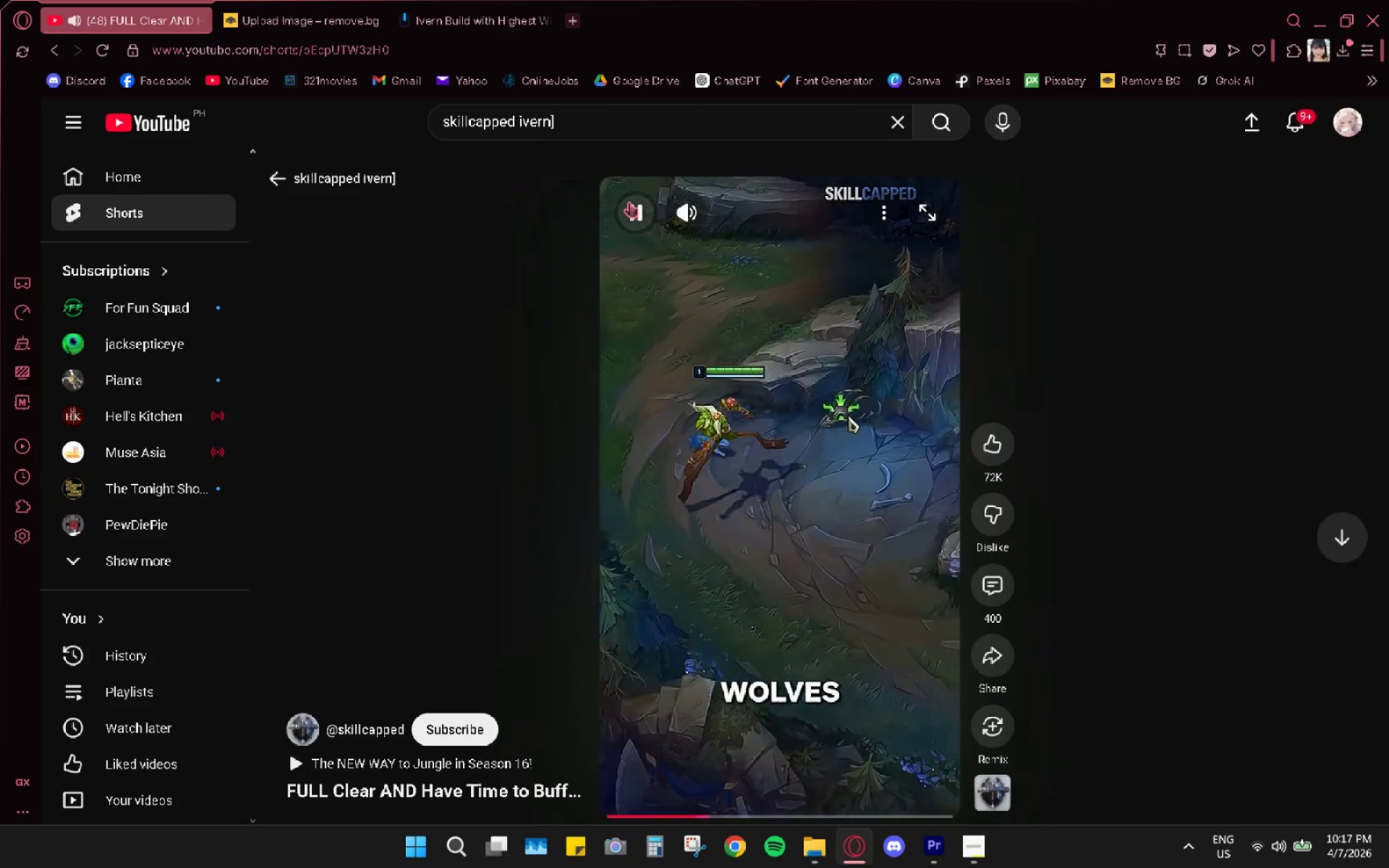 
wait(10.99)
 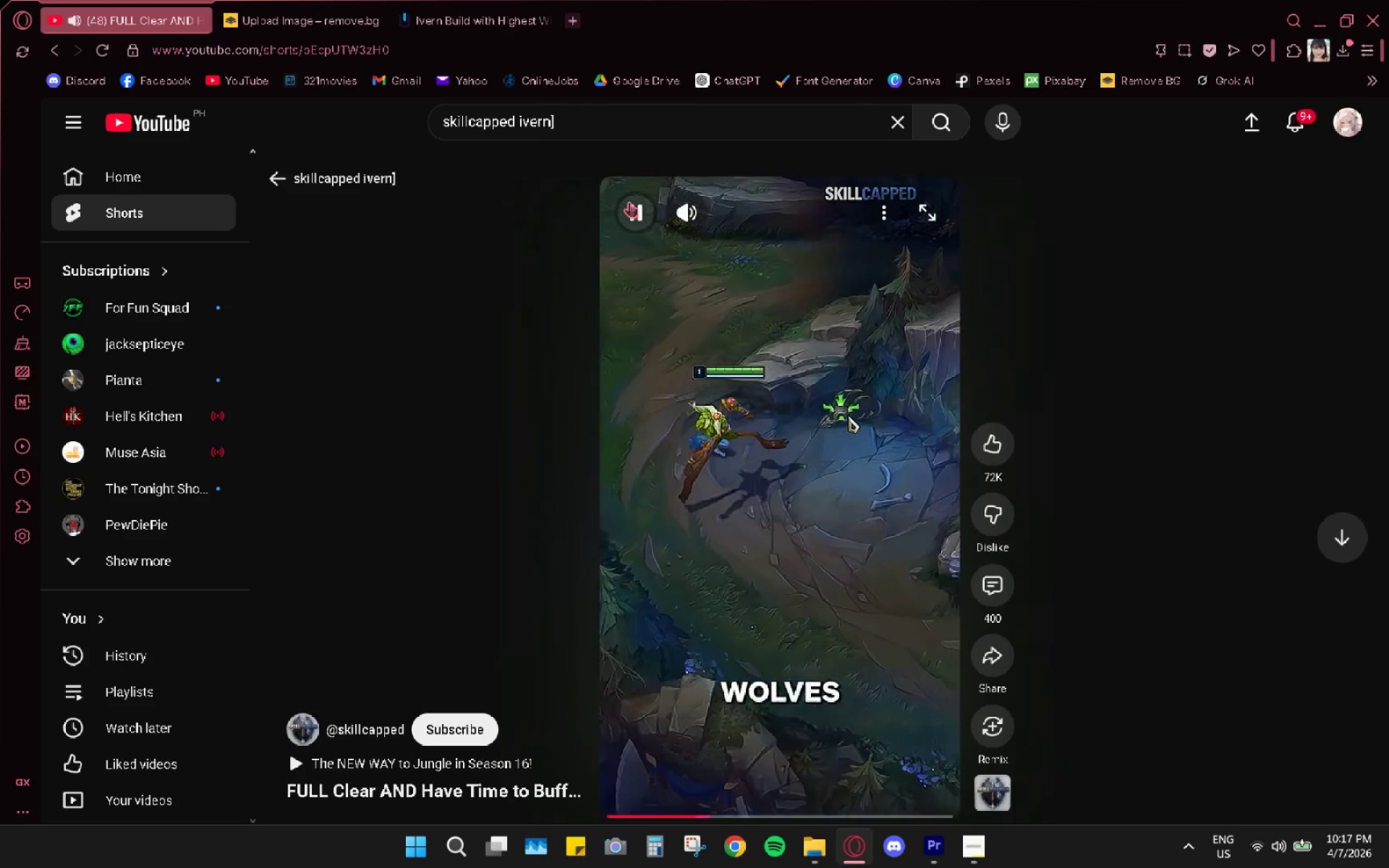 
left_click([624, 209])
 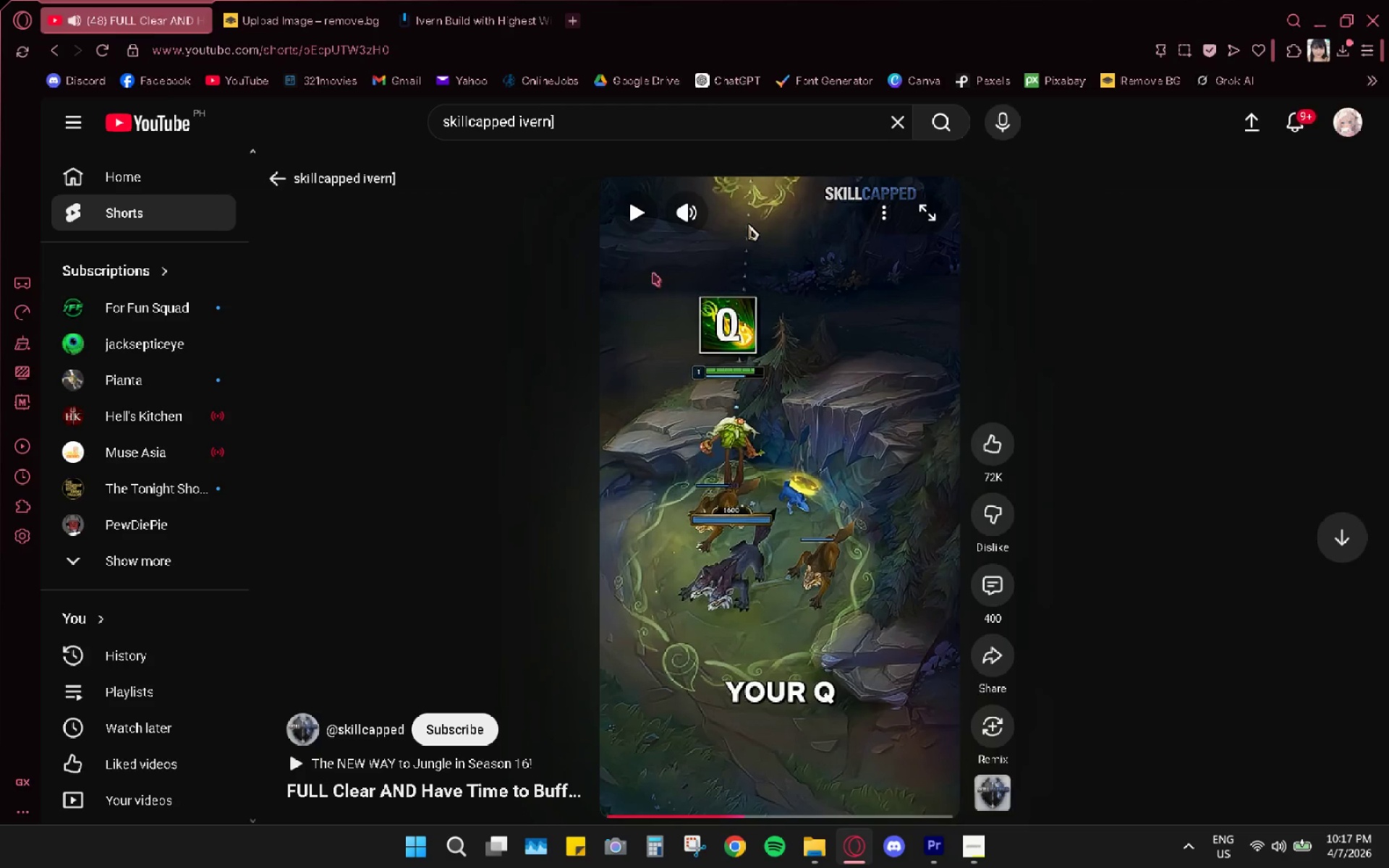 
left_click([634, 213])
 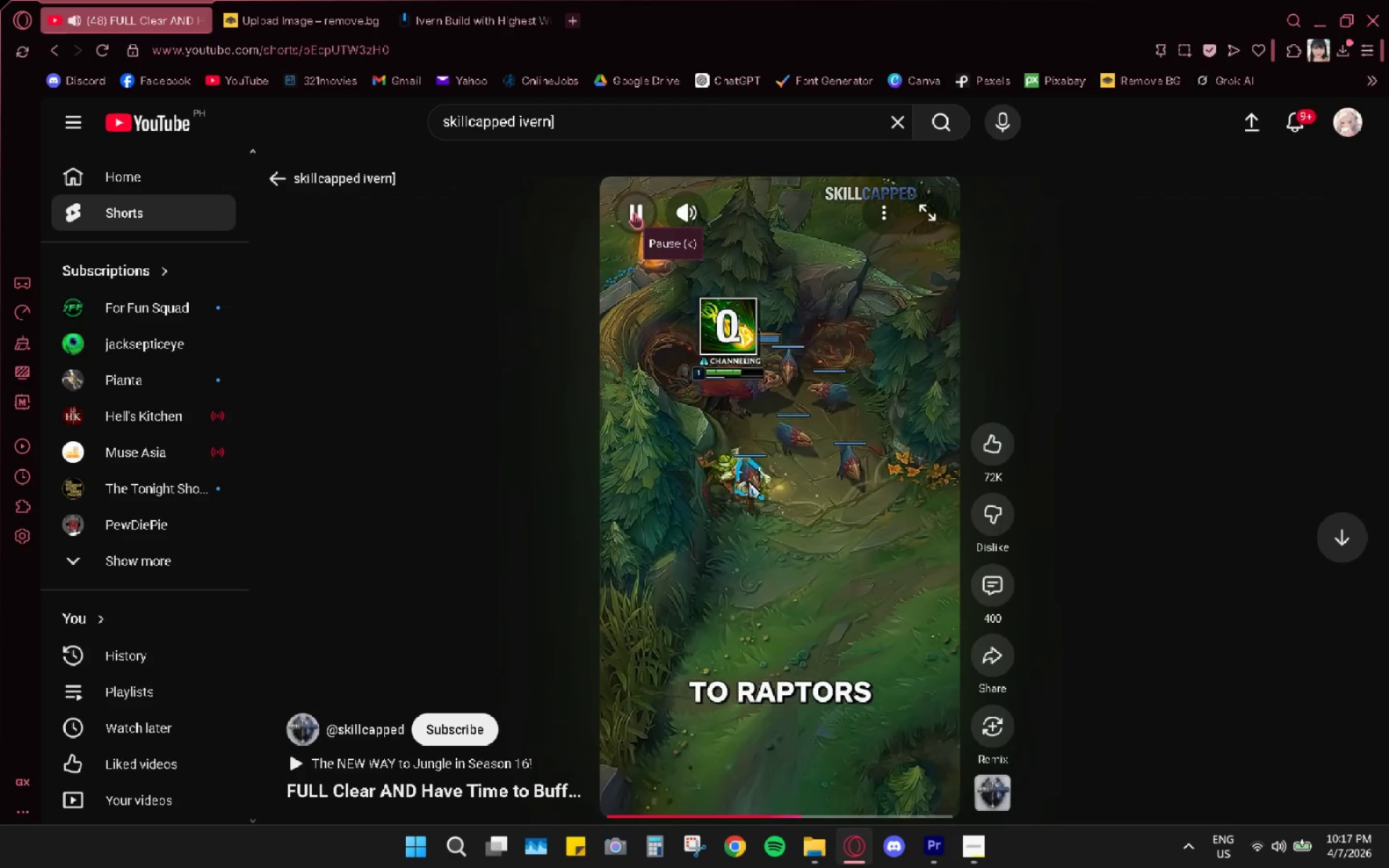 
wait(14.11)
 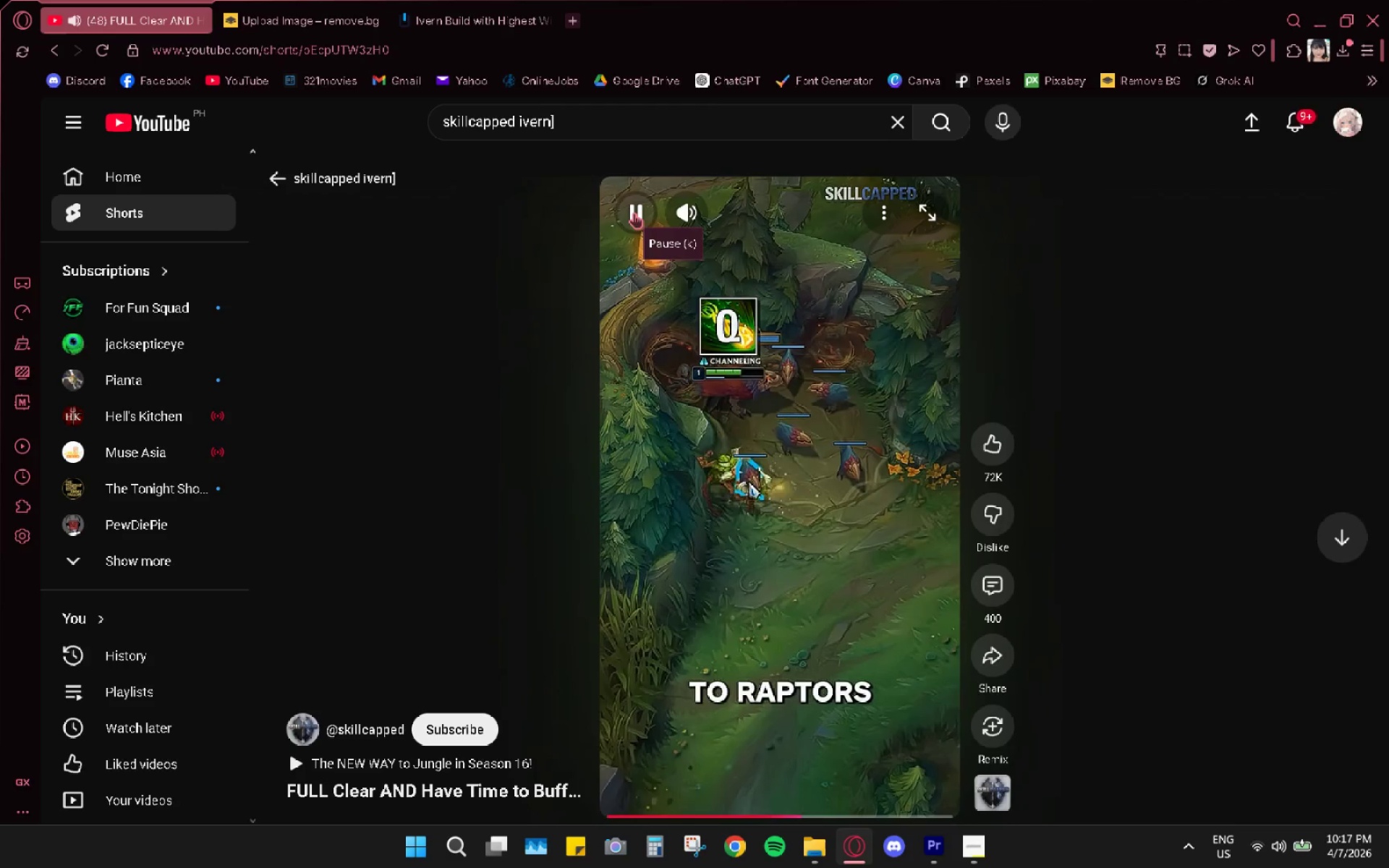 
left_click([638, 197])
 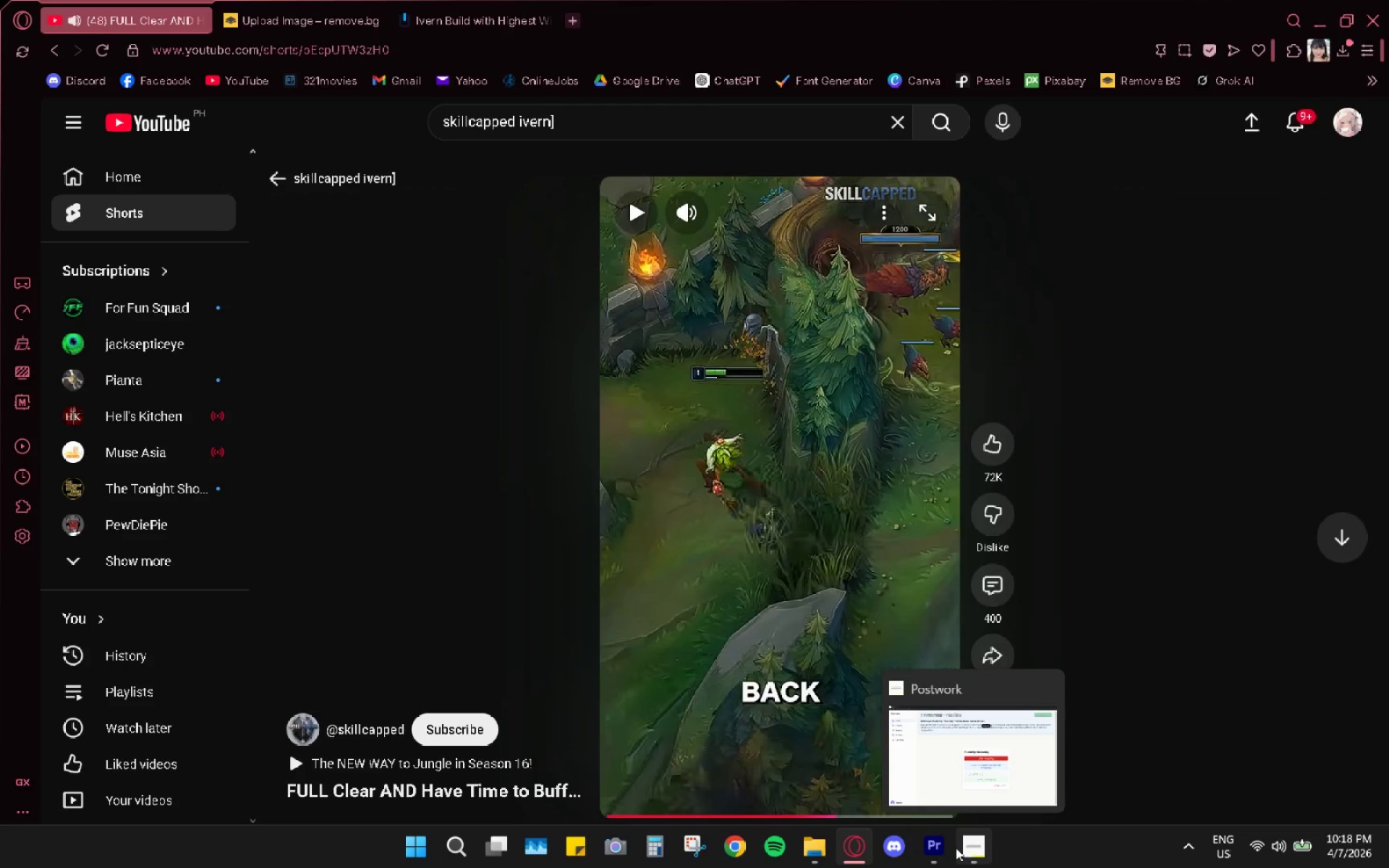 
left_click([942, 846])
 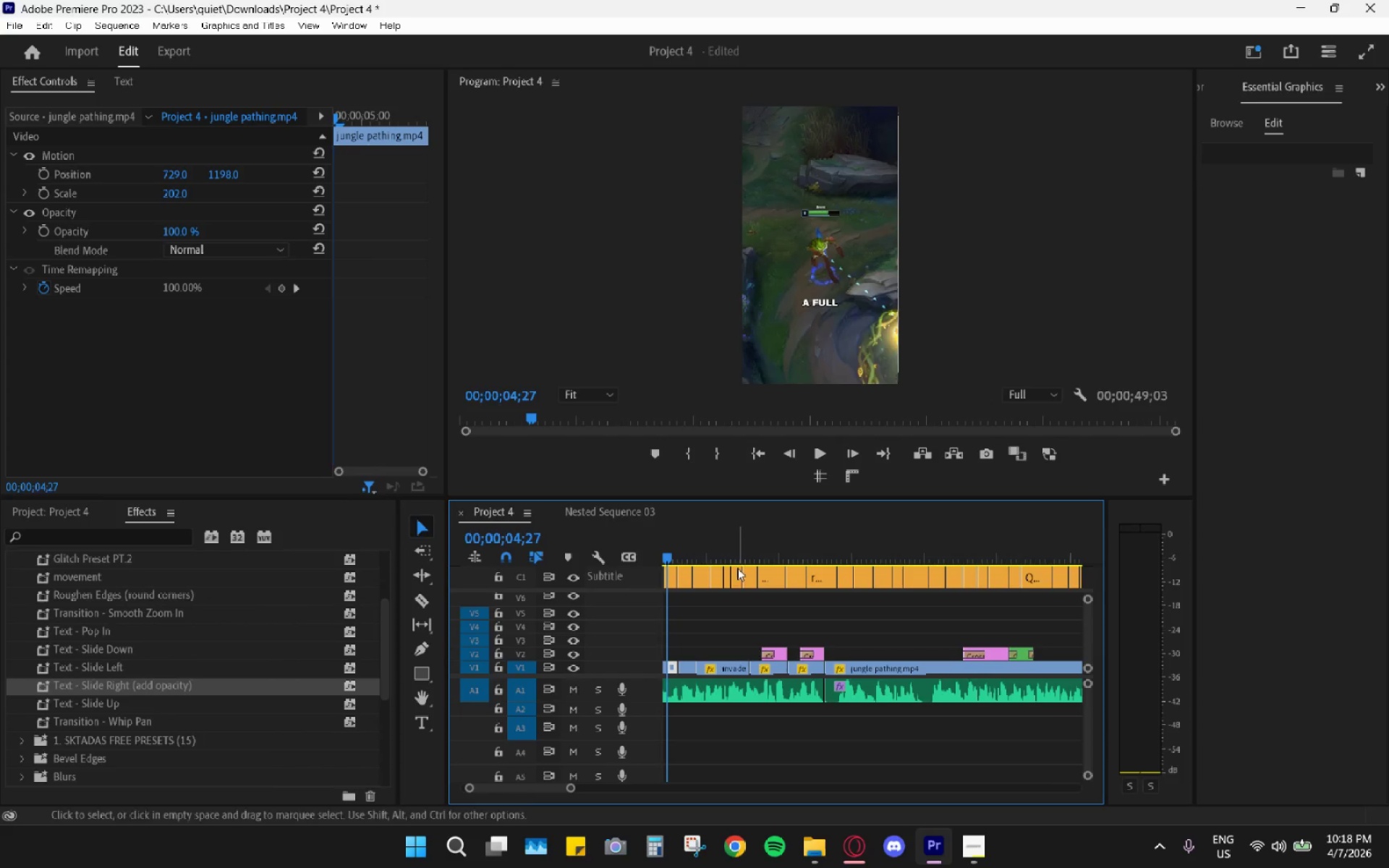 
key(Space)
 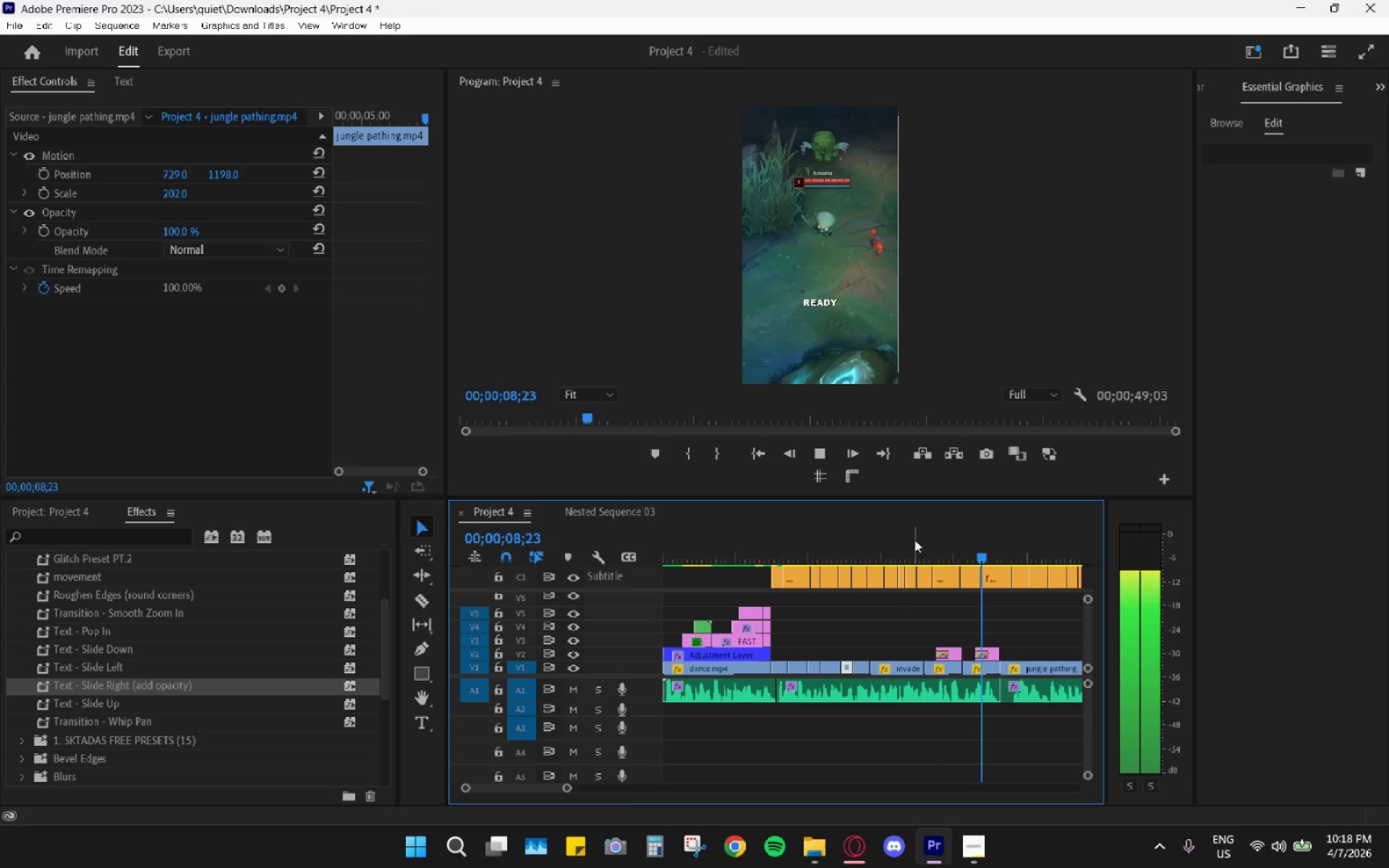 
wait(9.53)
 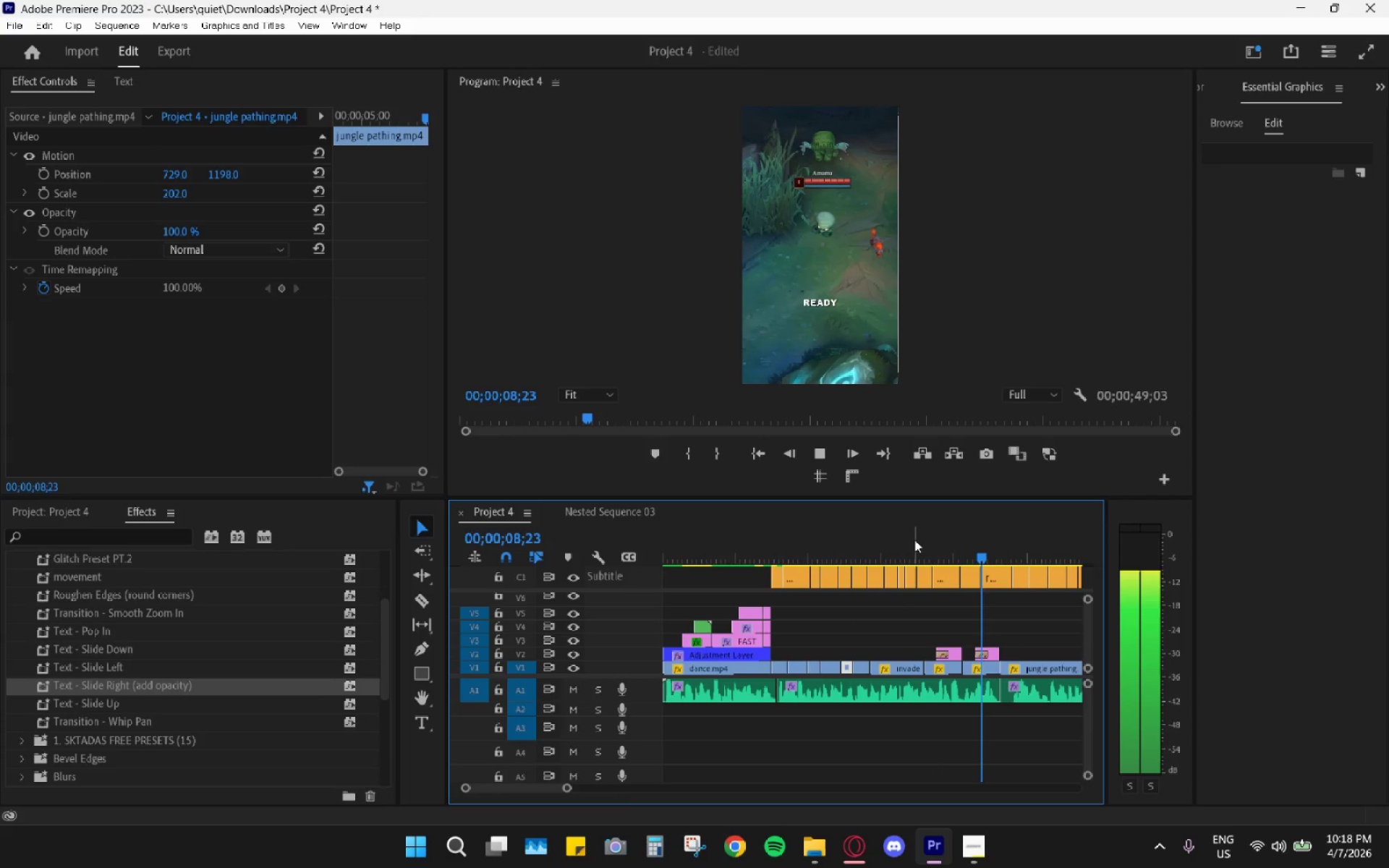 
key(Space)
 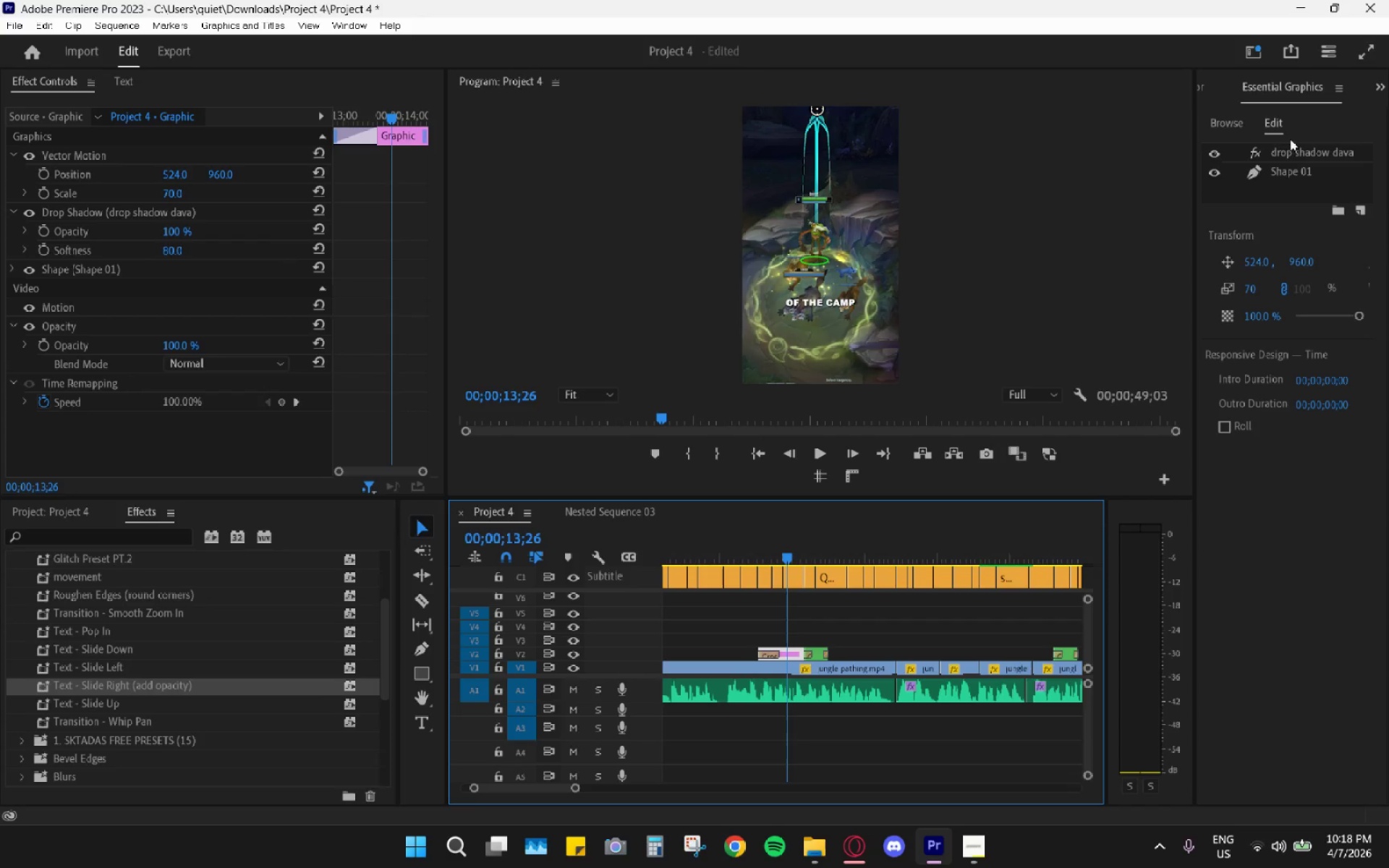 
left_click([1285, 172])
 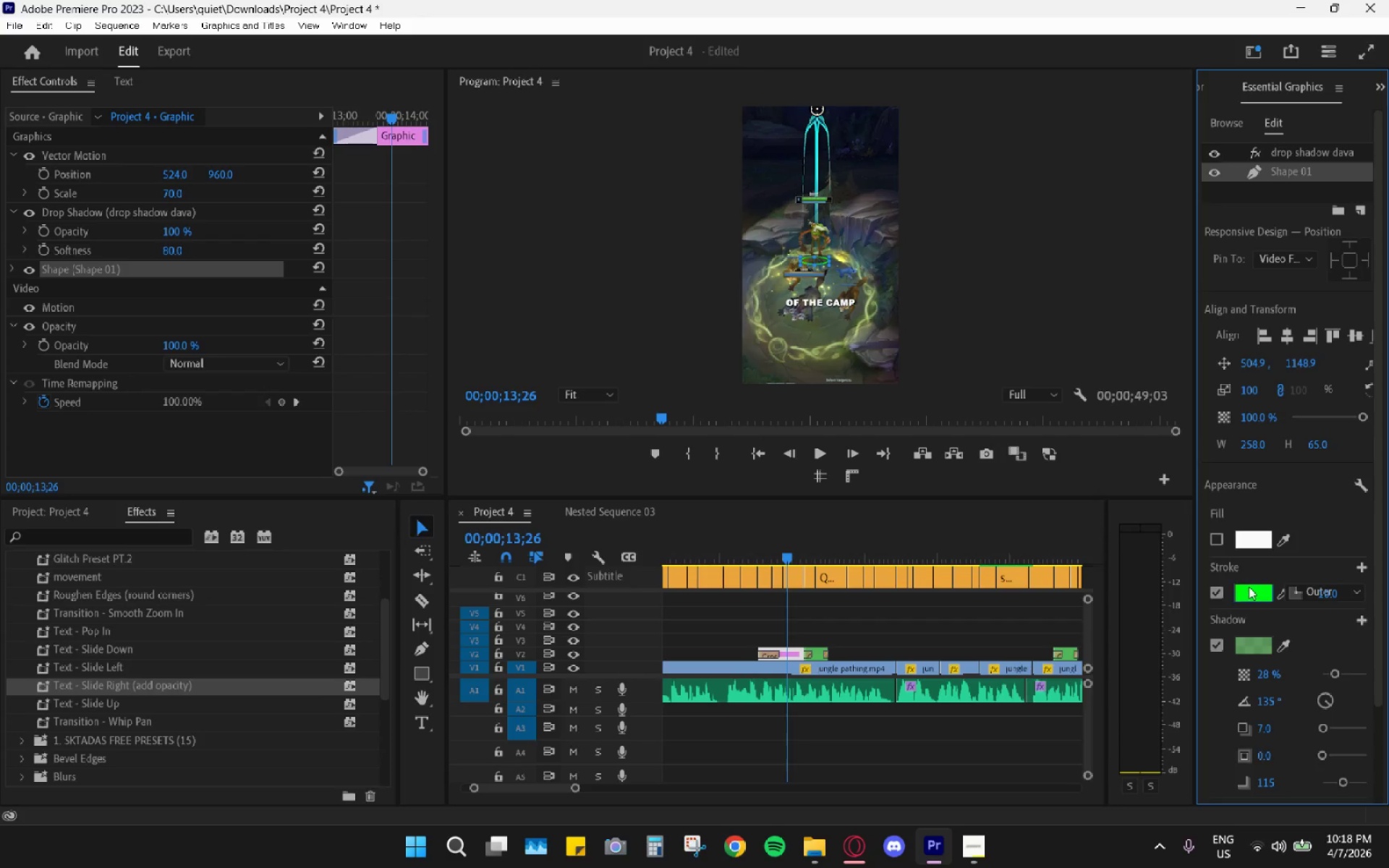 
left_click([1249, 591])
 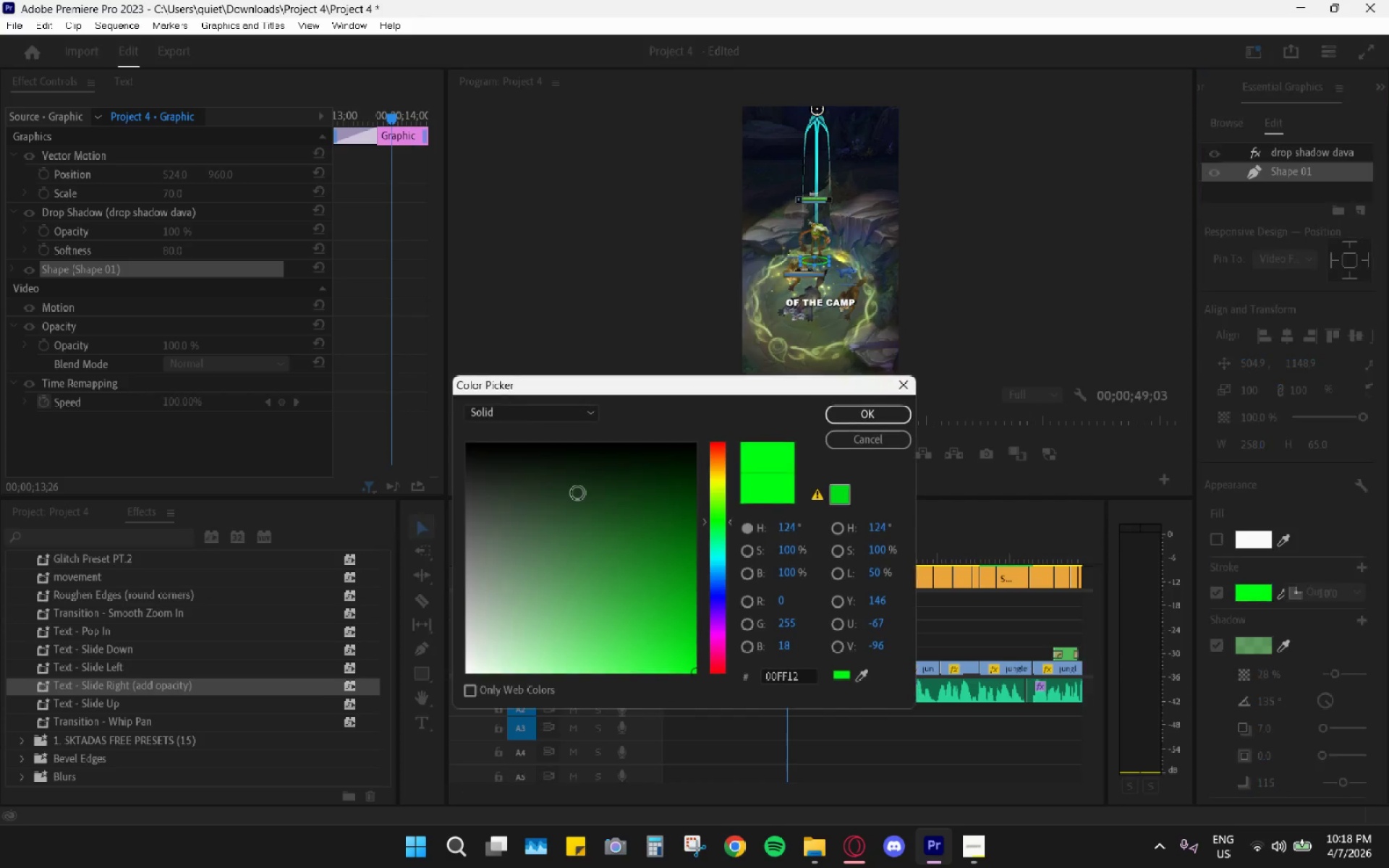 
left_click_drag(start_coordinate=[569, 514], to_coordinate=[465, 748])
 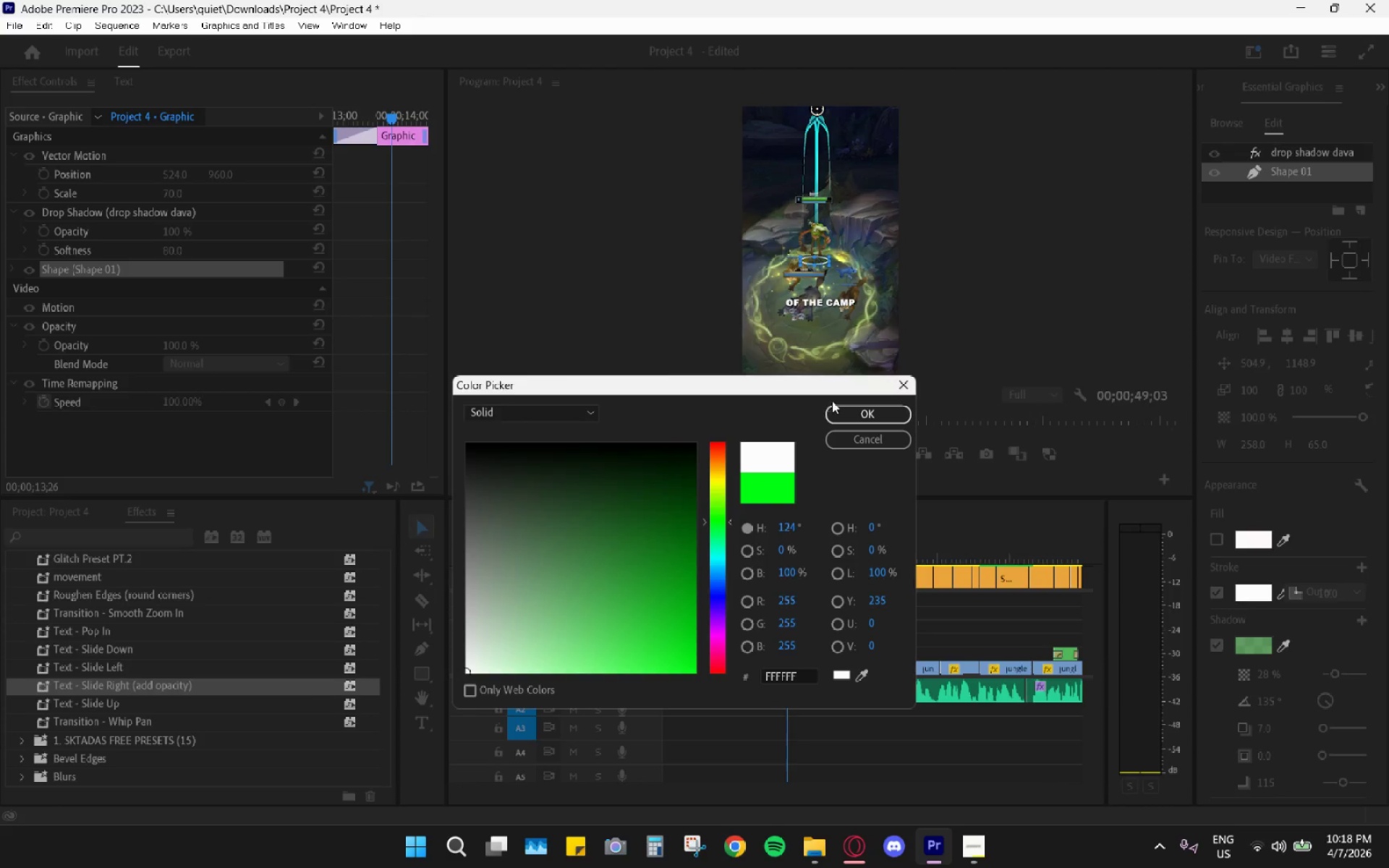 
left_click([843, 412])
 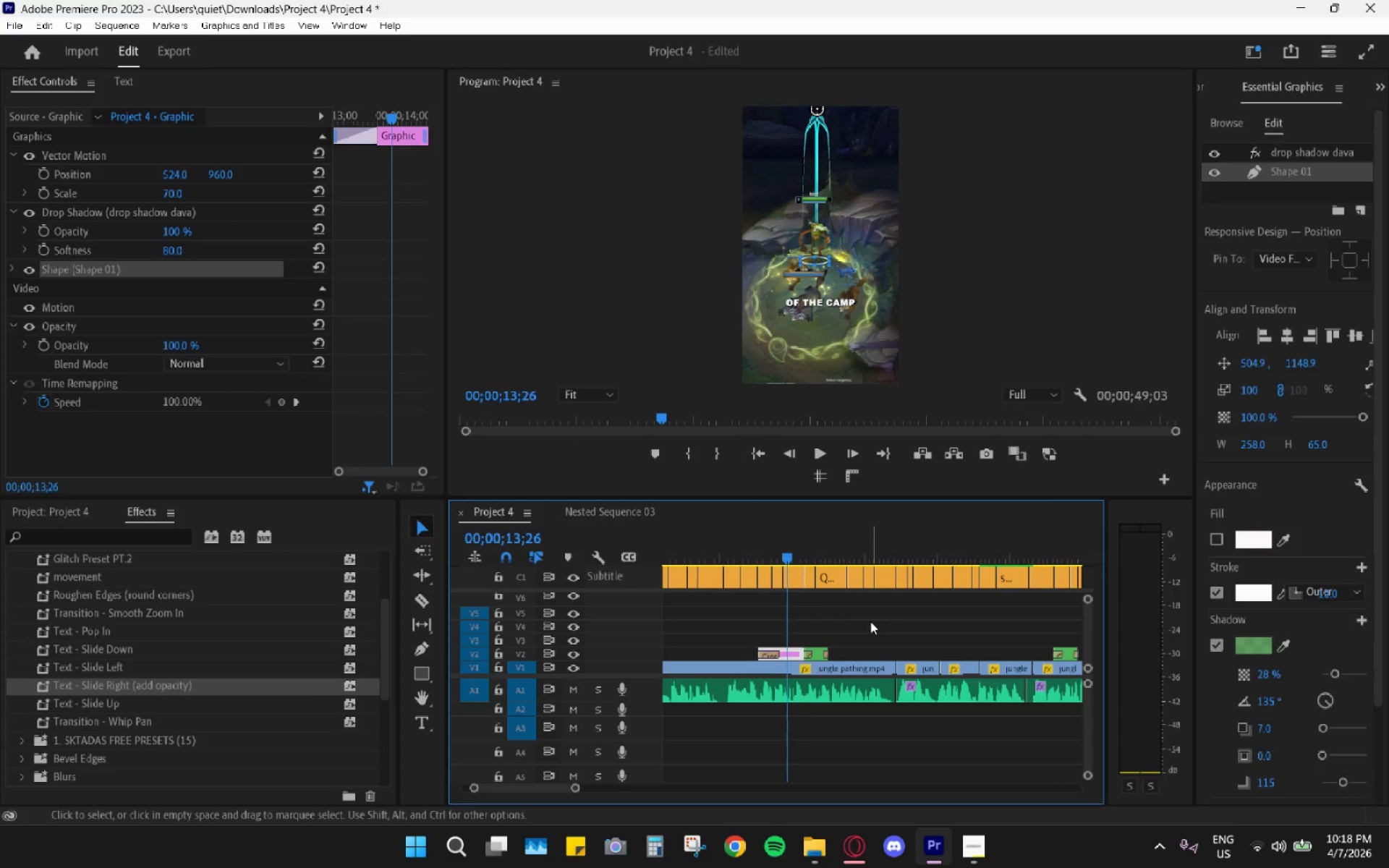 
left_click_drag(start_coordinate=[802, 547], to_coordinate=[786, 553])
 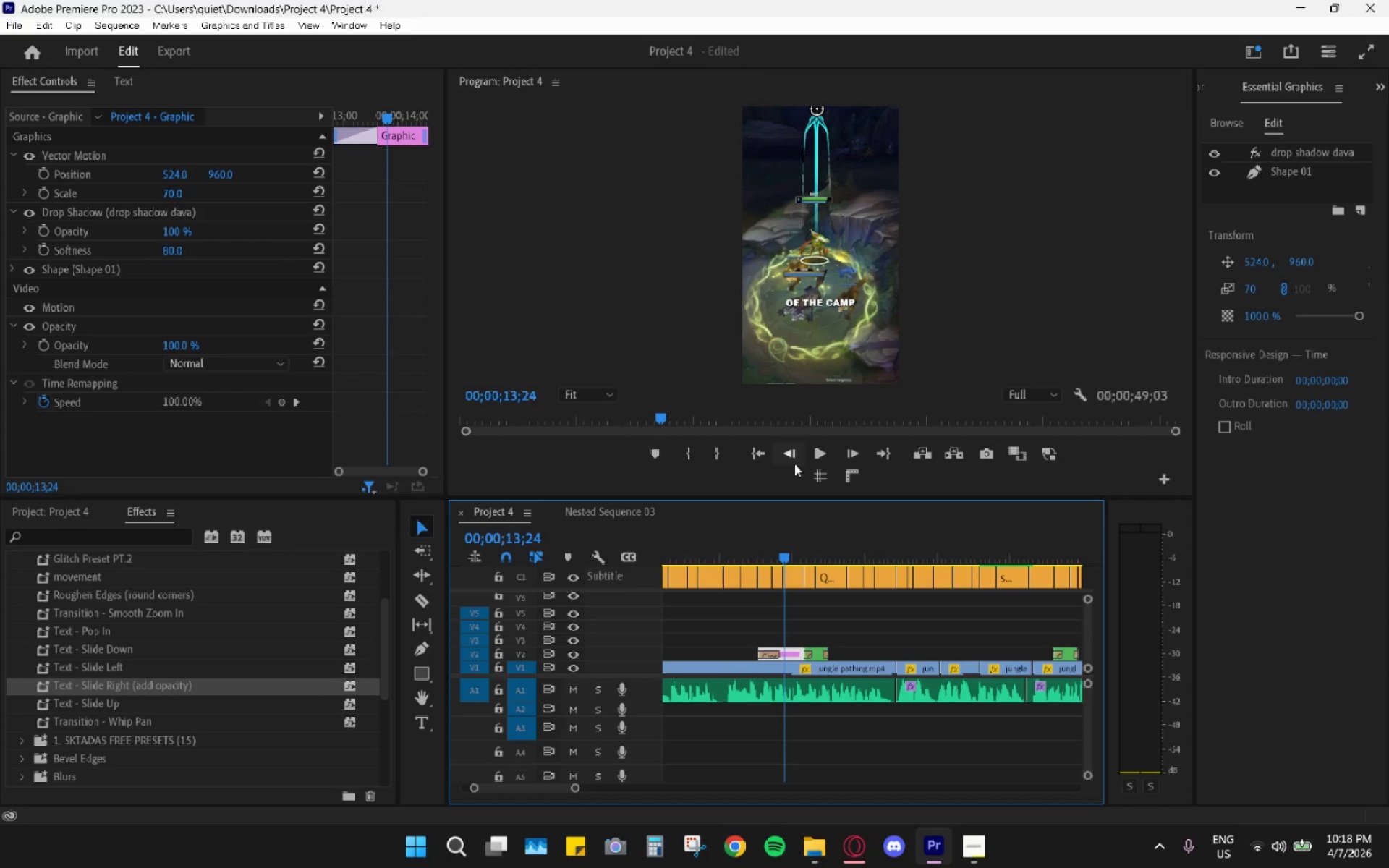 
left_click([587, 391])
 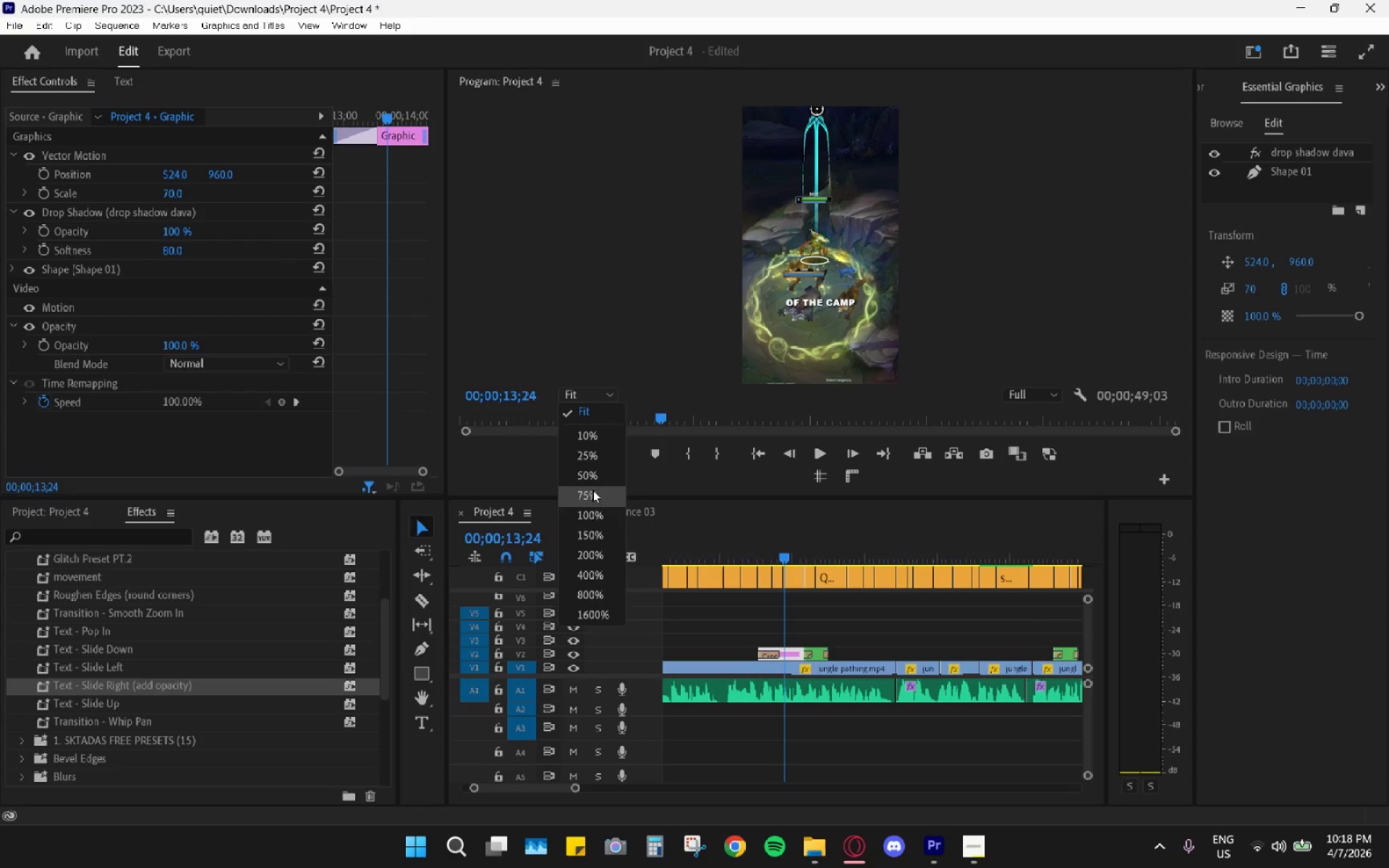 
left_click([592, 501])
 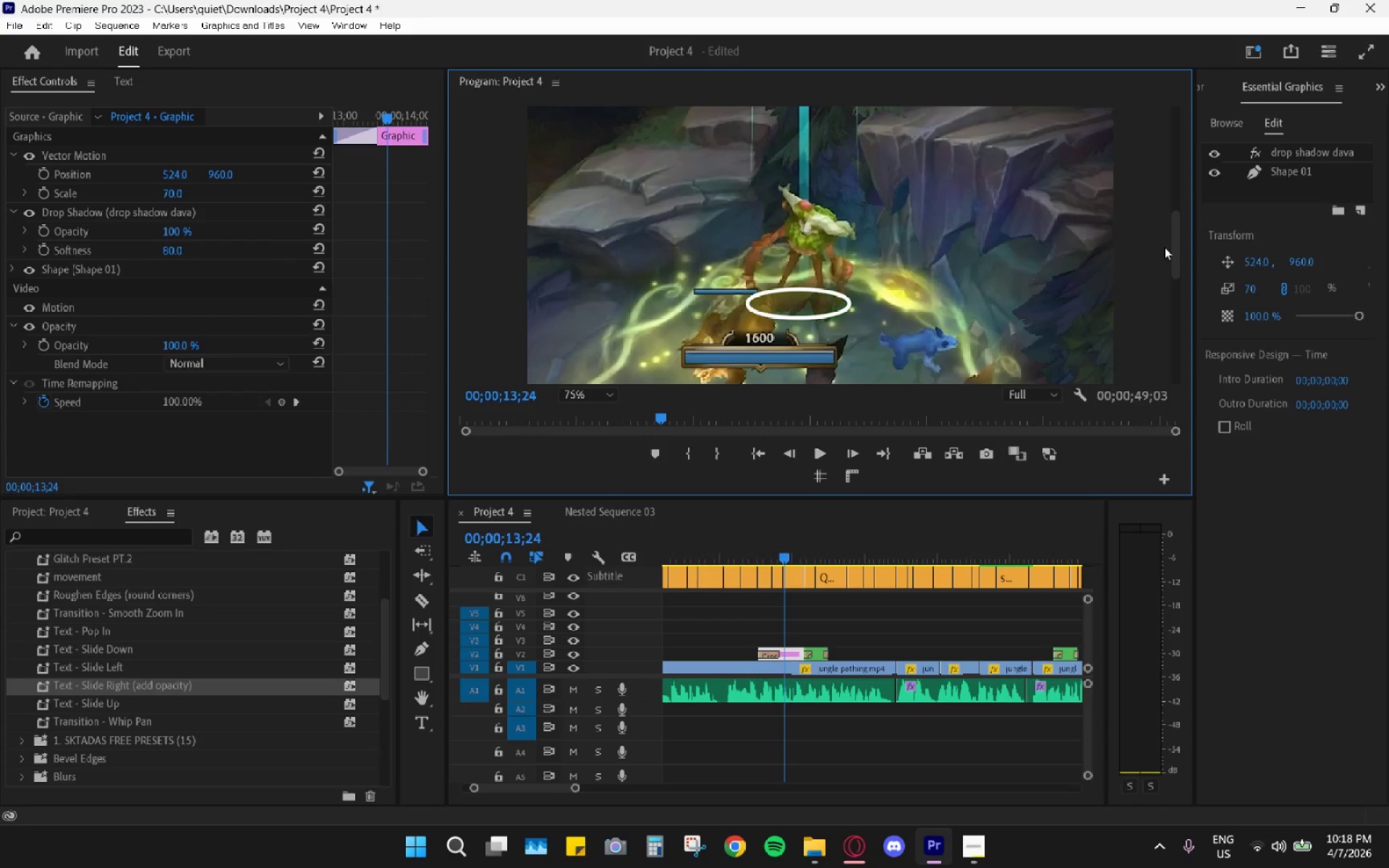 
left_click_drag(start_coordinate=[1181, 256], to_coordinate=[1183, 260])
 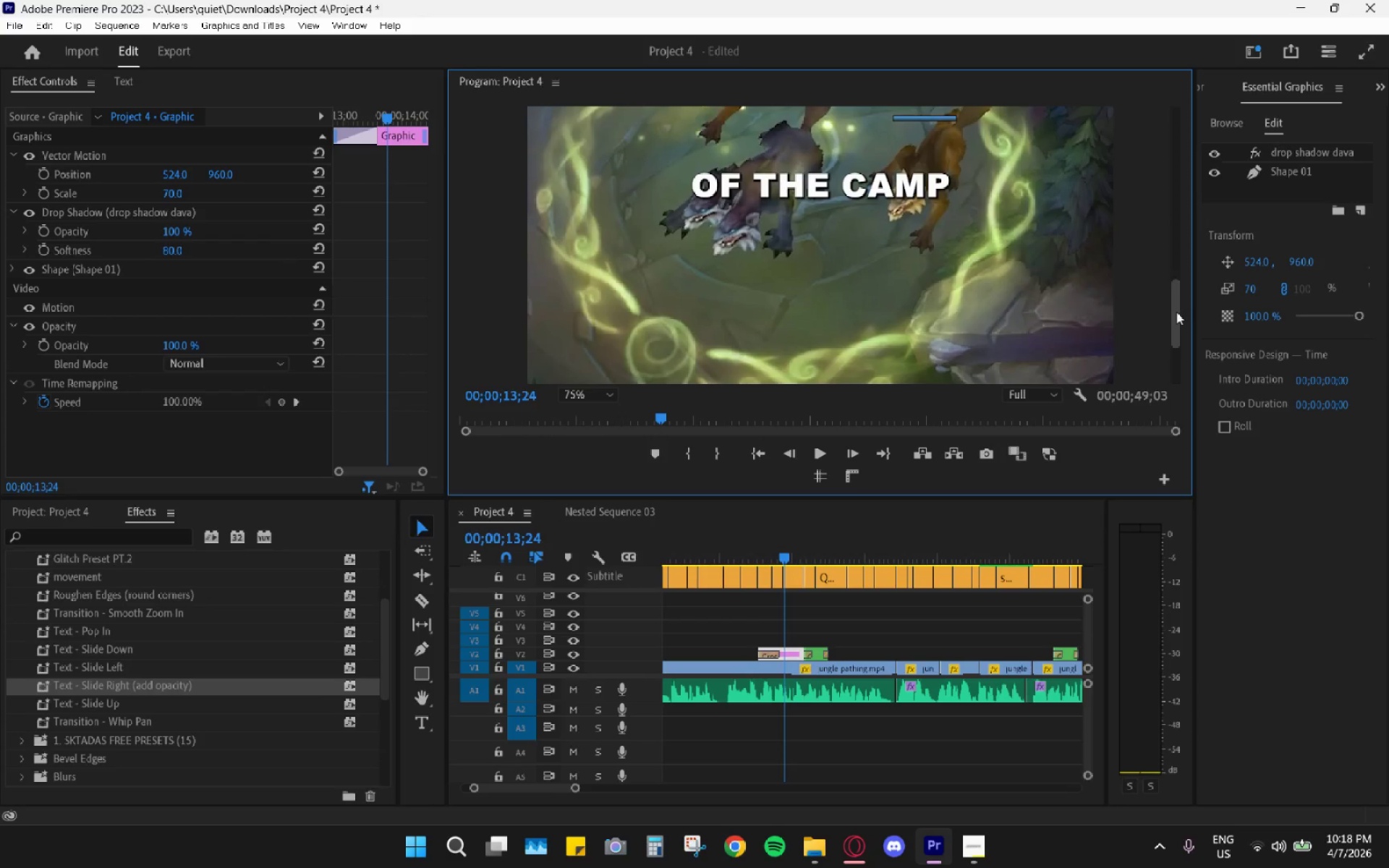 
left_click_drag(start_coordinate=[1176, 312], to_coordinate=[1176, 252])
 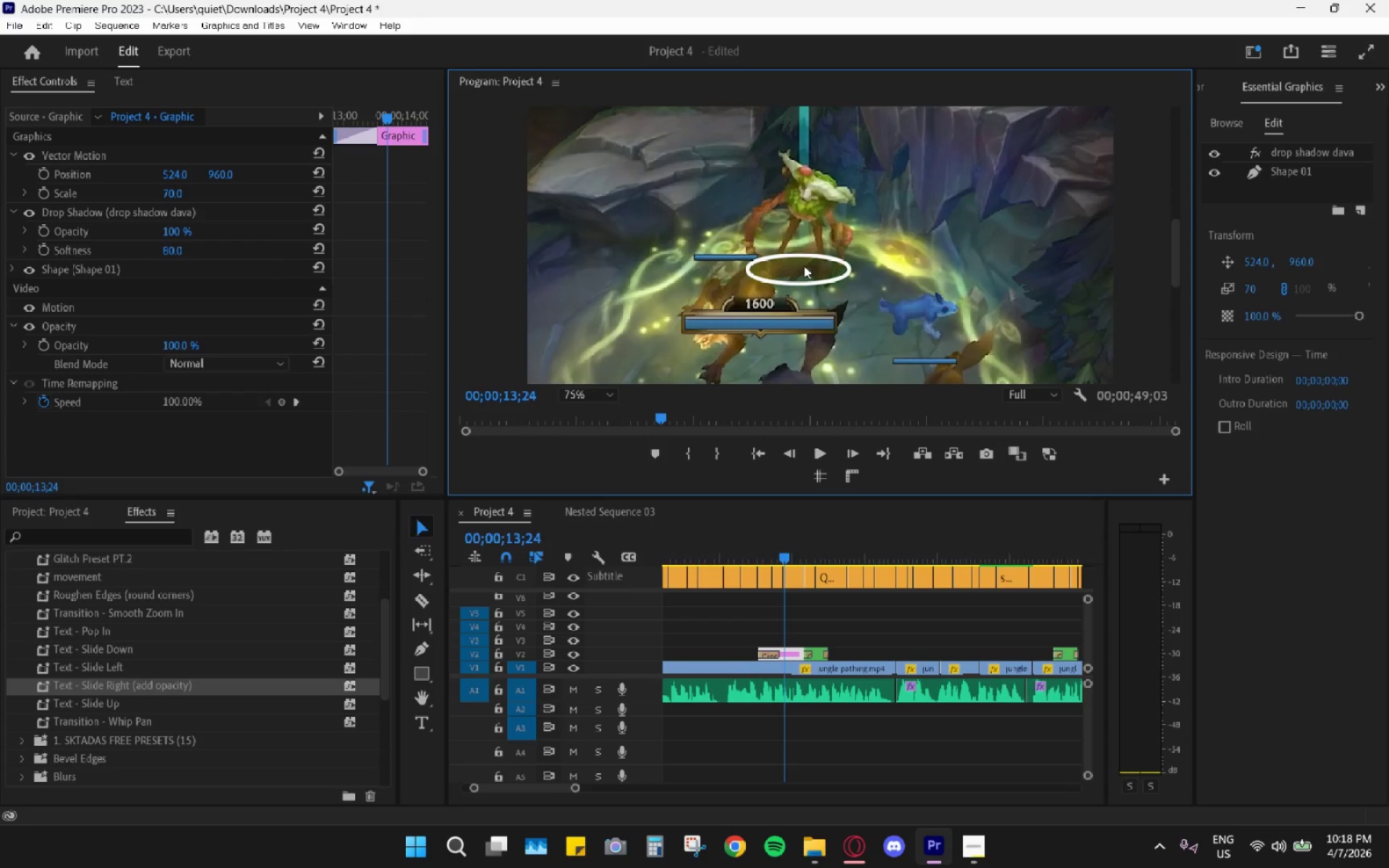 
left_click_drag(start_coordinate=[796, 256], to_coordinate=[806, 186])
 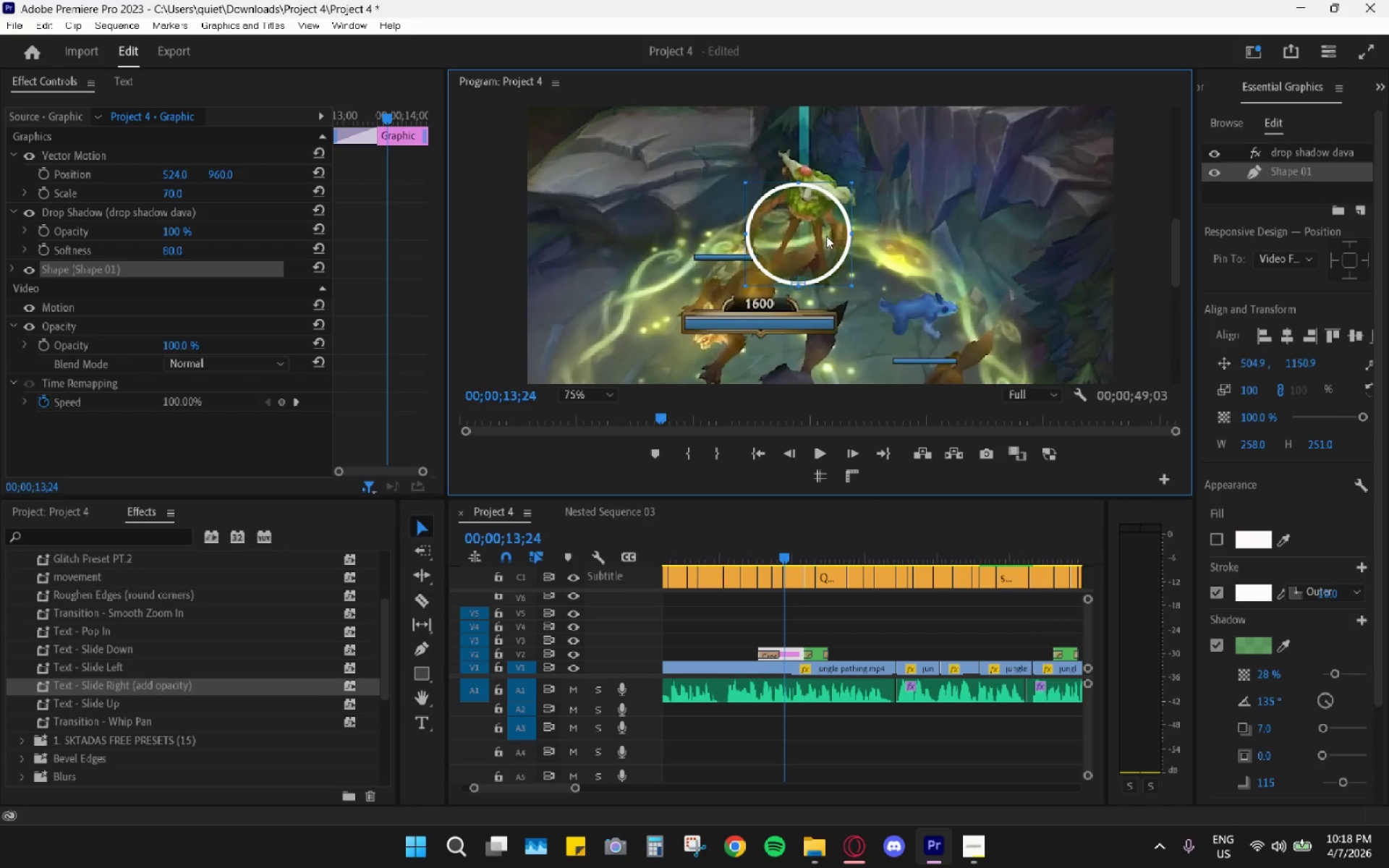 
left_click_drag(start_coordinate=[826, 234], to_coordinate=[828, 249])
 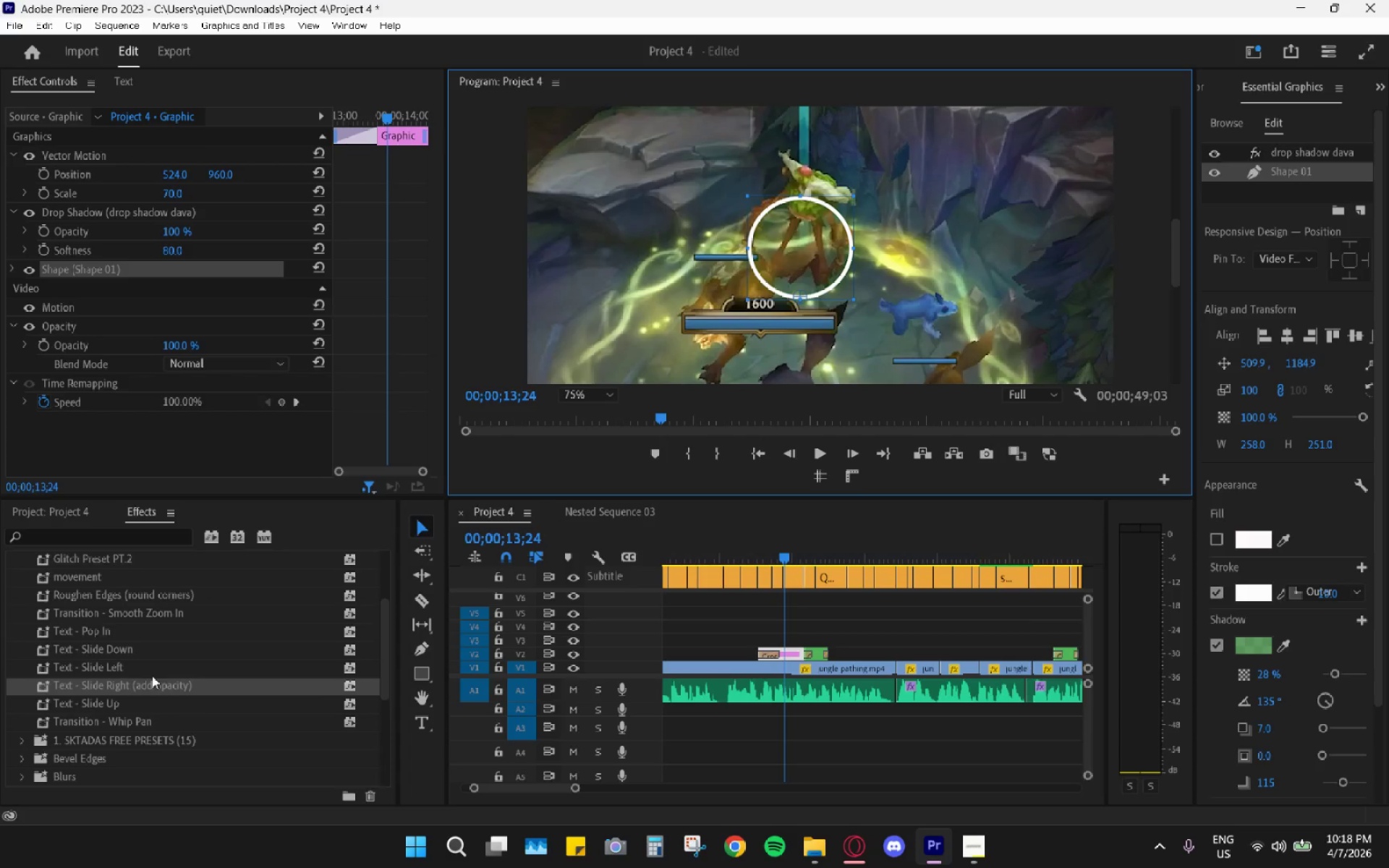 
scroll: coordinate [153, 676], scroll_direction: up, amount: 3.0
 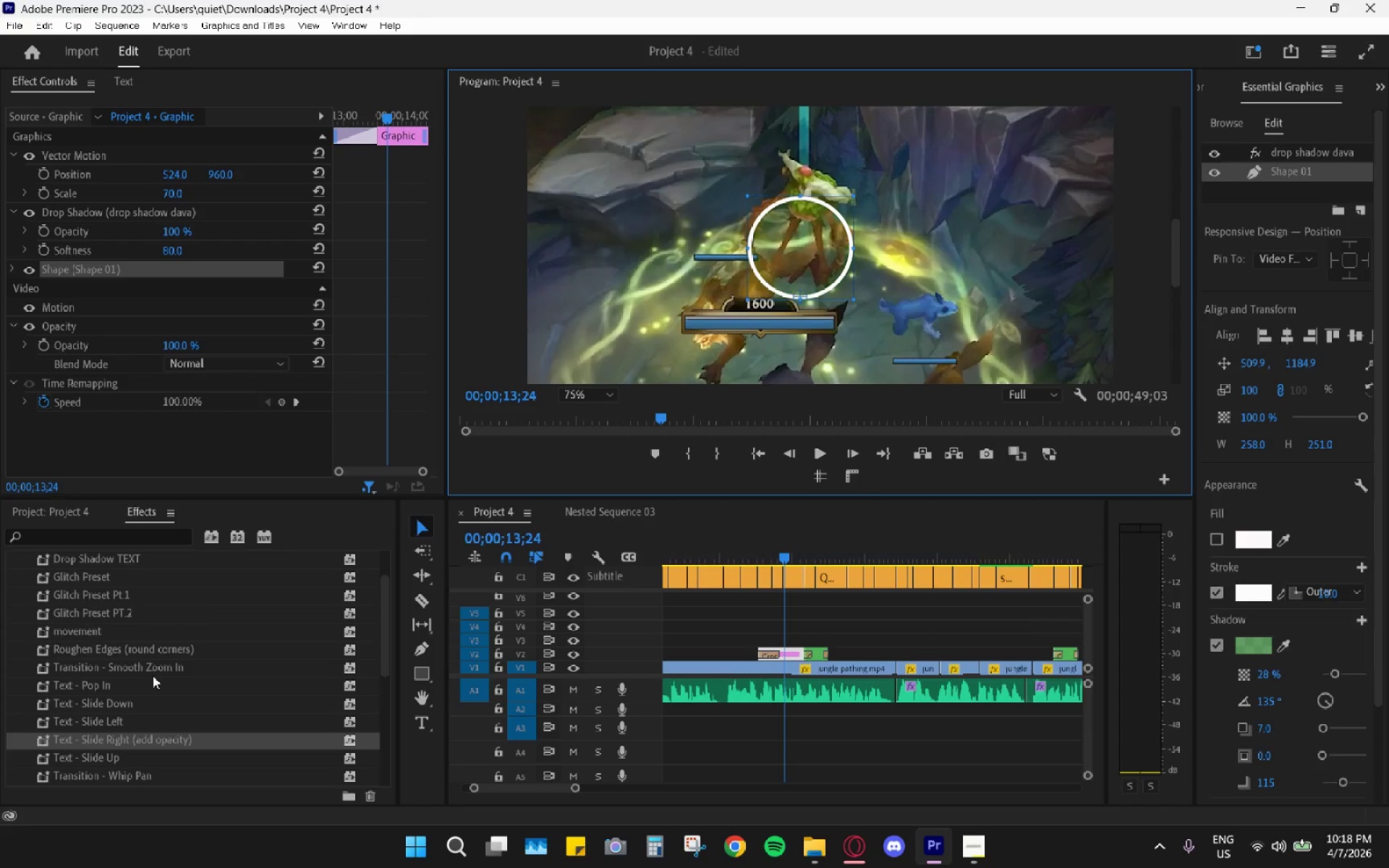 
scroll: coordinate [153, 678], scroll_direction: down, amount: 8.0
 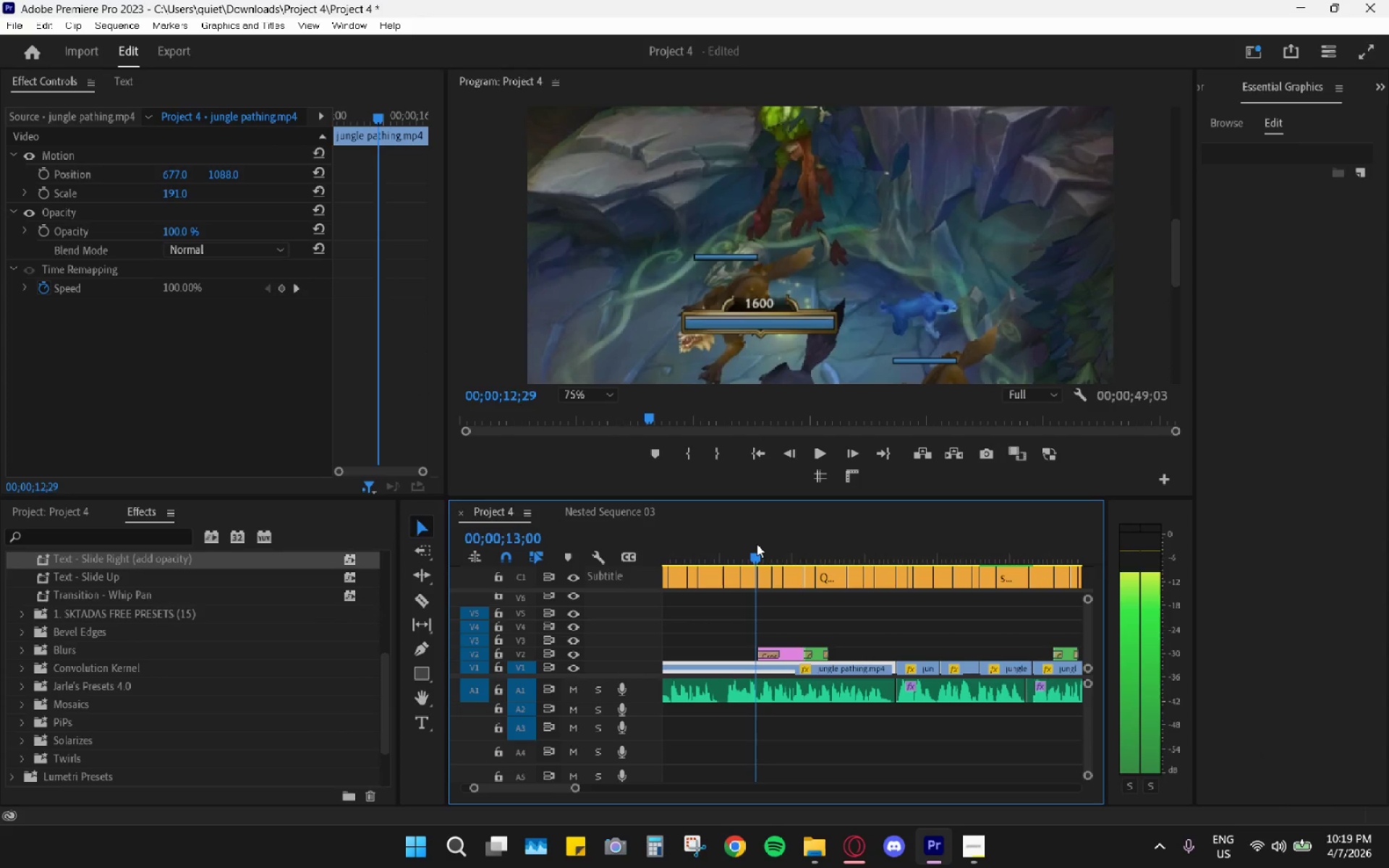 
wait(10.51)
 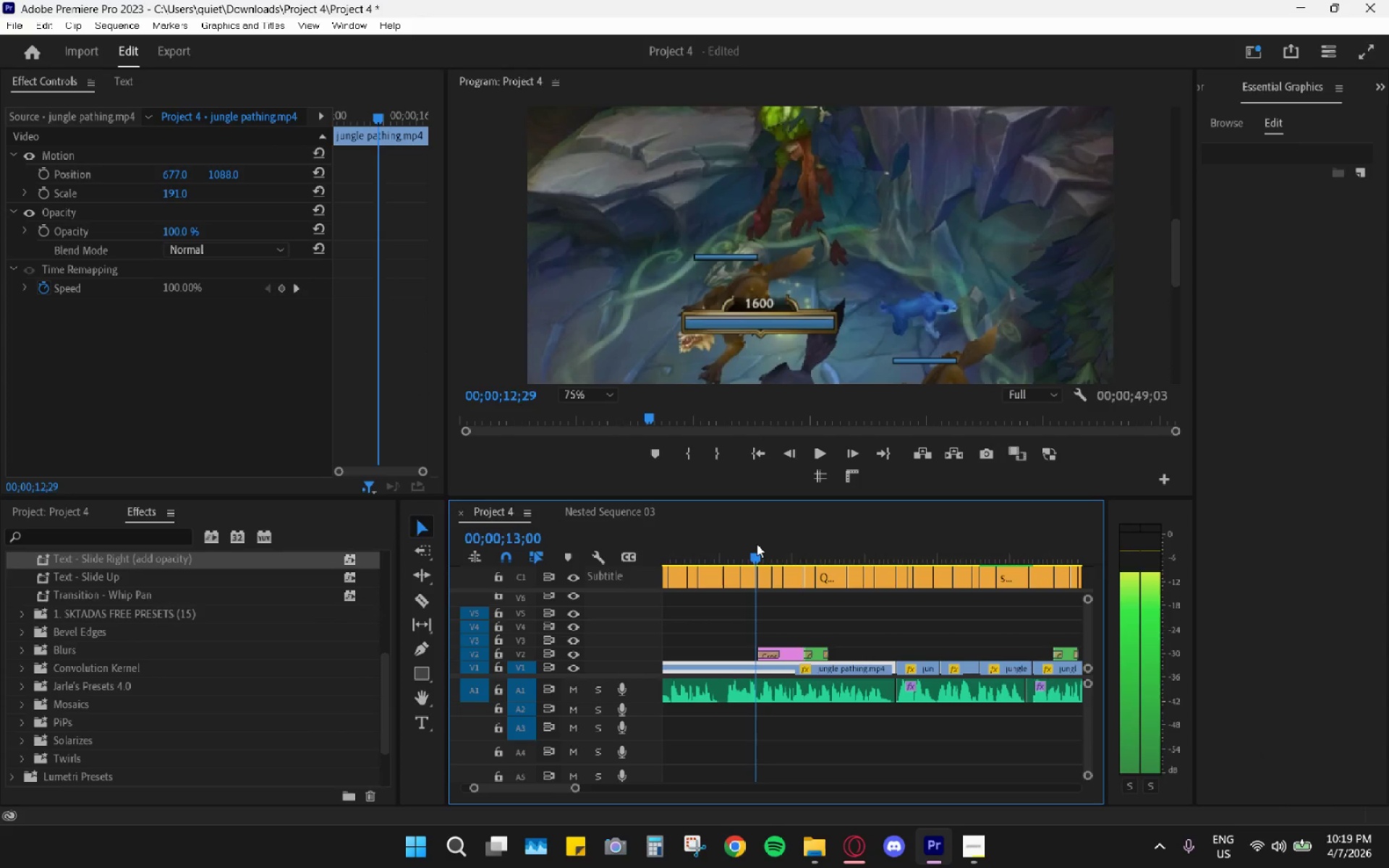 
left_click([767, 652])
 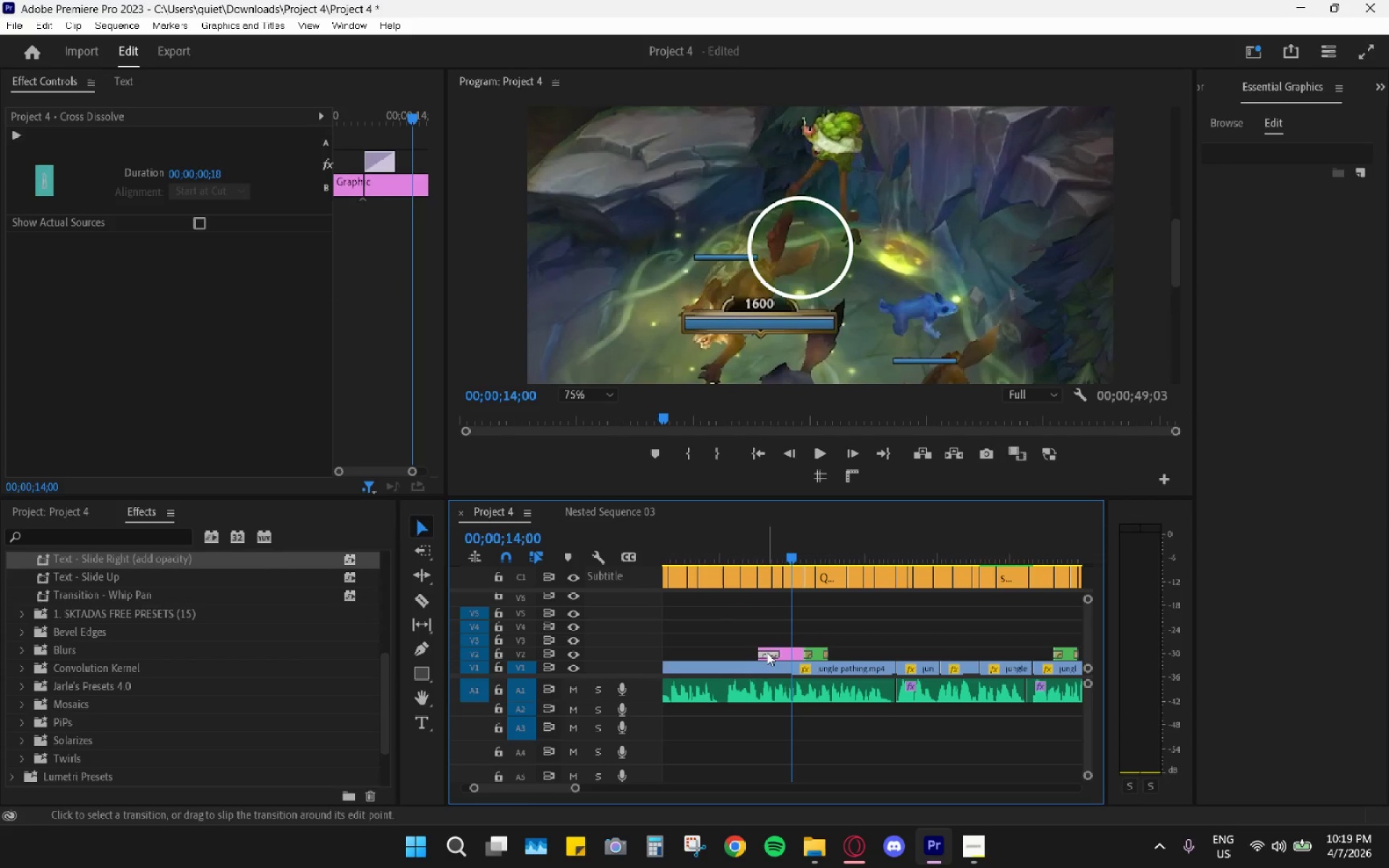 
key(H)
 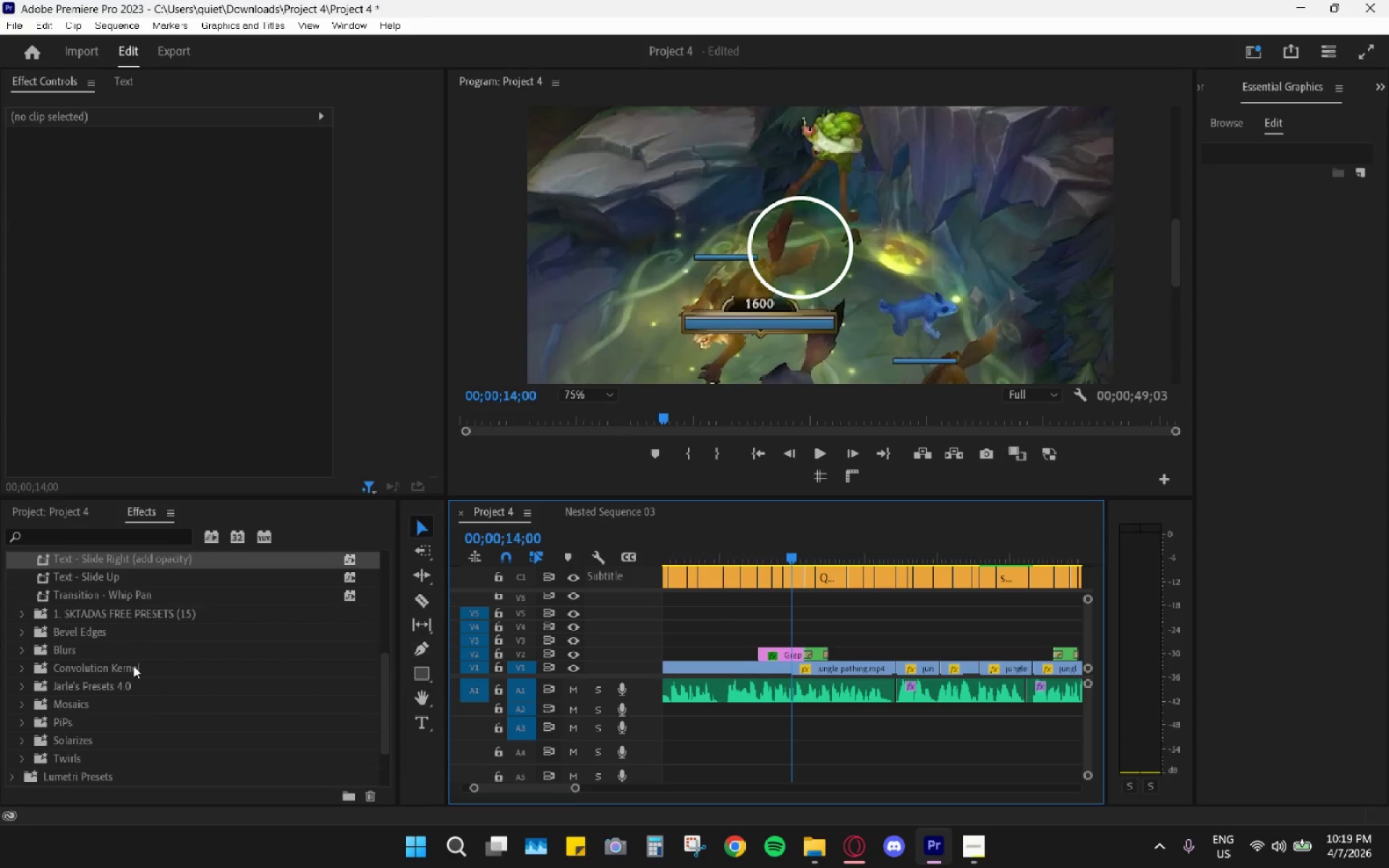 
scroll: coordinate [133, 665], scroll_direction: down, amount: 3.0
 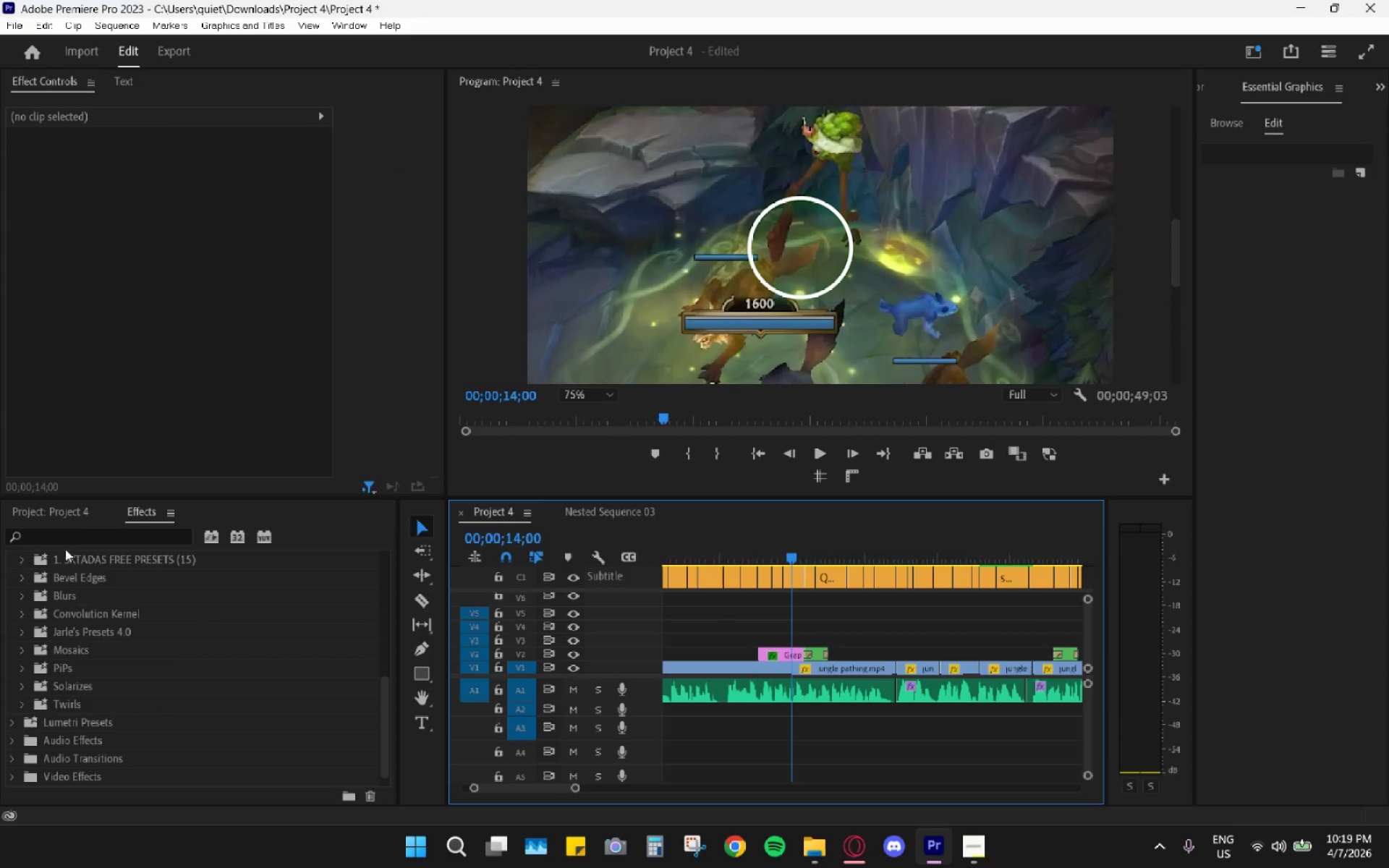 
left_click([72, 538])
 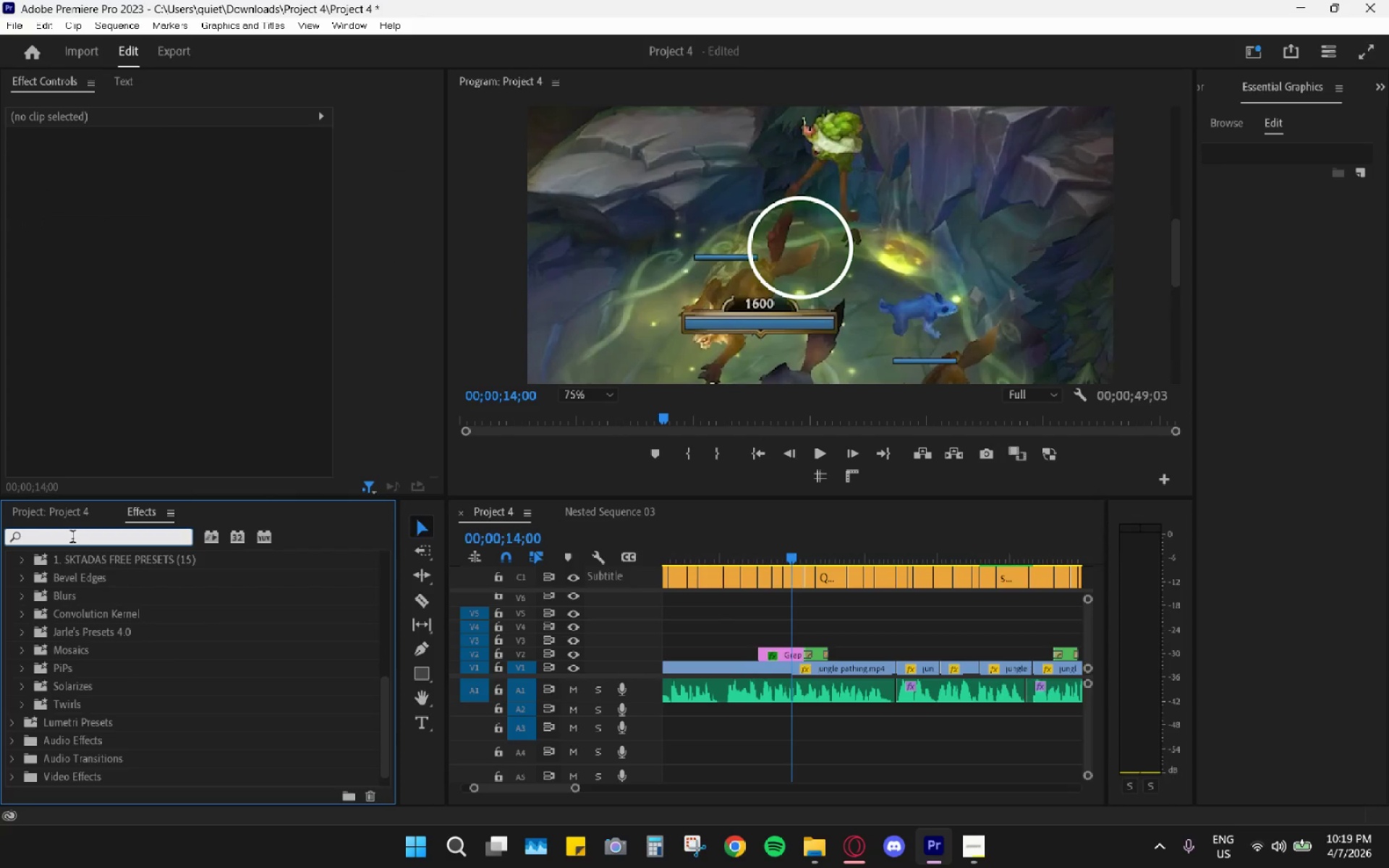 
type(wip)
 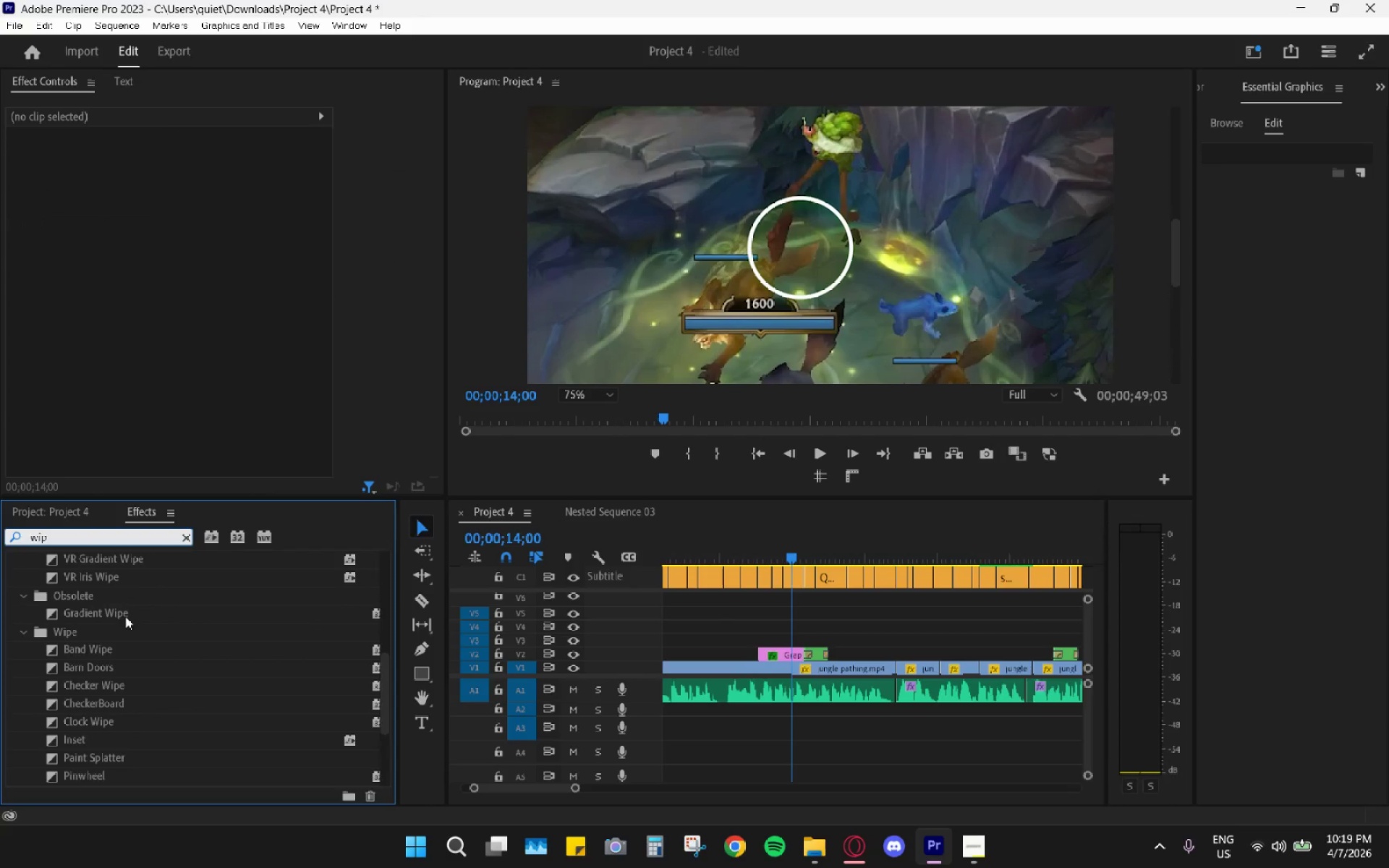 
scroll: coordinate [184, 746], scroll_direction: down, amount: 8.0
 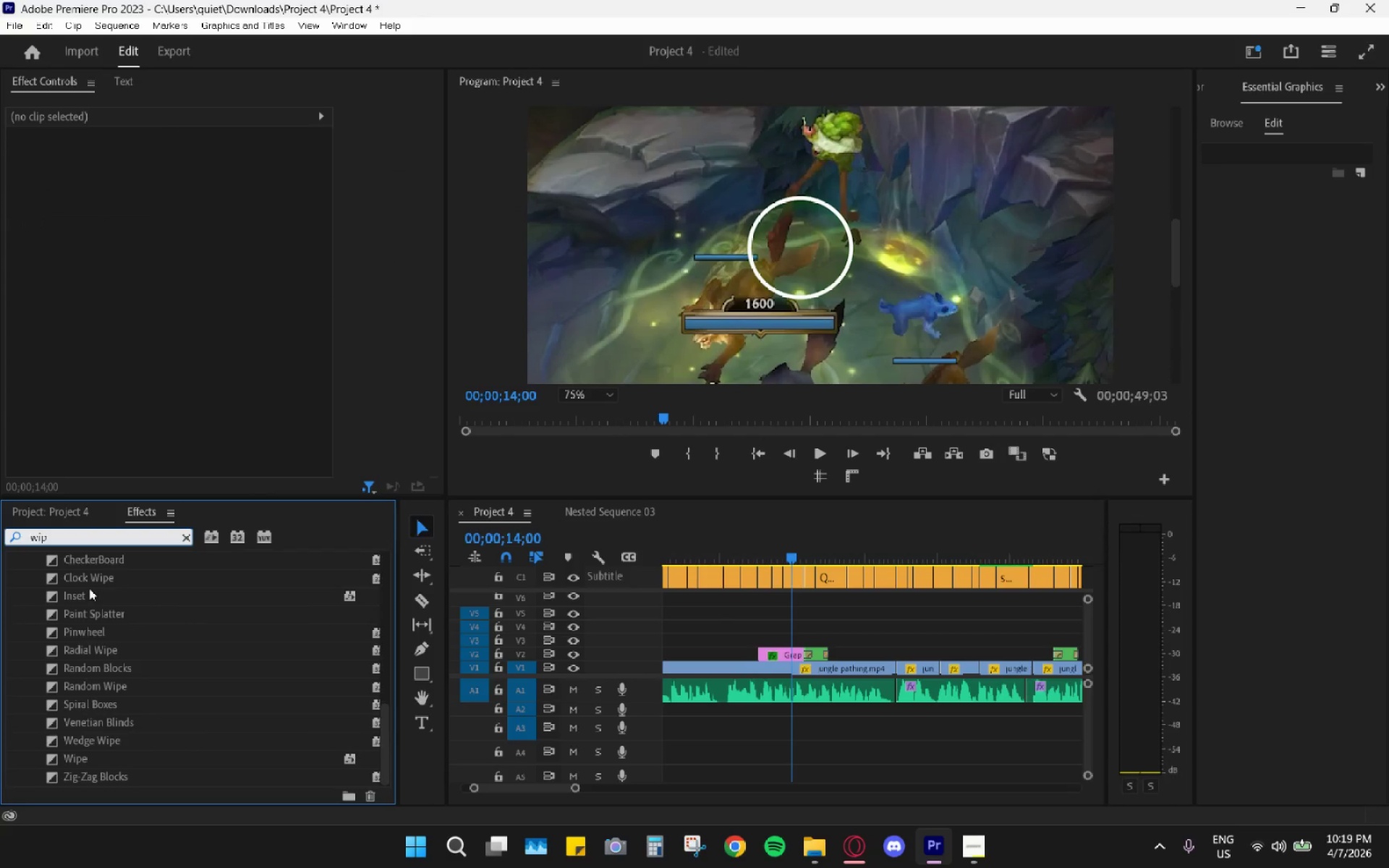 
left_click_drag(start_coordinate=[90, 580], to_coordinate=[770, 651])
 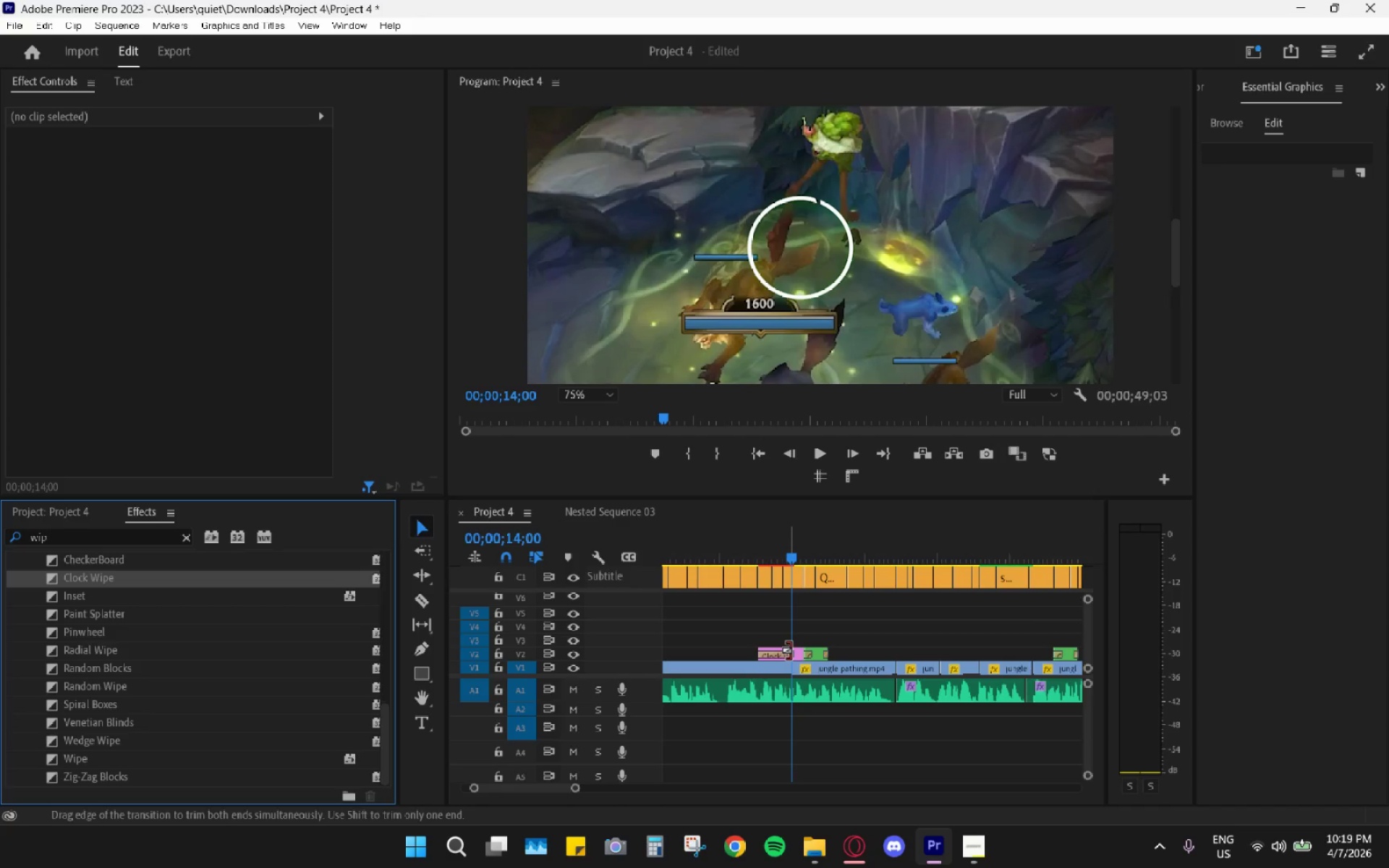 
left_click_drag(start_coordinate=[789, 650], to_coordinate=[775, 650])
 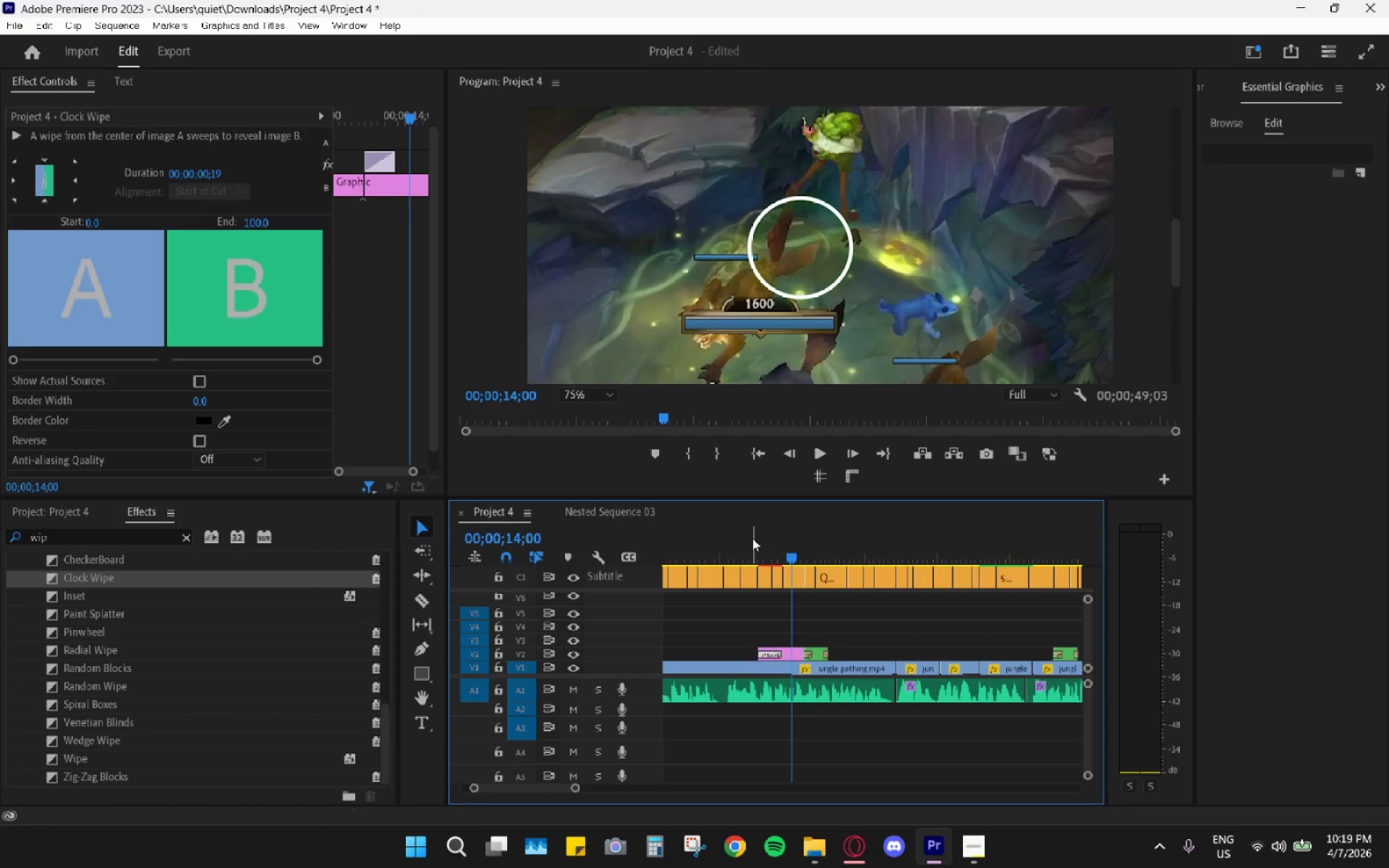 
left_click_drag(start_coordinate=[752, 538], to_coordinate=[744, 569])
 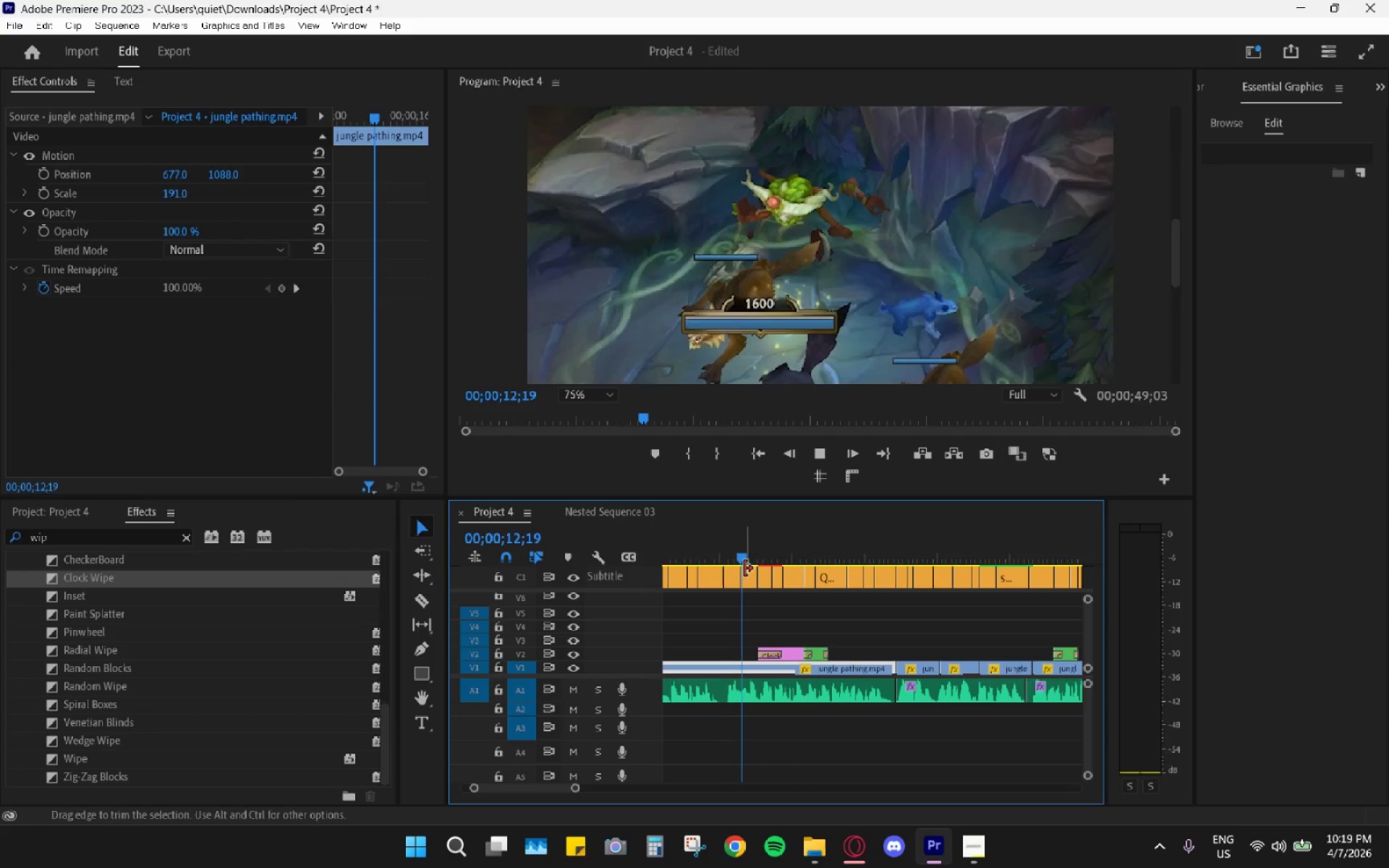 
key(Space)
 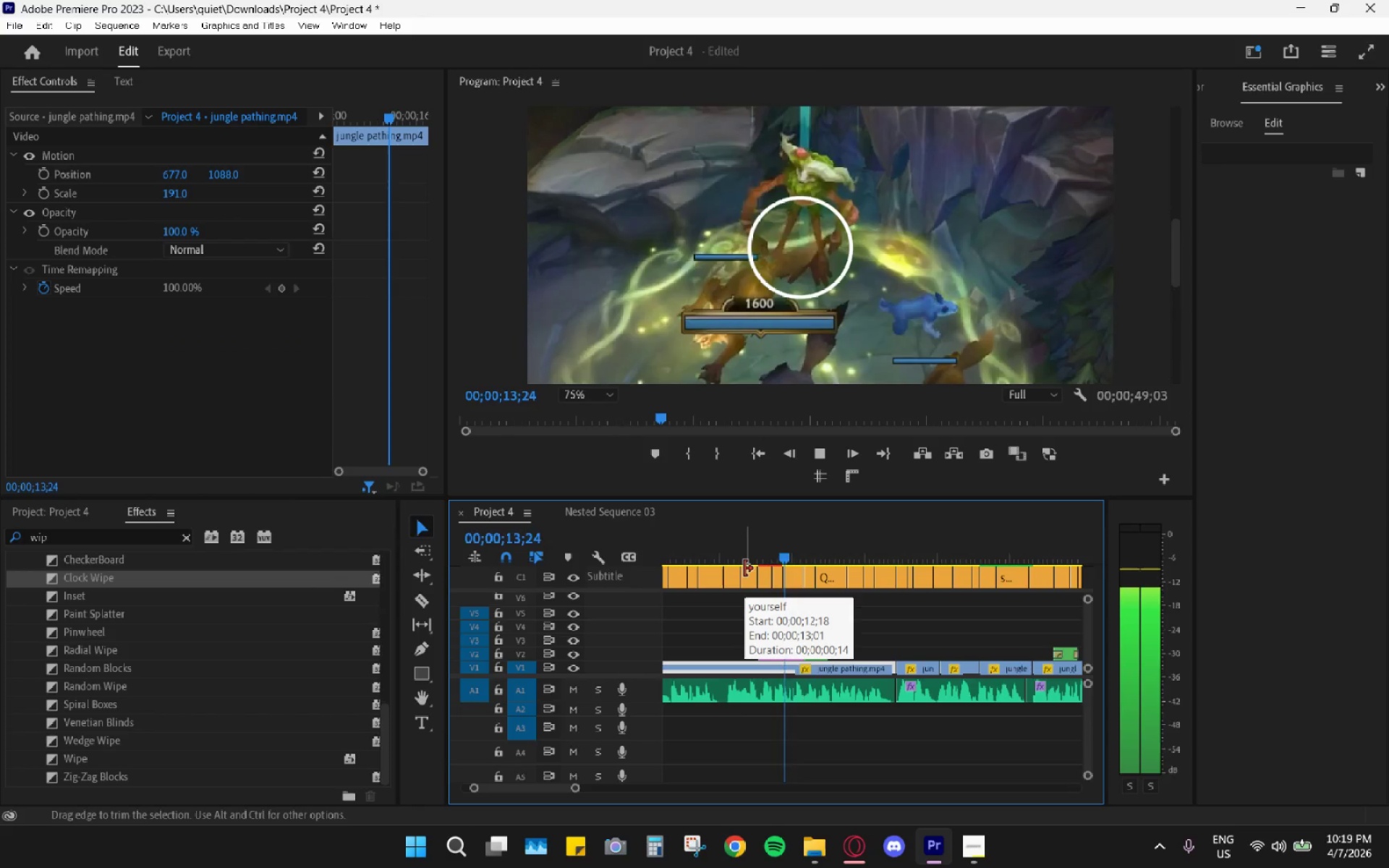 
key(Space)
 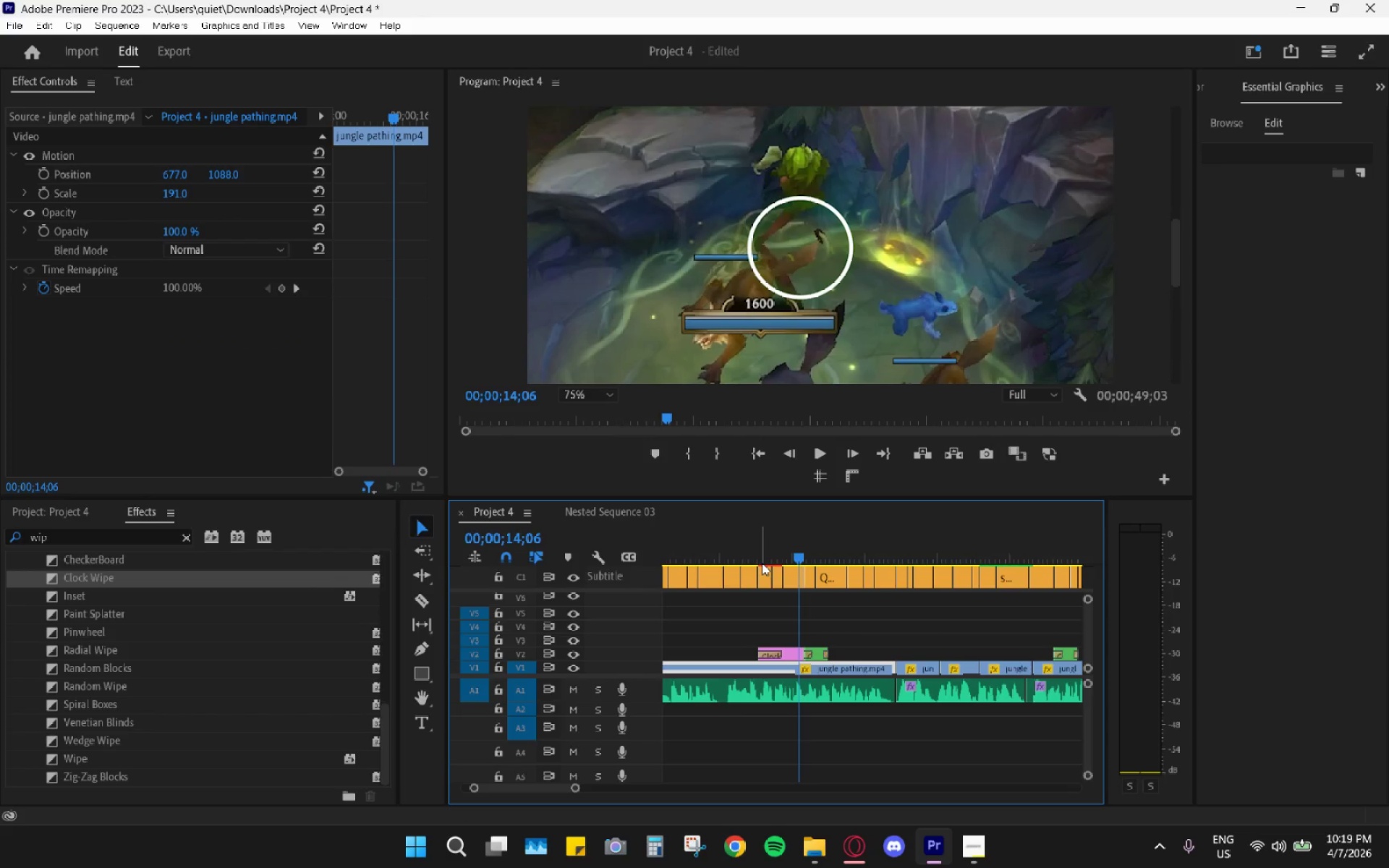 
left_click_drag(start_coordinate=[763, 555], to_coordinate=[759, 555])
 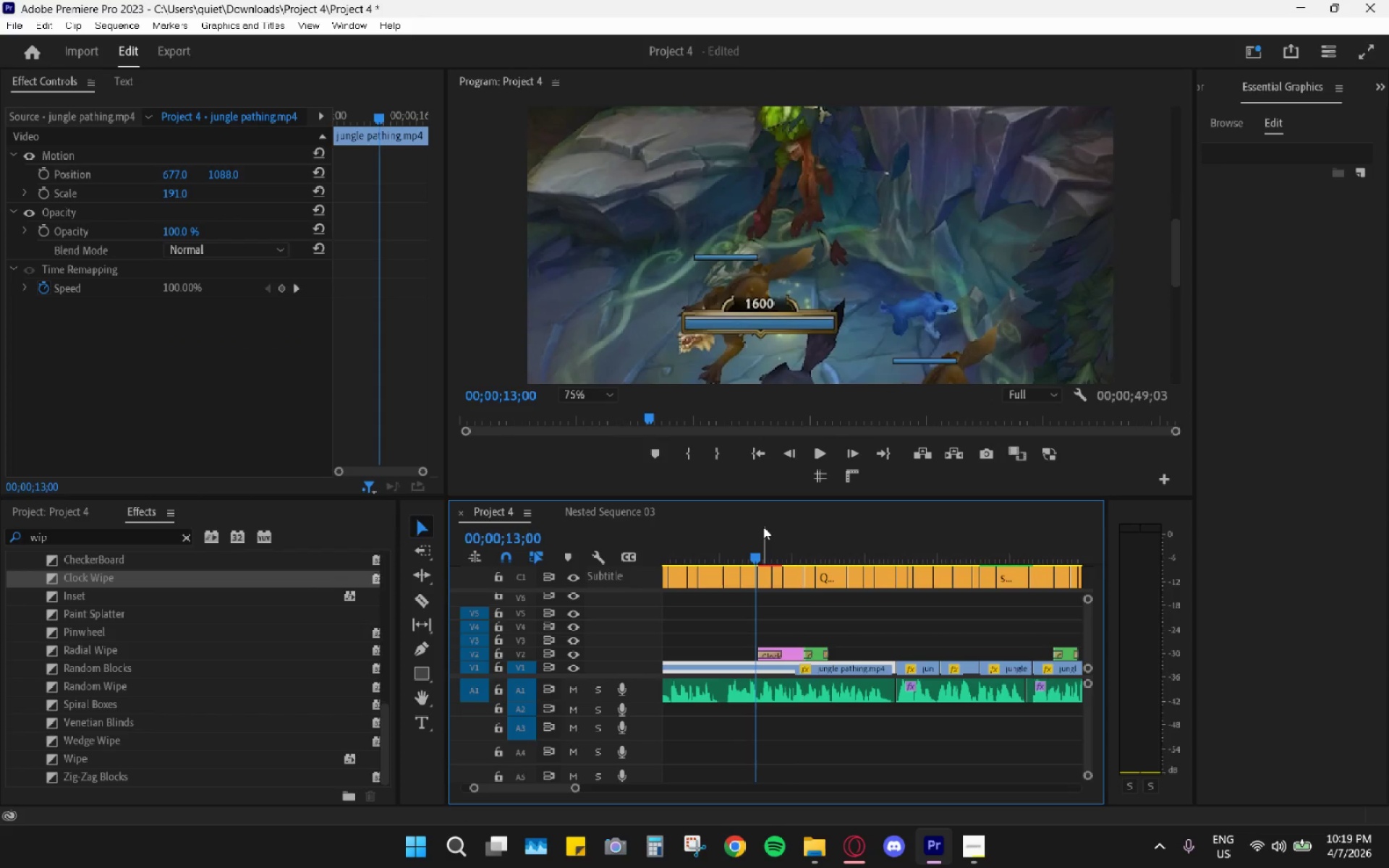 
key(Space)
 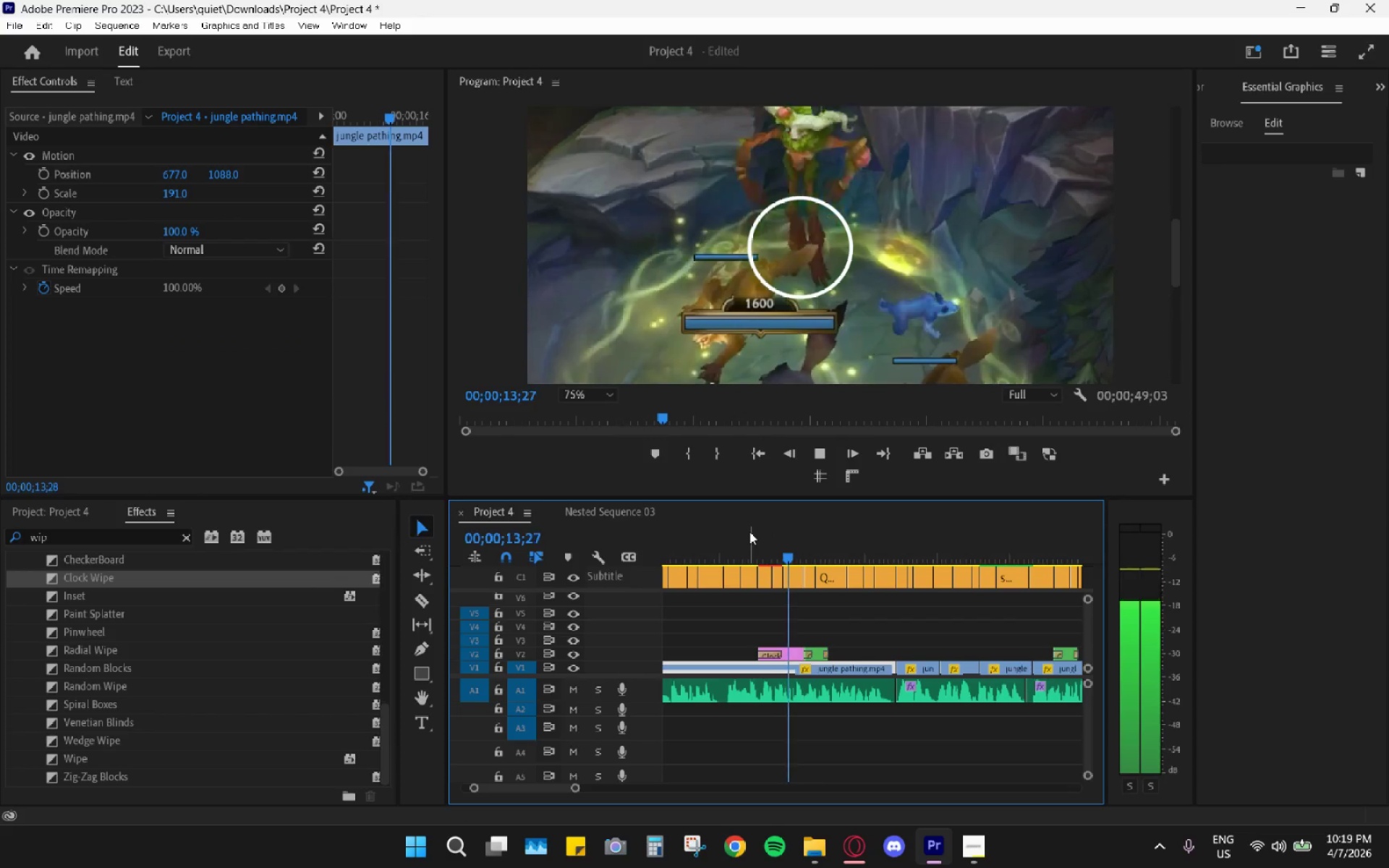 
key(Space)
 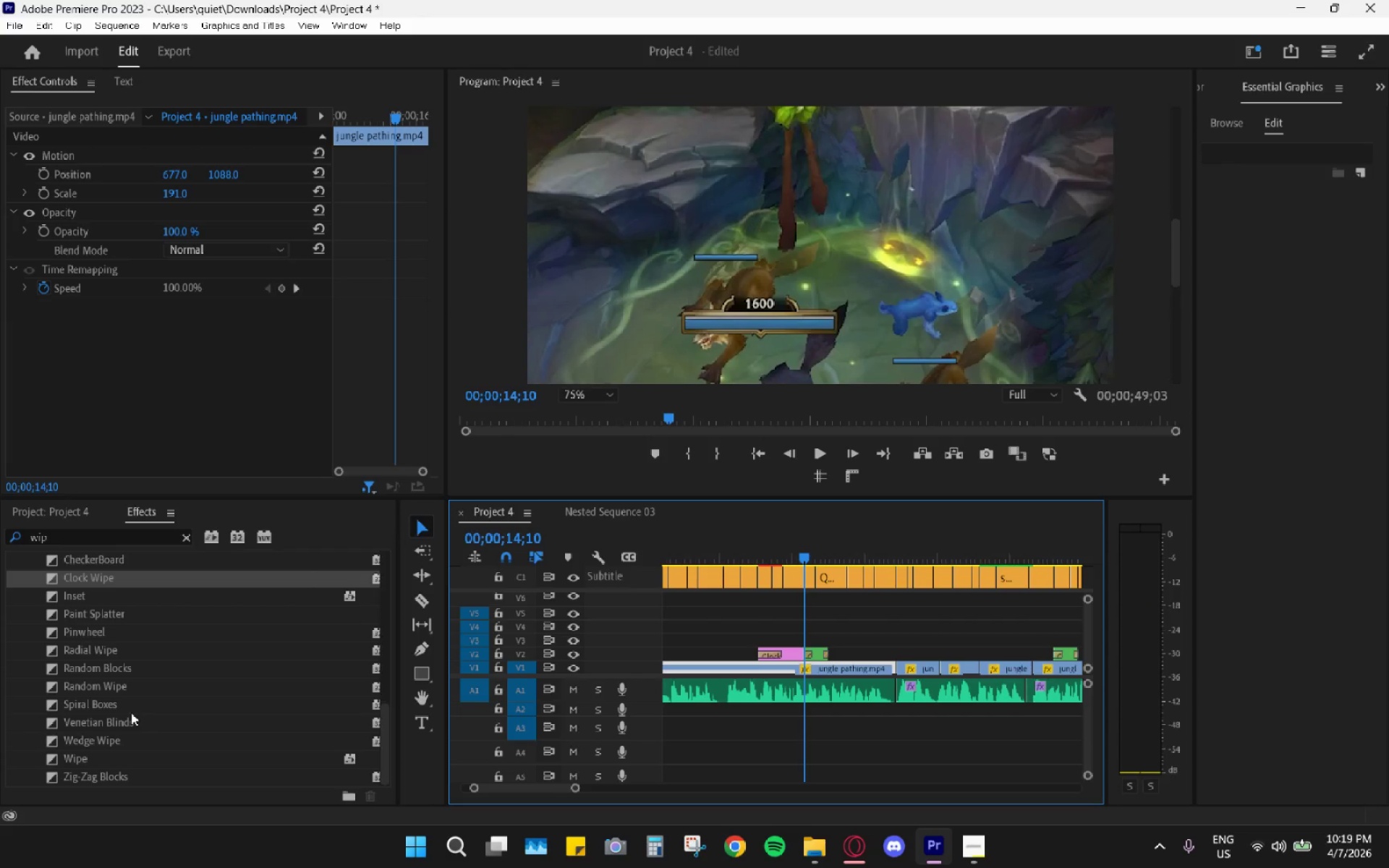 
wait(5.16)
 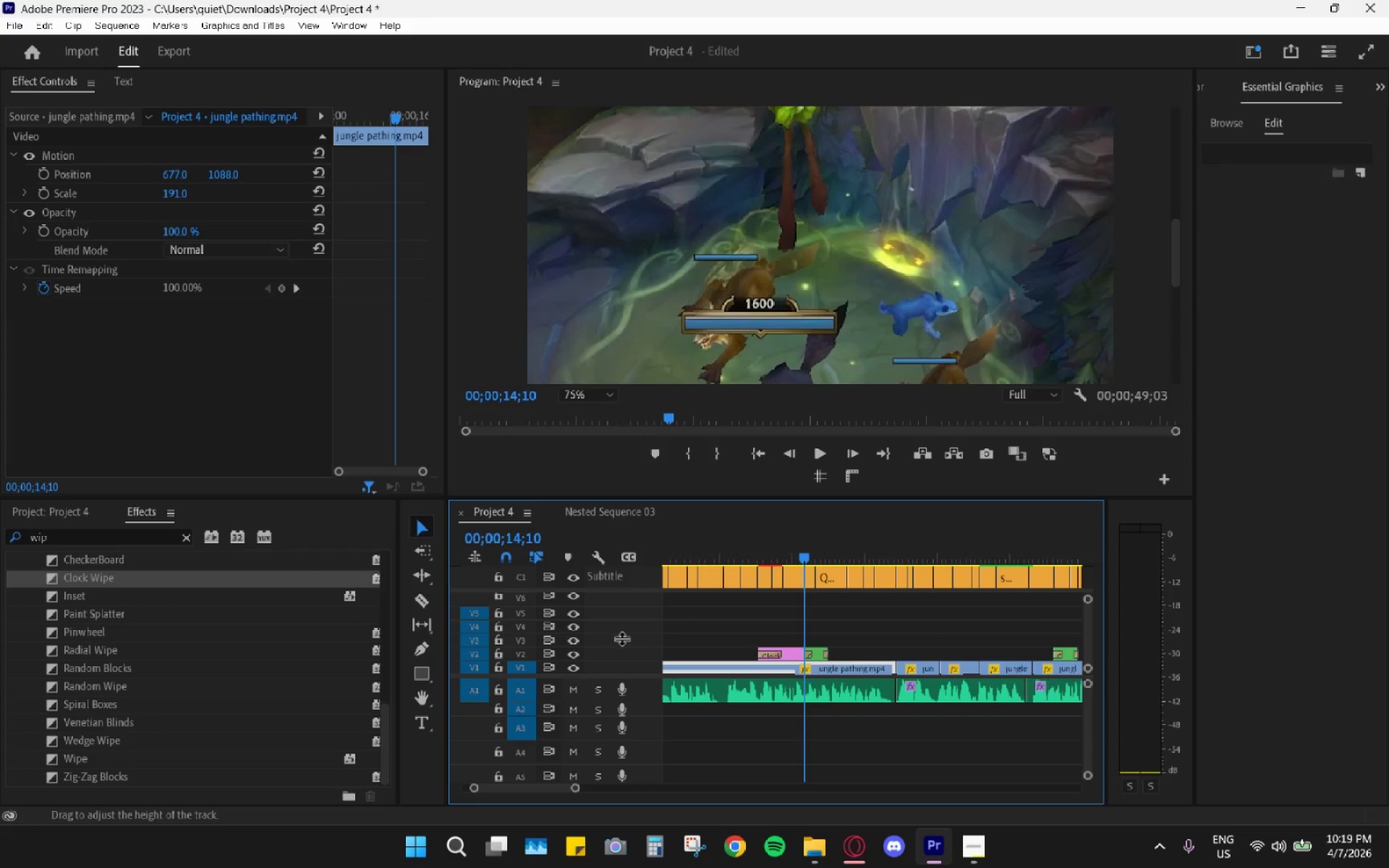 
scroll: coordinate [168, 654], scroll_direction: down, amount: 4.0
 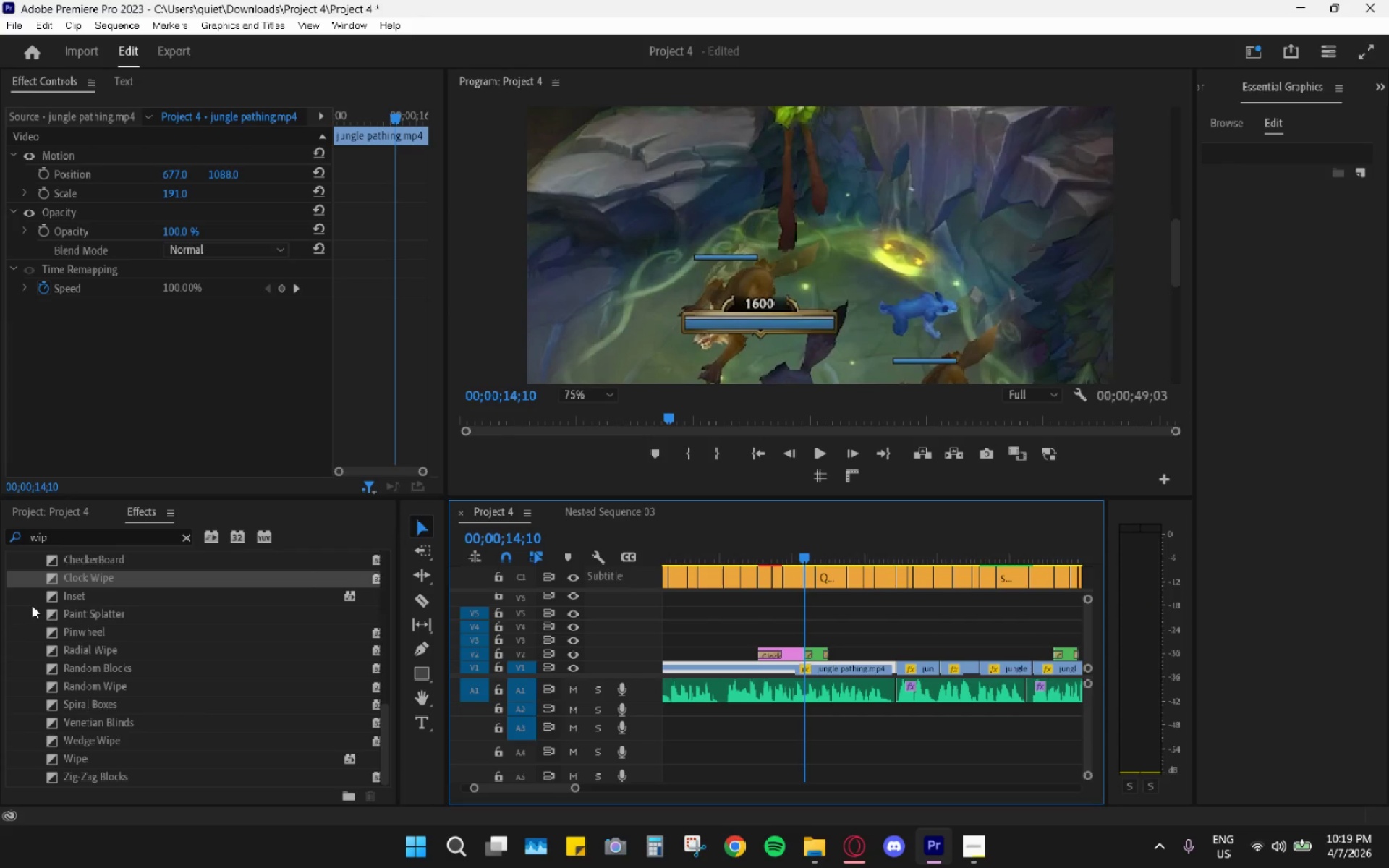 
left_click([7, 621])
 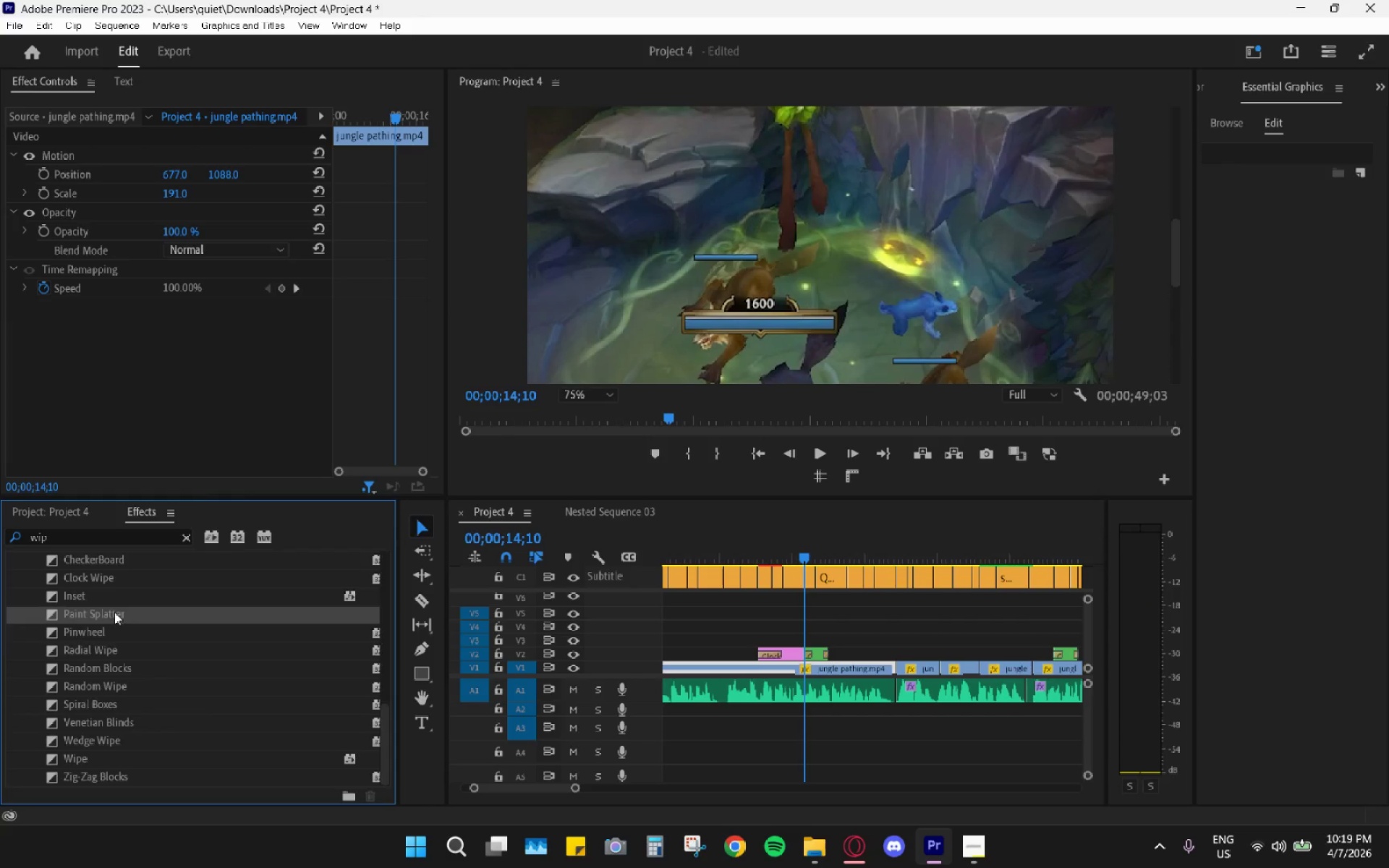 
scroll: coordinate [123, 616], scroll_direction: up, amount: 3.0
 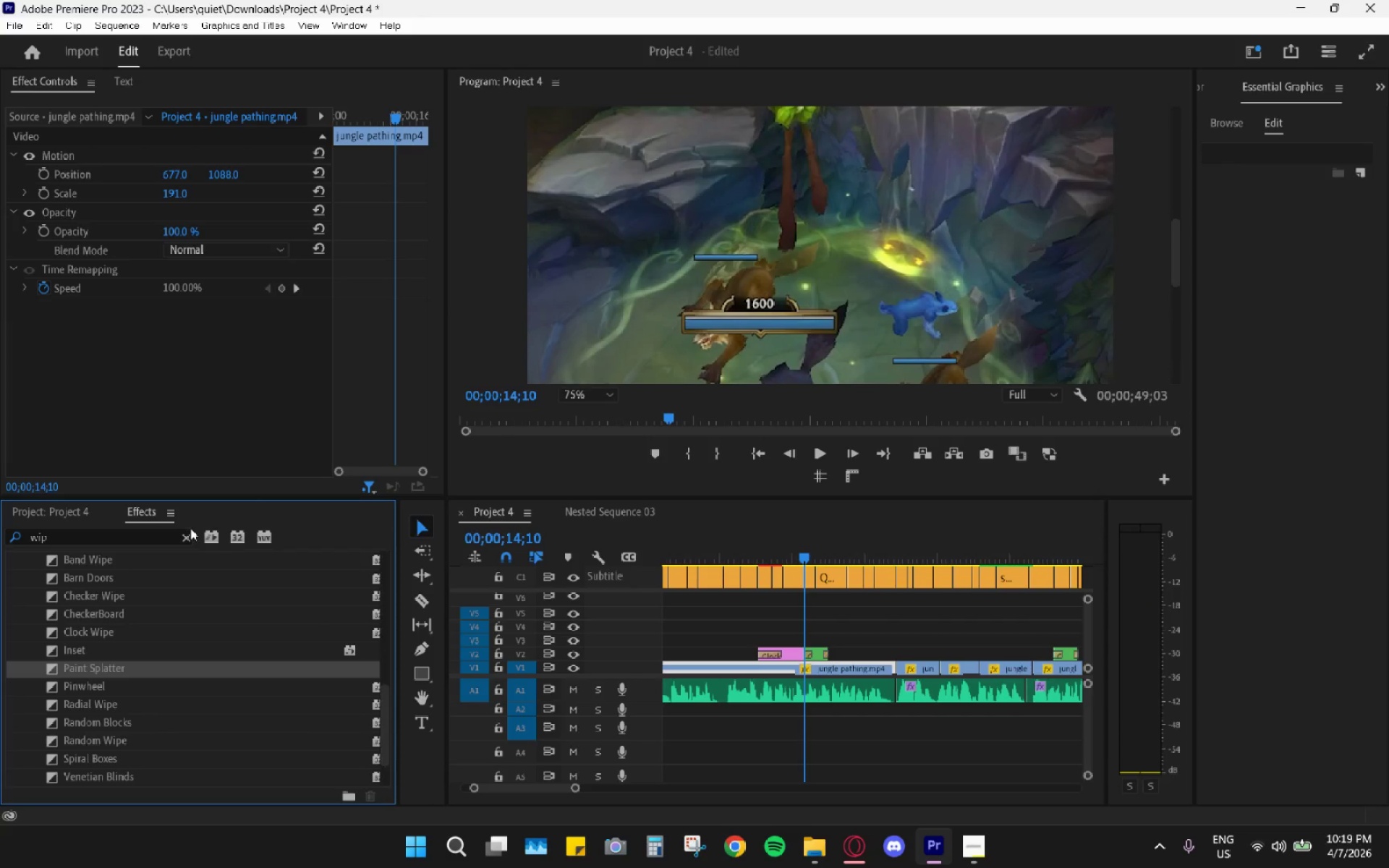 
left_click([190, 532])
 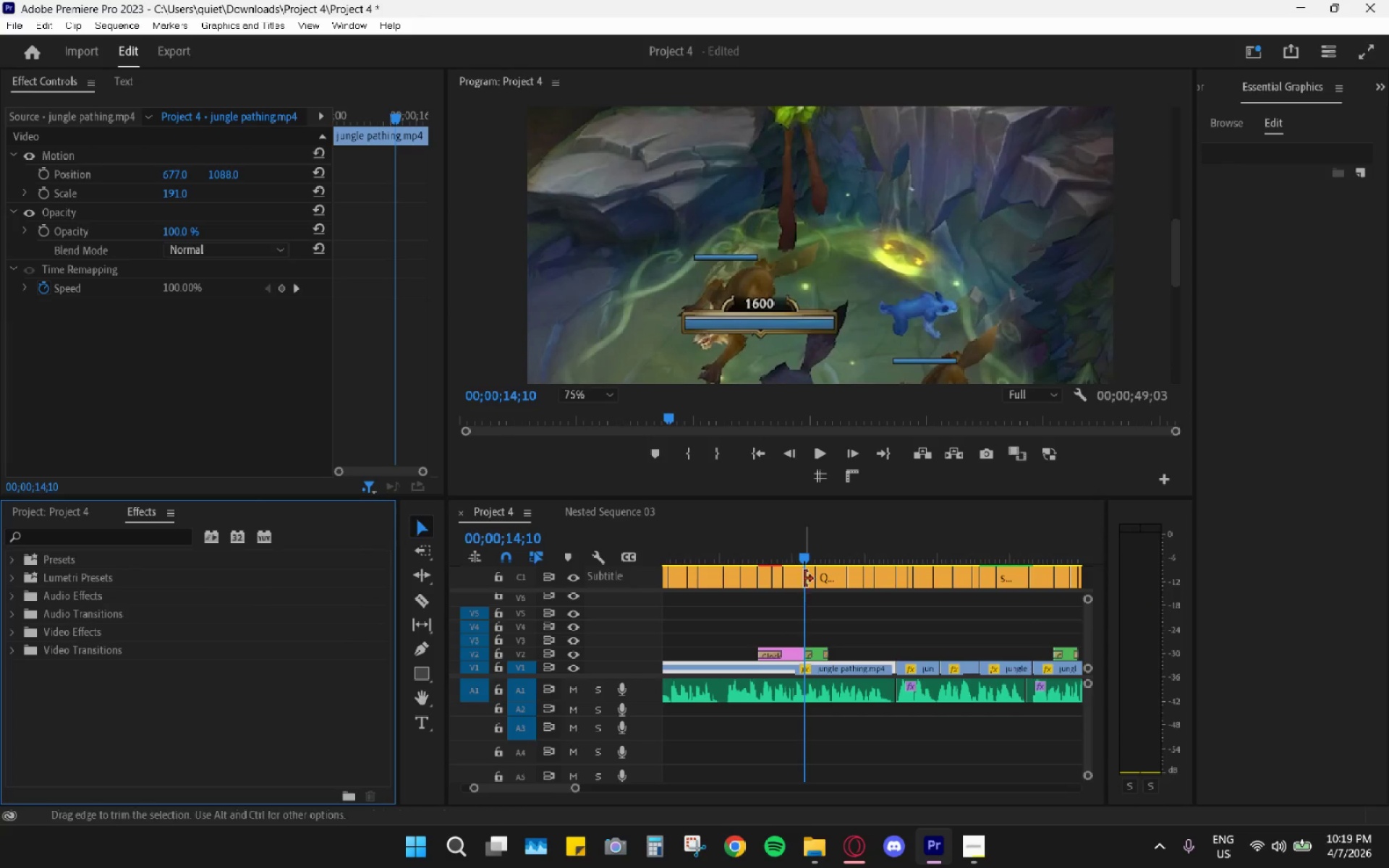 
left_click_drag(start_coordinate=[798, 548], to_coordinate=[752, 565])
 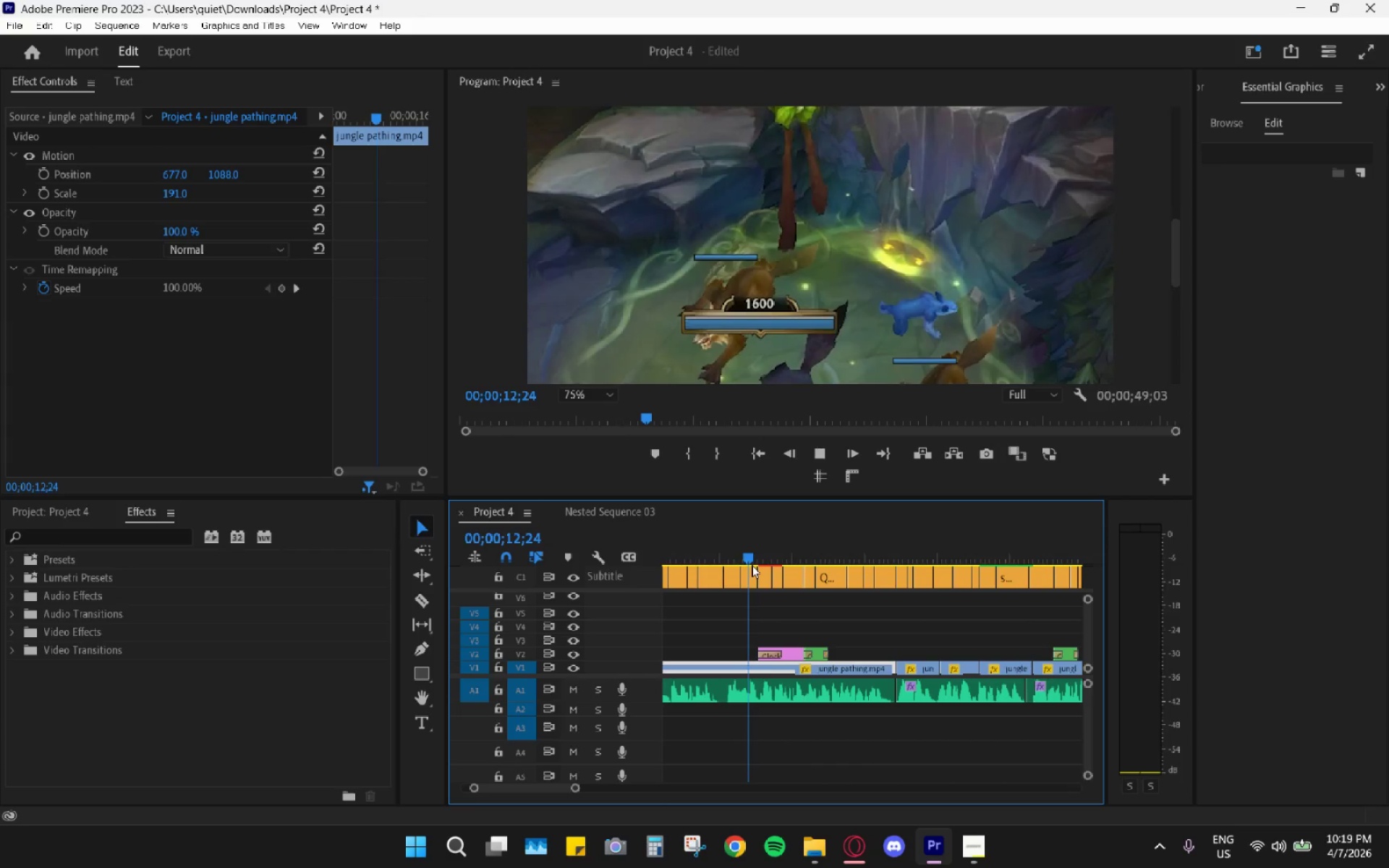 
key(Space)
 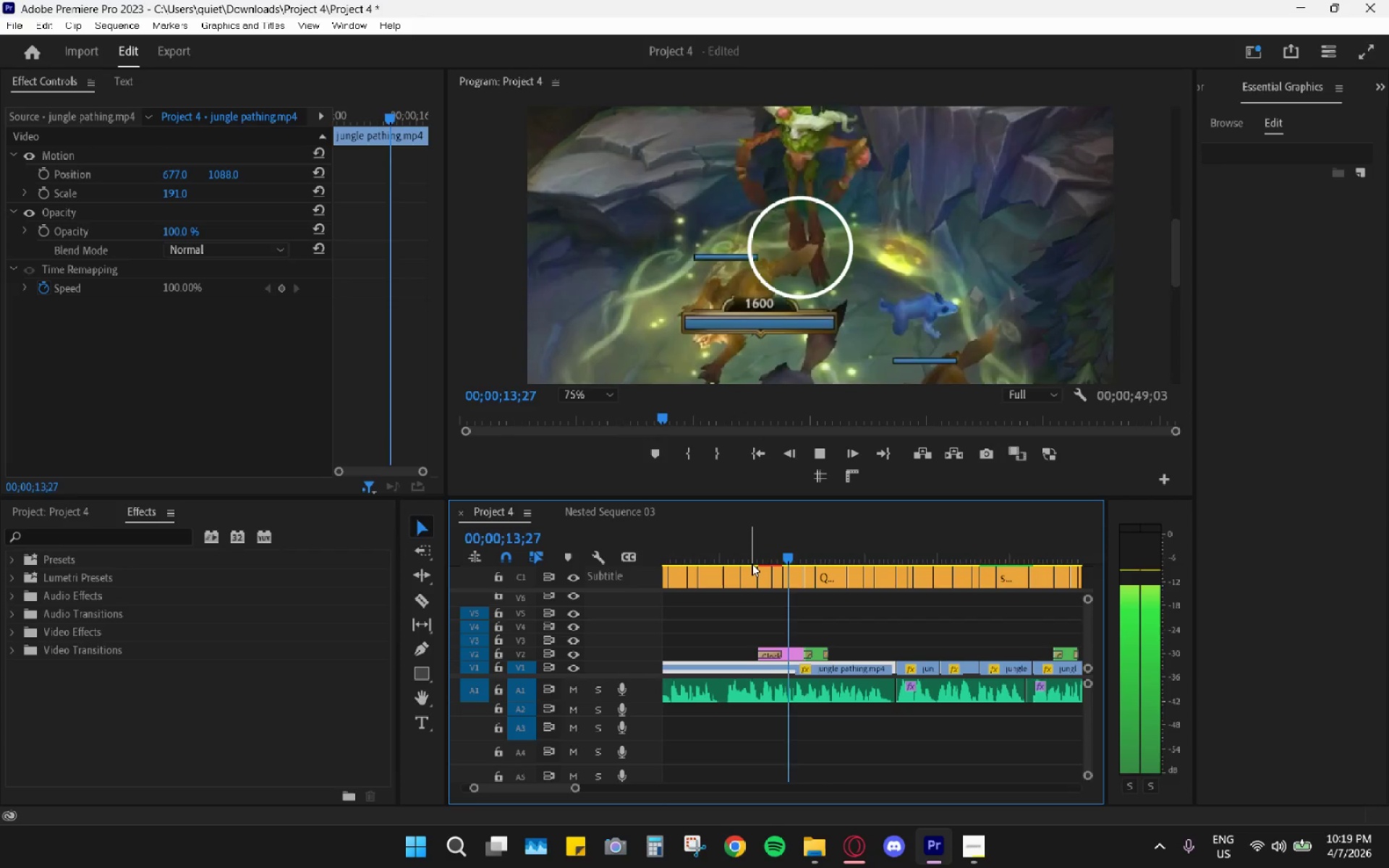 
key(Space)
 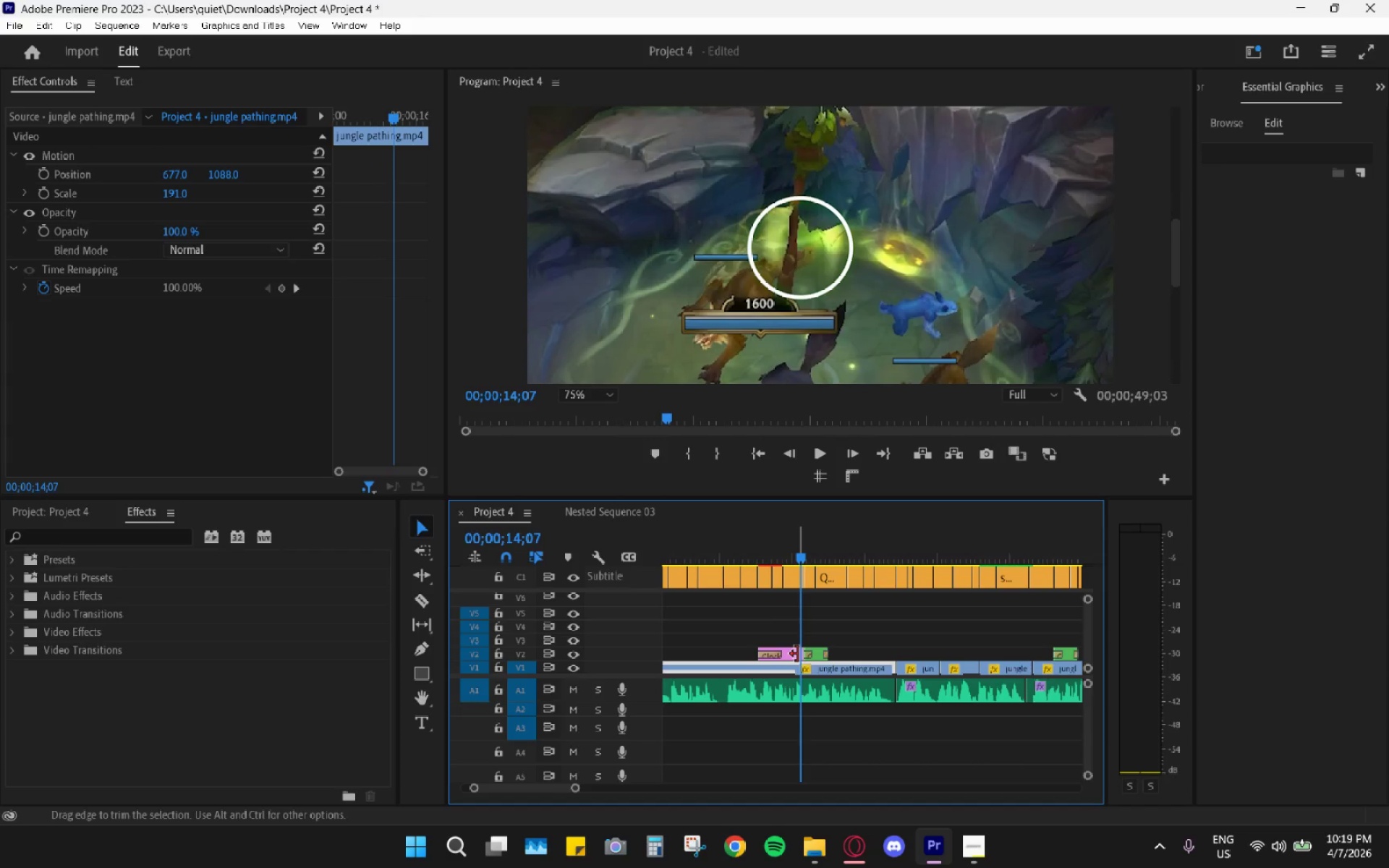 
left_click([794, 653])
 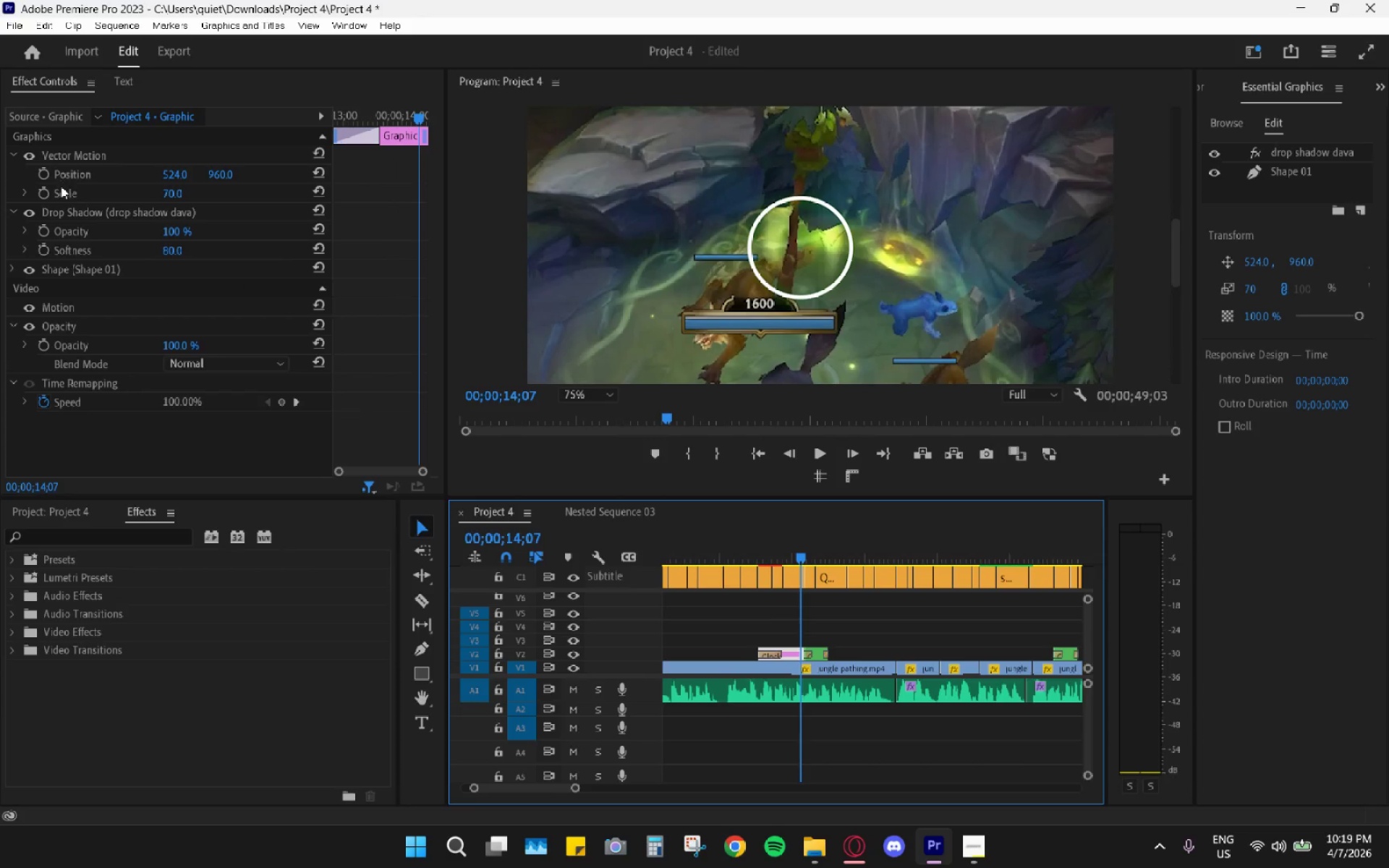 
left_click([48, 189])
 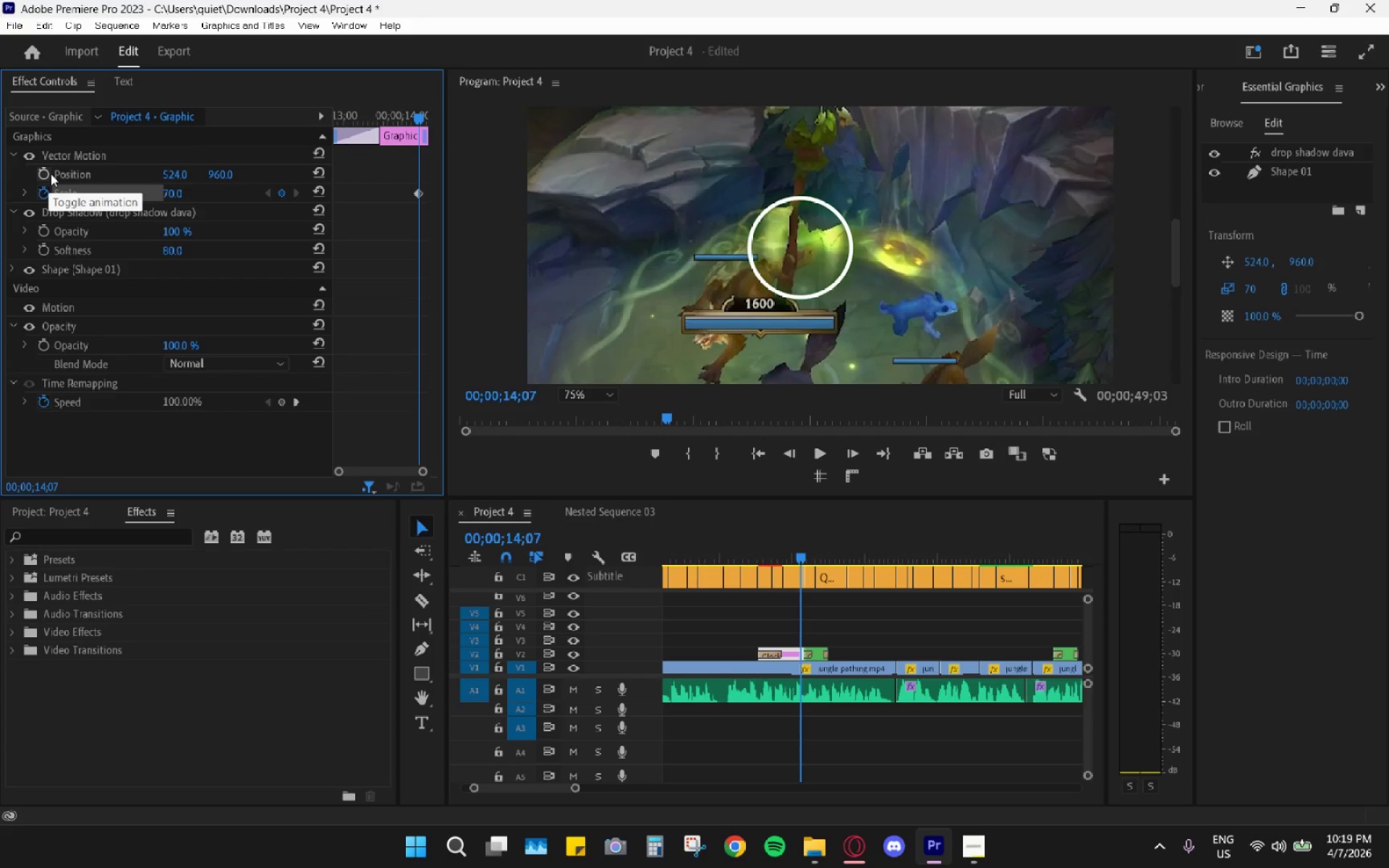 
wait(5.97)
 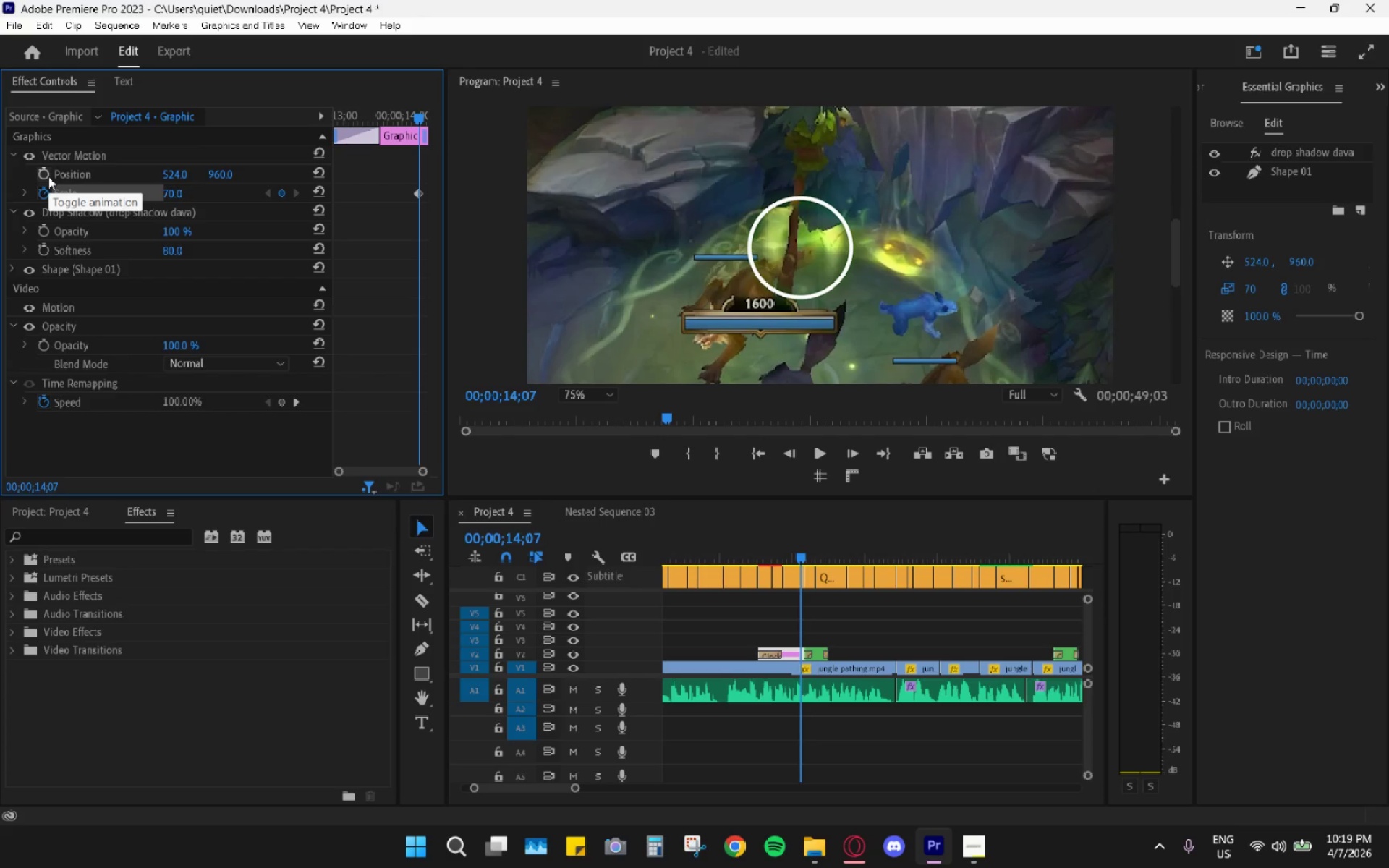 
left_click([49, 177])
 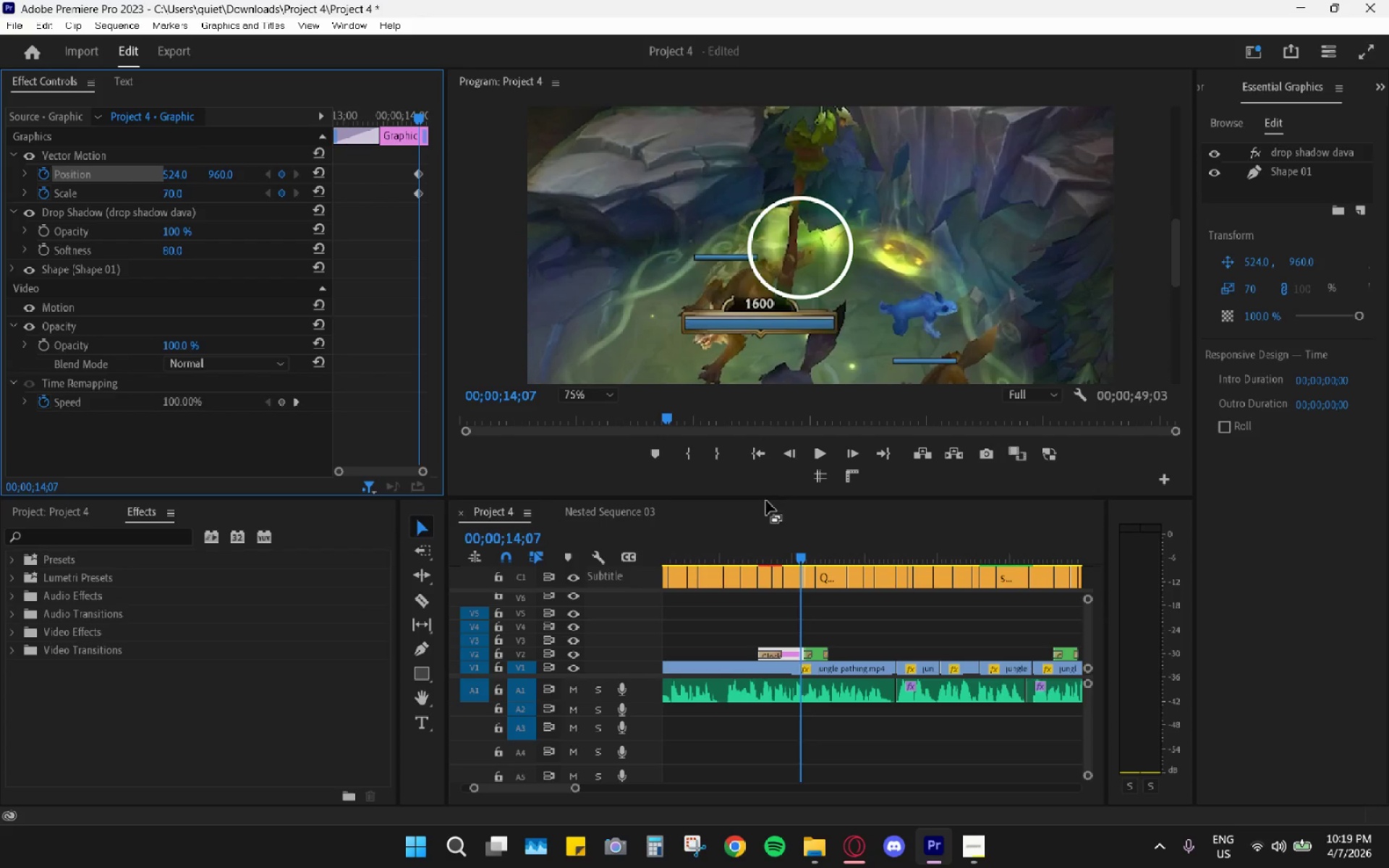 
hold_key(key=AltLeft, duration=1.3)
scroll: coordinate [784, 629], scroll_direction: up, amount: 18.0
 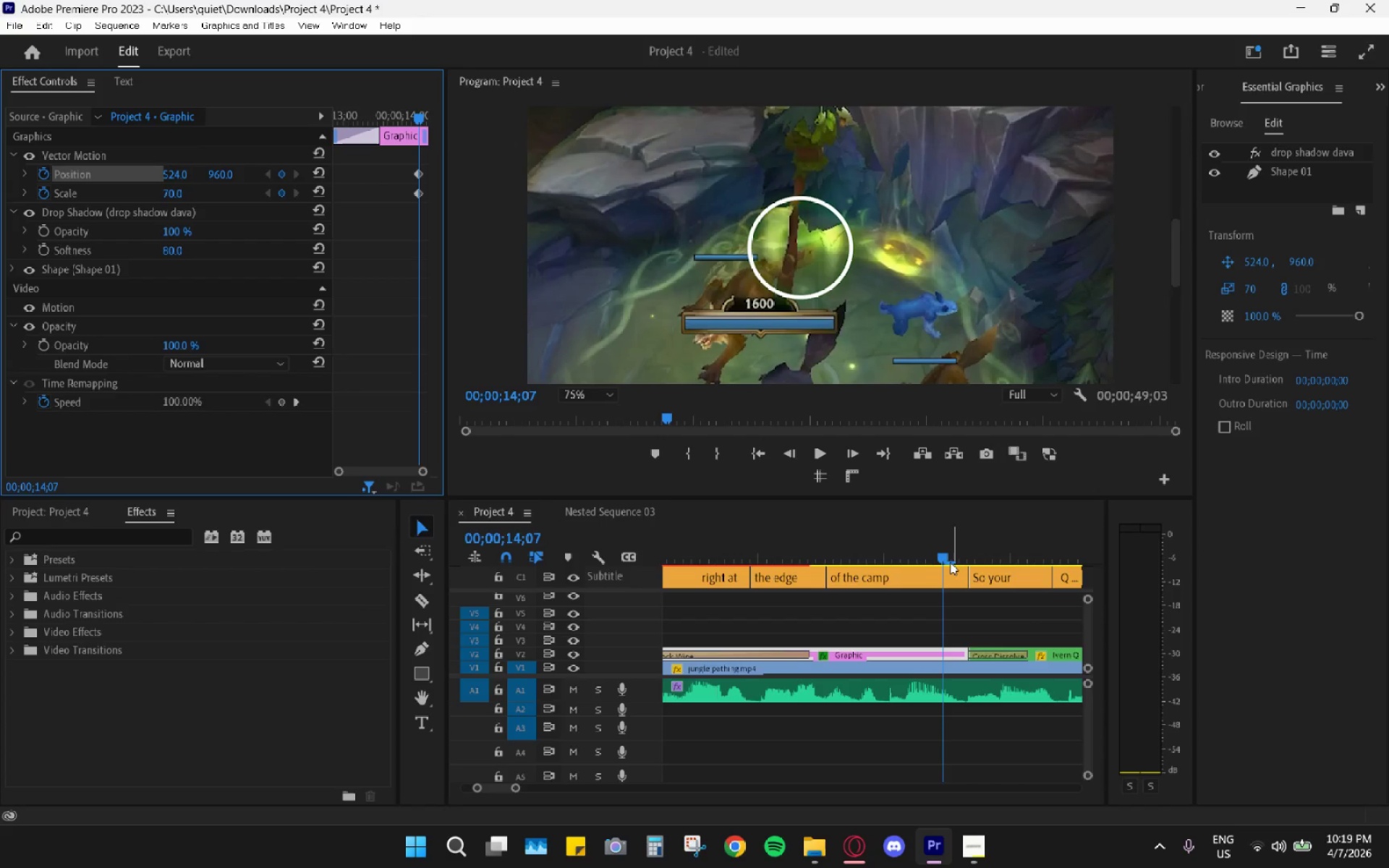 
left_click_drag(start_coordinate=[938, 559], to_coordinate=[959, 575])
 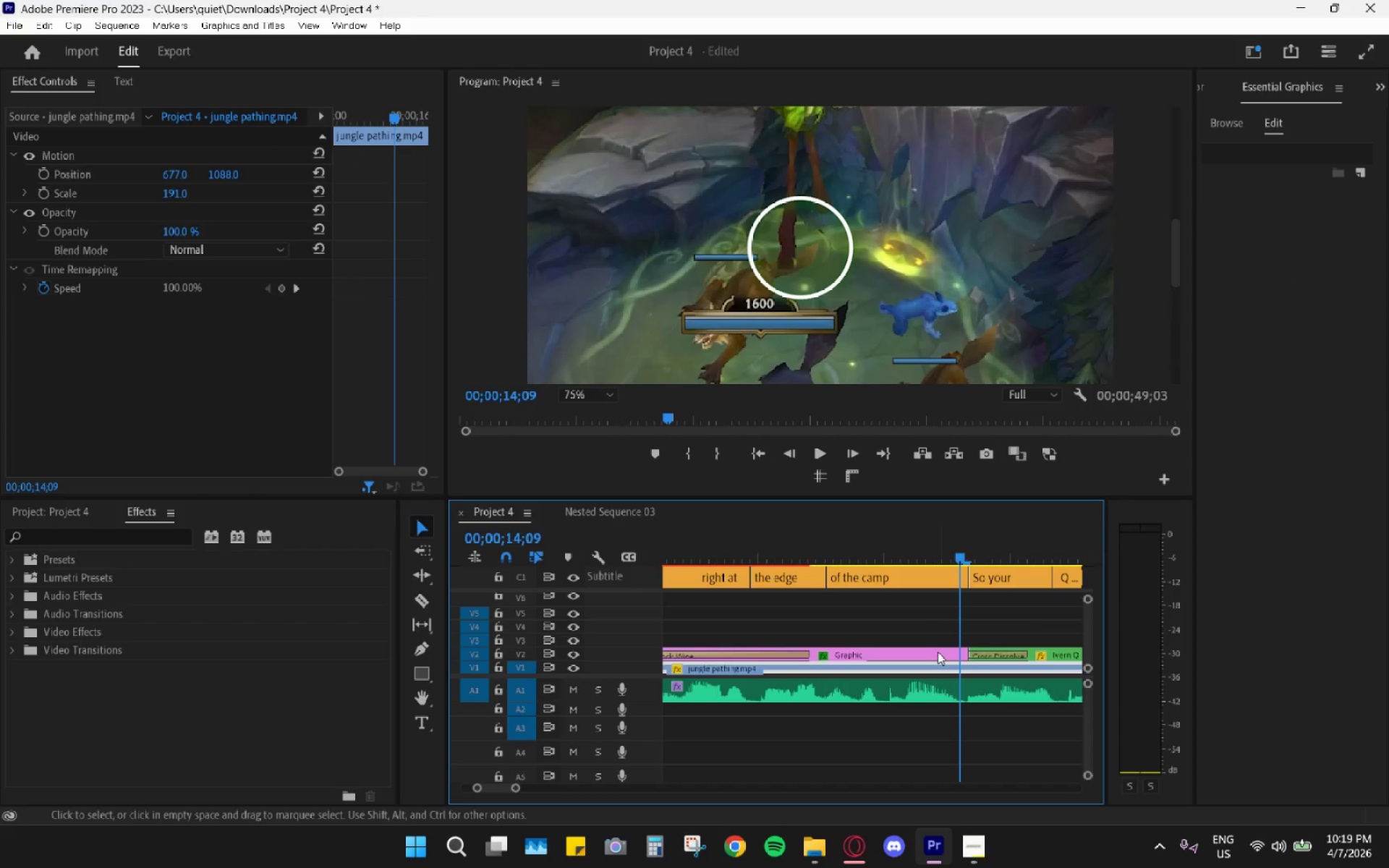 
left_click([938, 652])
 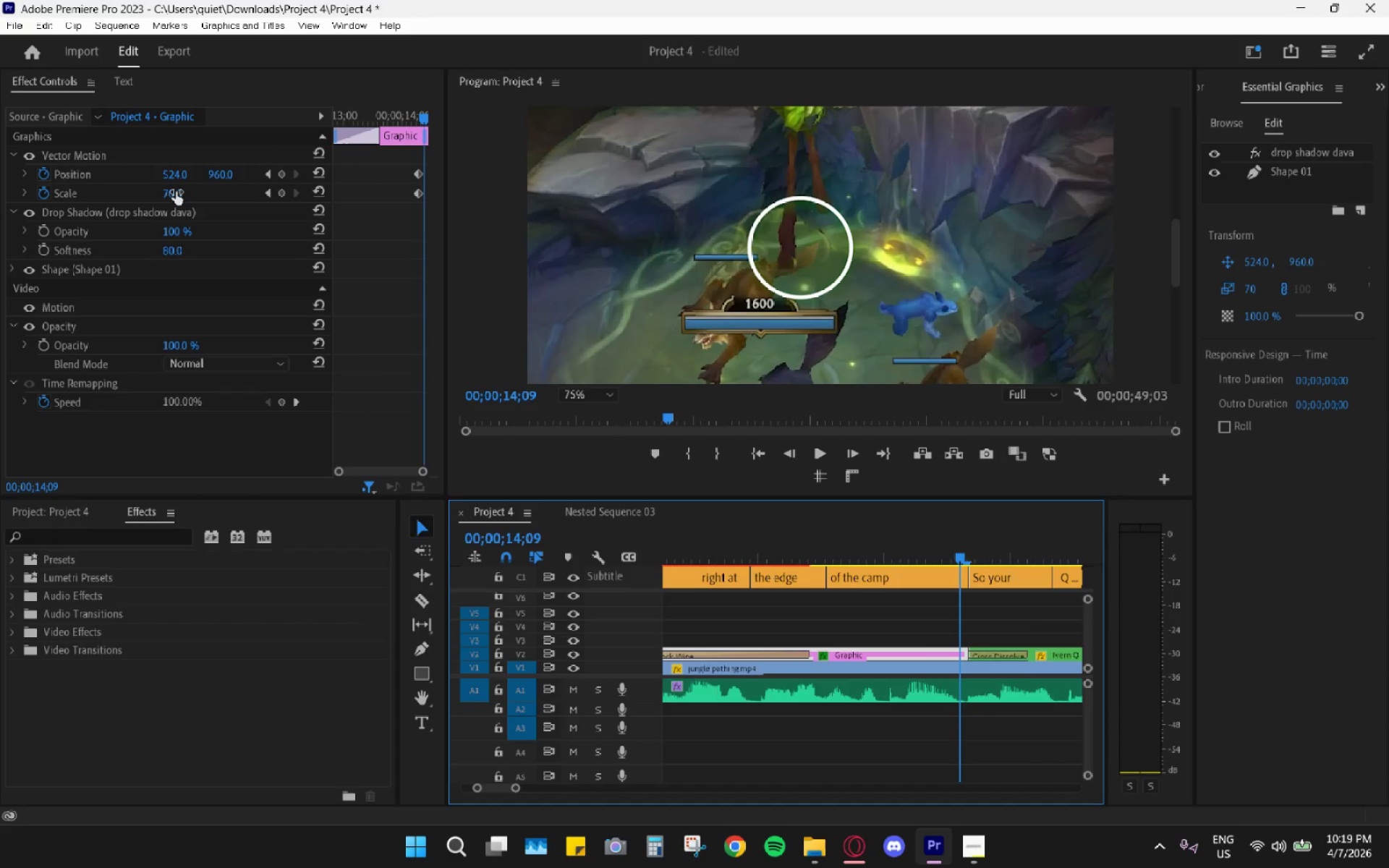 
left_click_drag(start_coordinate=[175, 192], to_coordinate=[72, 210])
 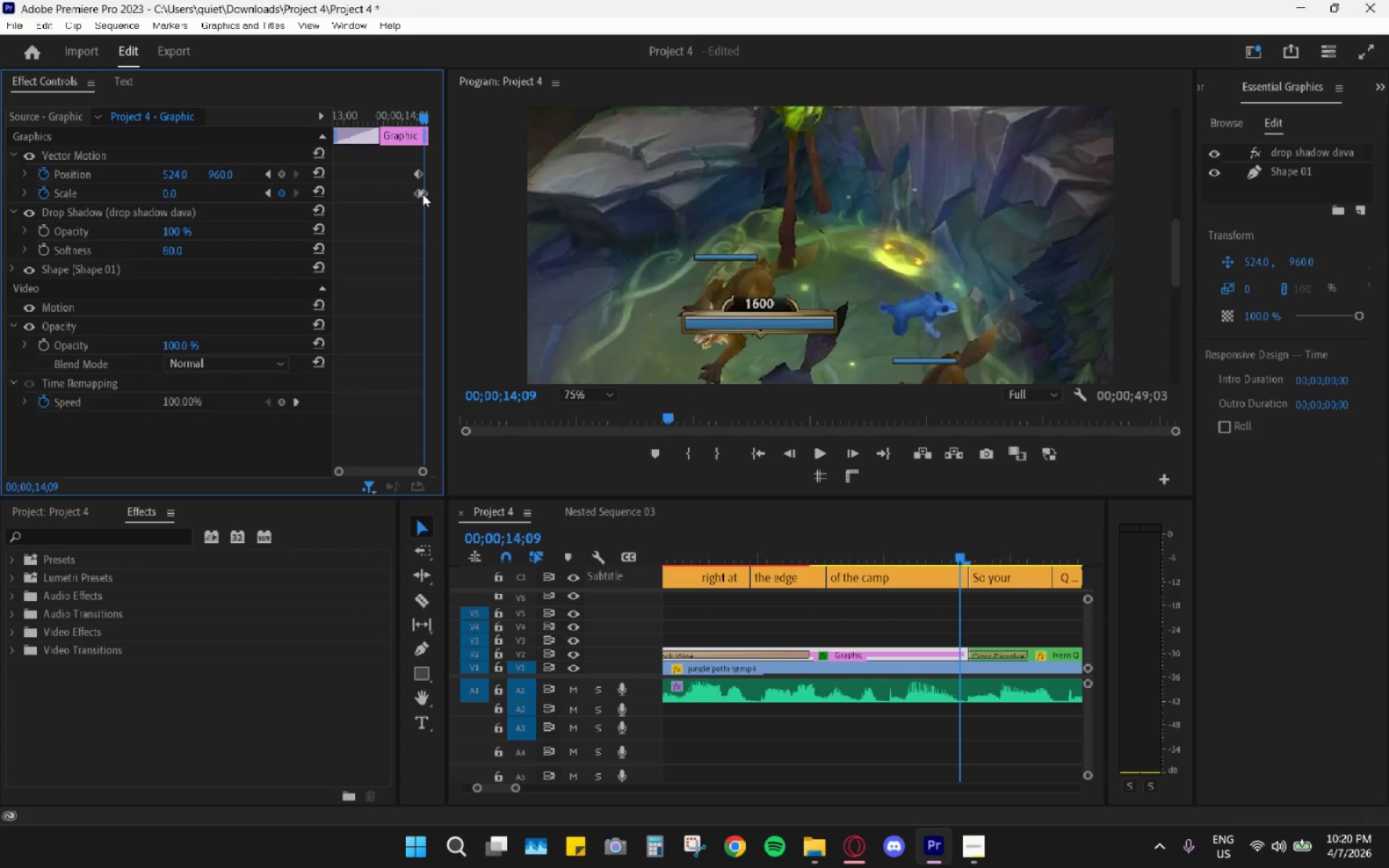 
left_click_drag(start_coordinate=[425, 195], to_coordinate=[437, 197])
 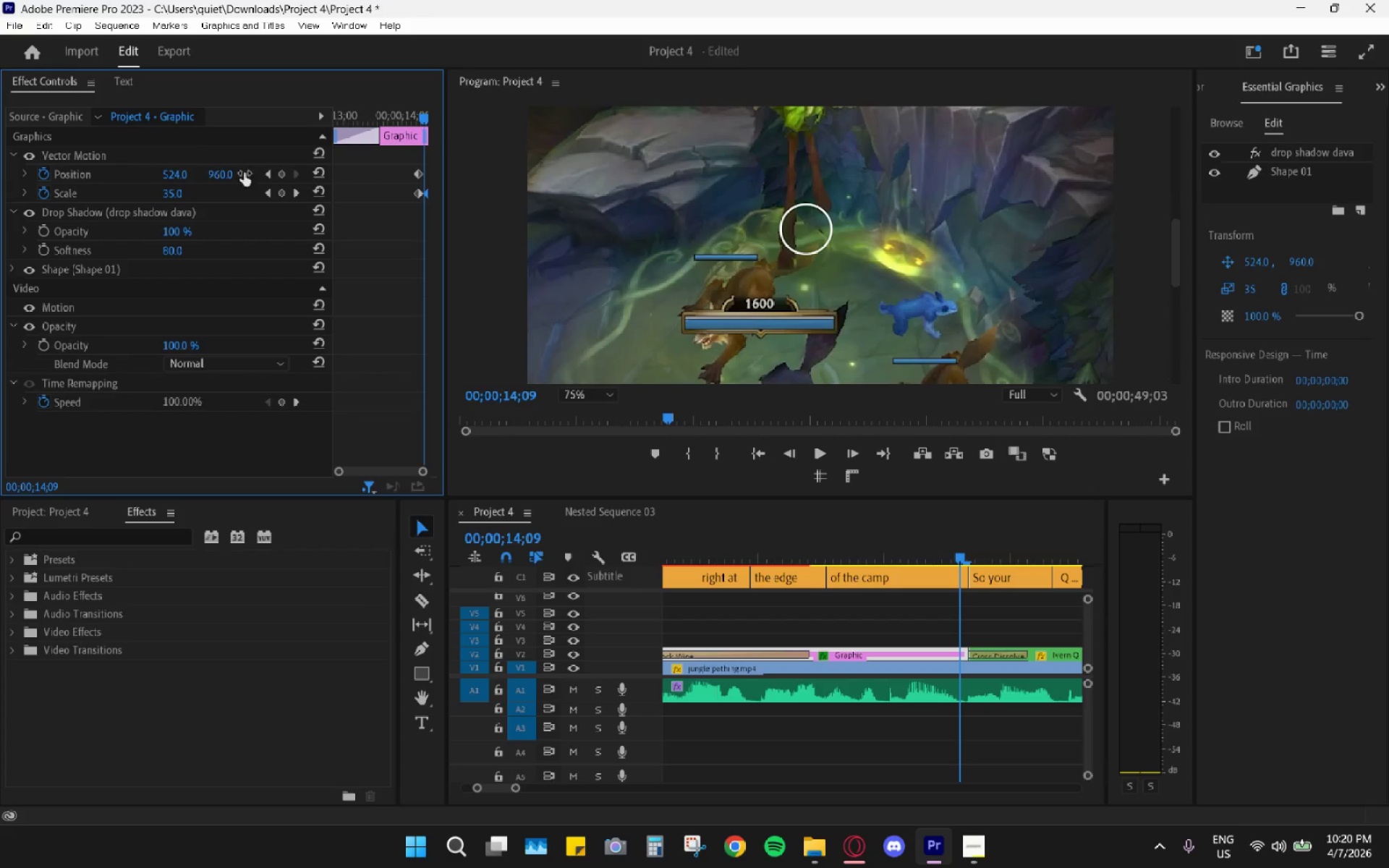 
left_click([282, 174])
 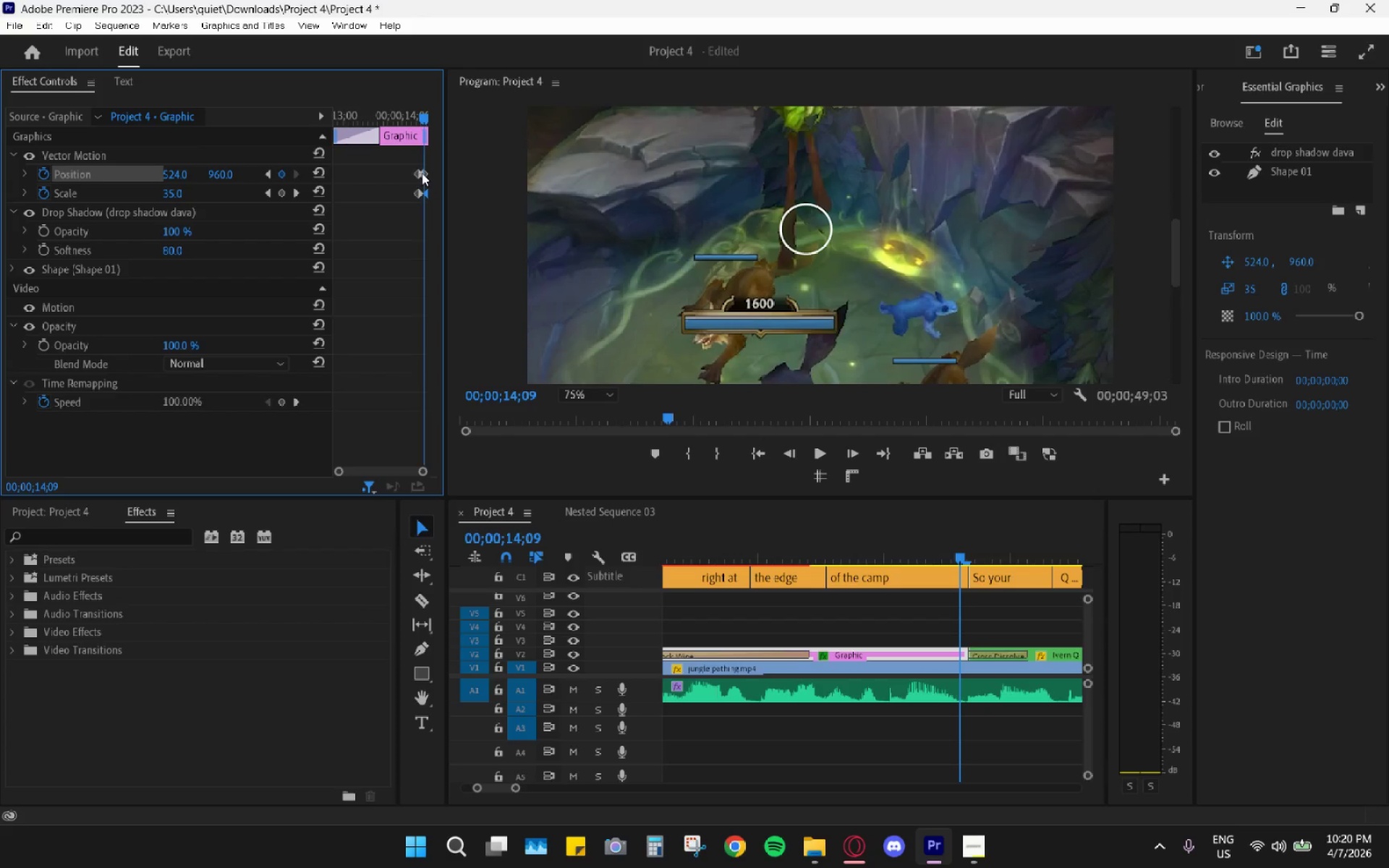 
left_click_drag(start_coordinate=[425, 174], to_coordinate=[459, 182])
 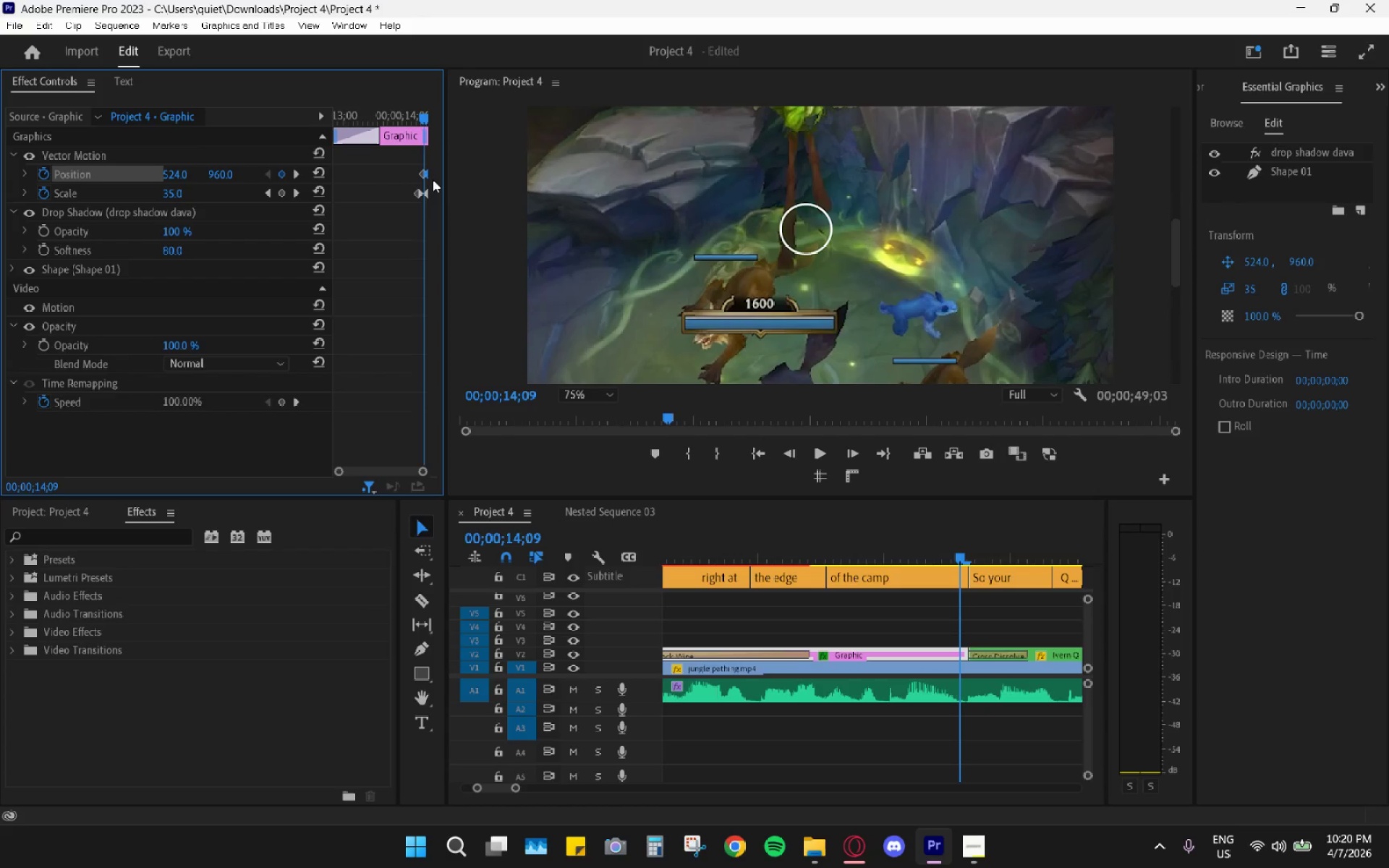 
key(Control+Z)
 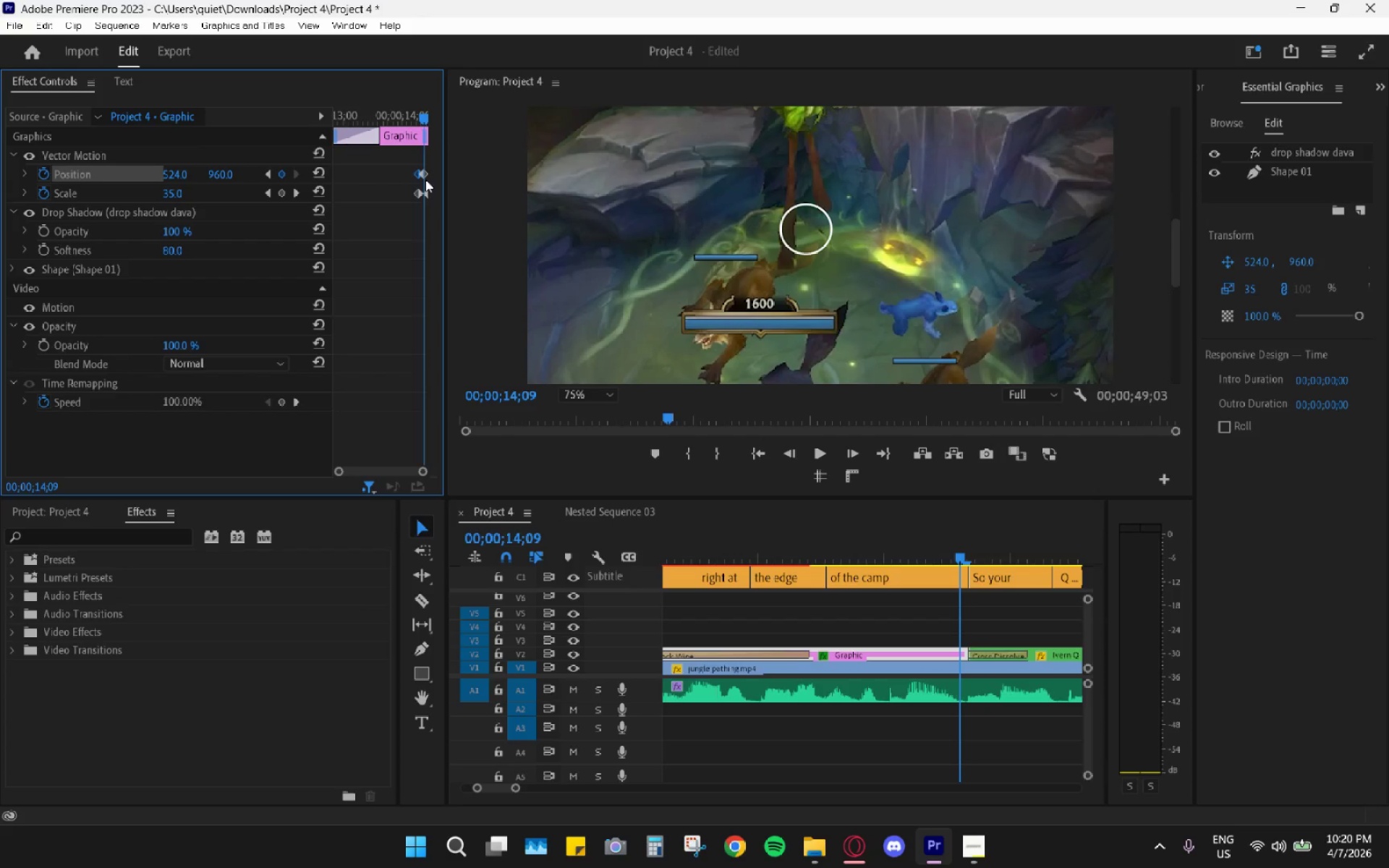 
left_click_drag(start_coordinate=[425, 178], to_coordinate=[443, 177])
 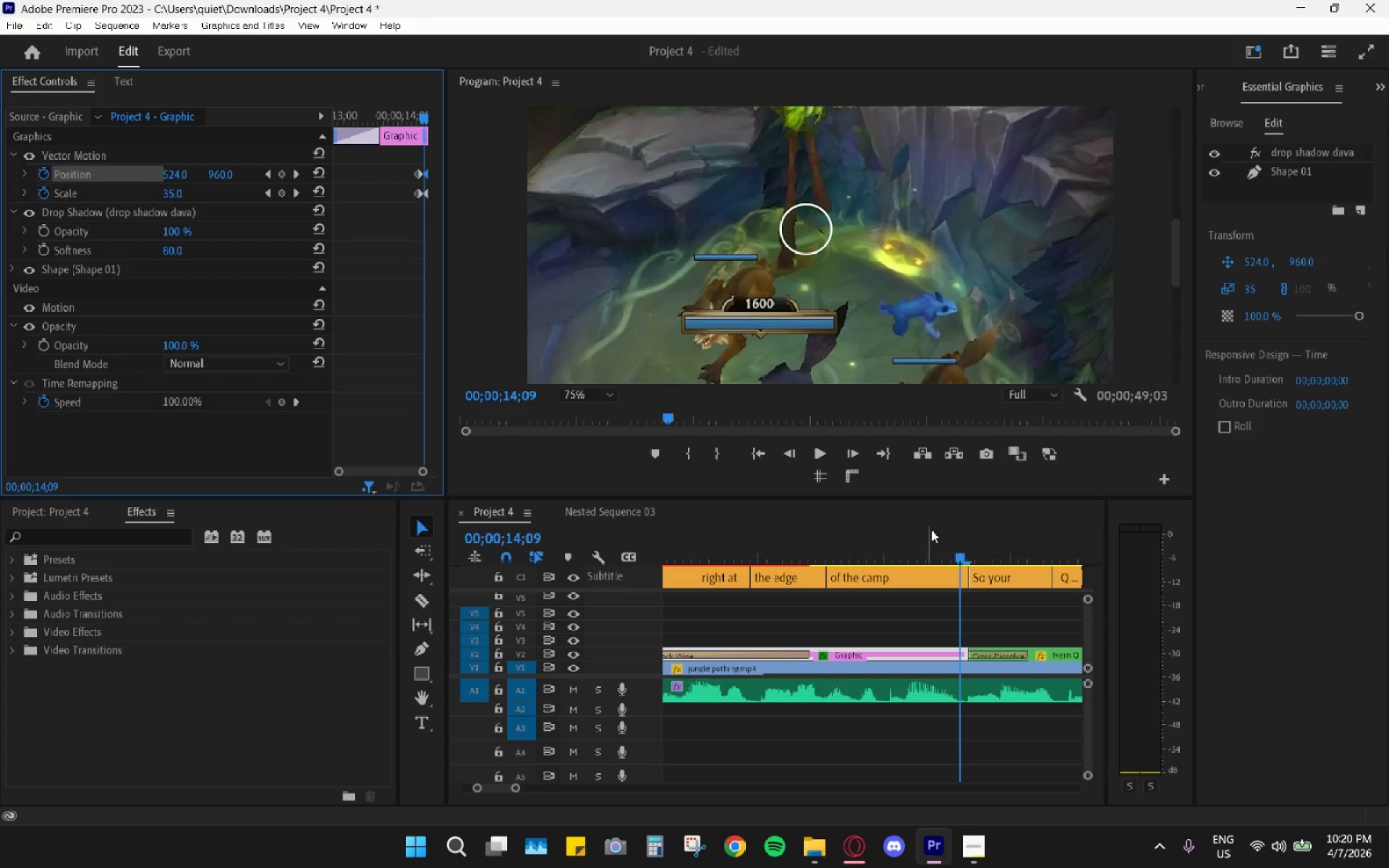 
left_click_drag(start_coordinate=[927, 530], to_coordinate=[918, 532])
 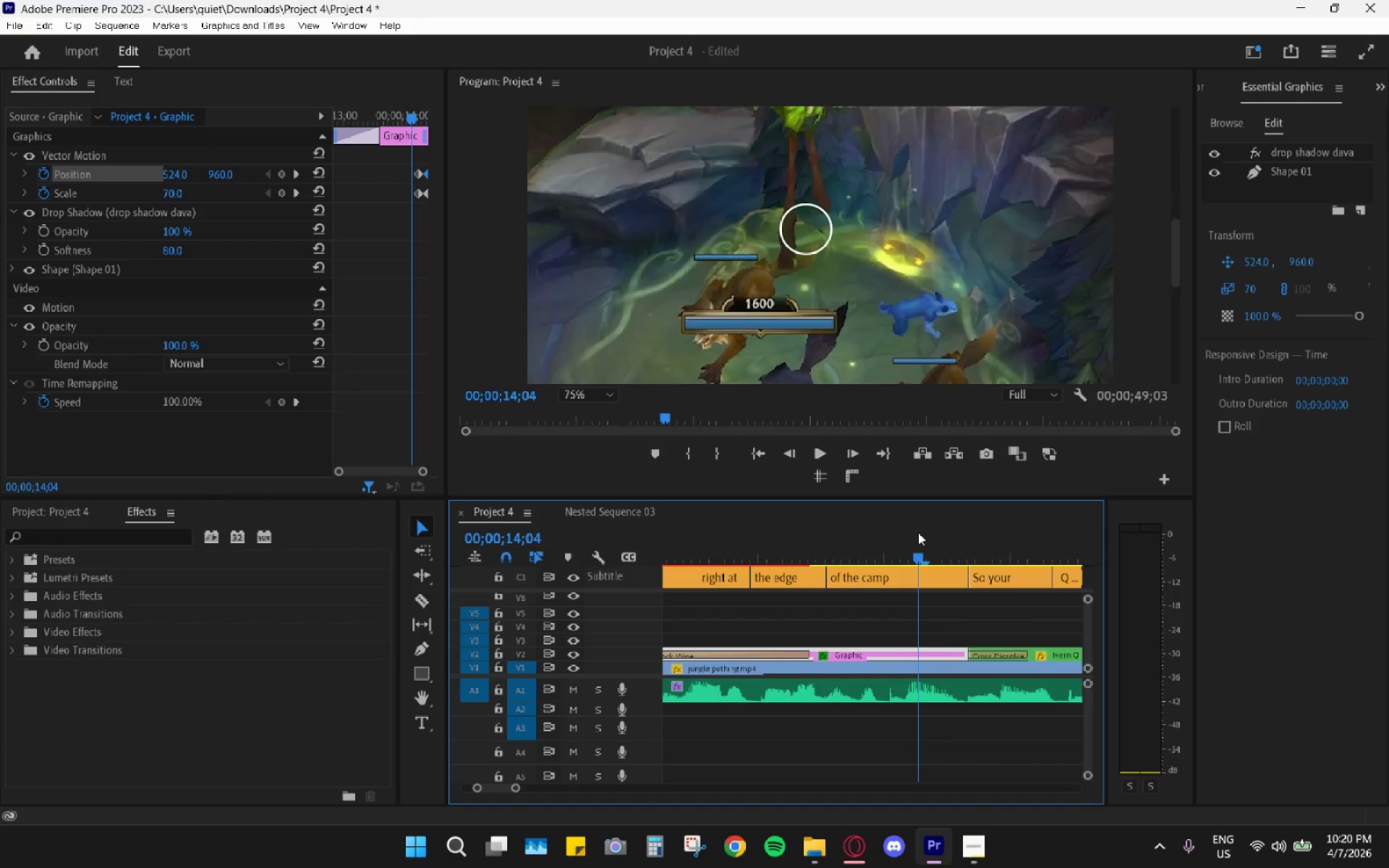 
key(Space)
 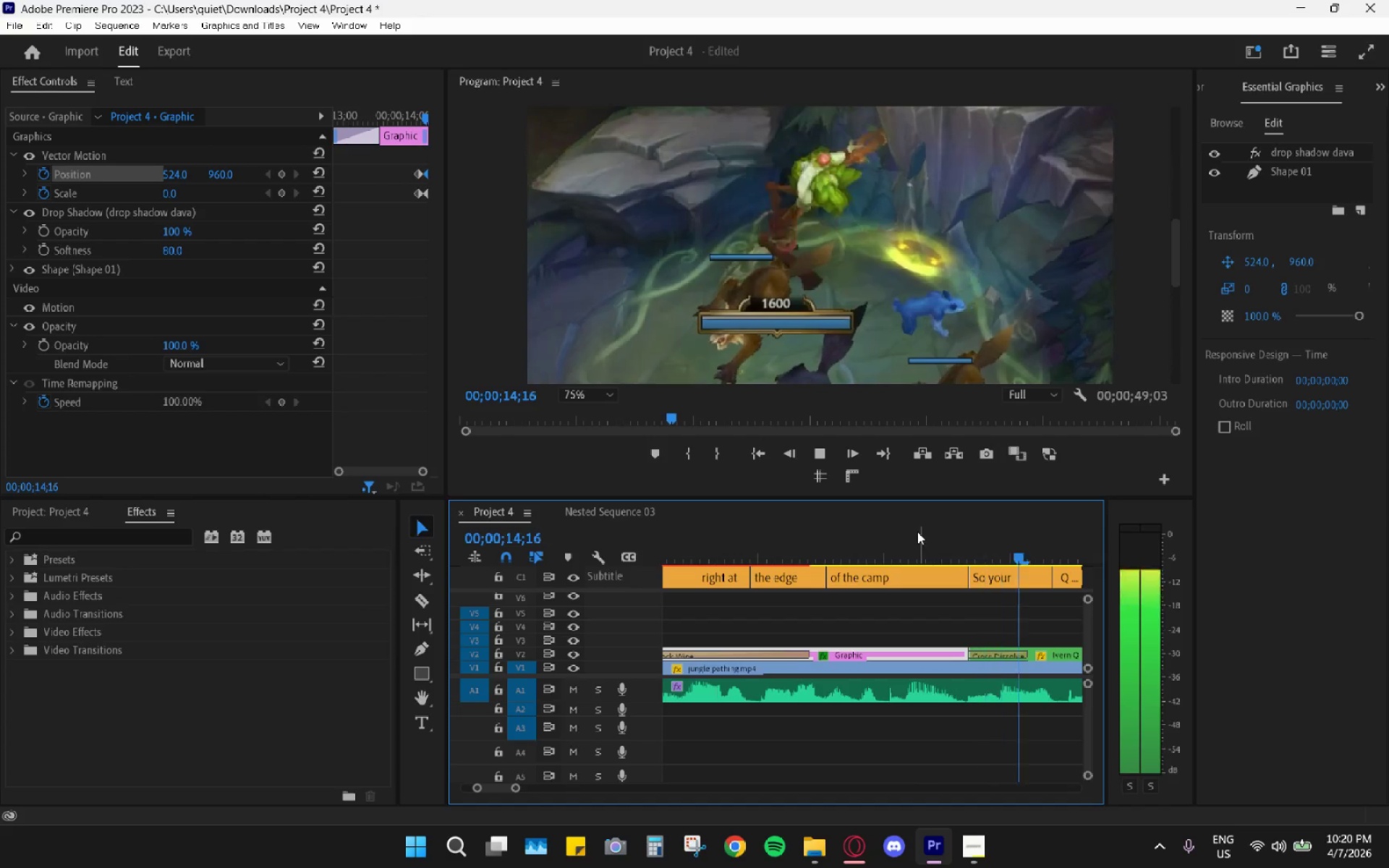 
key(Space)
 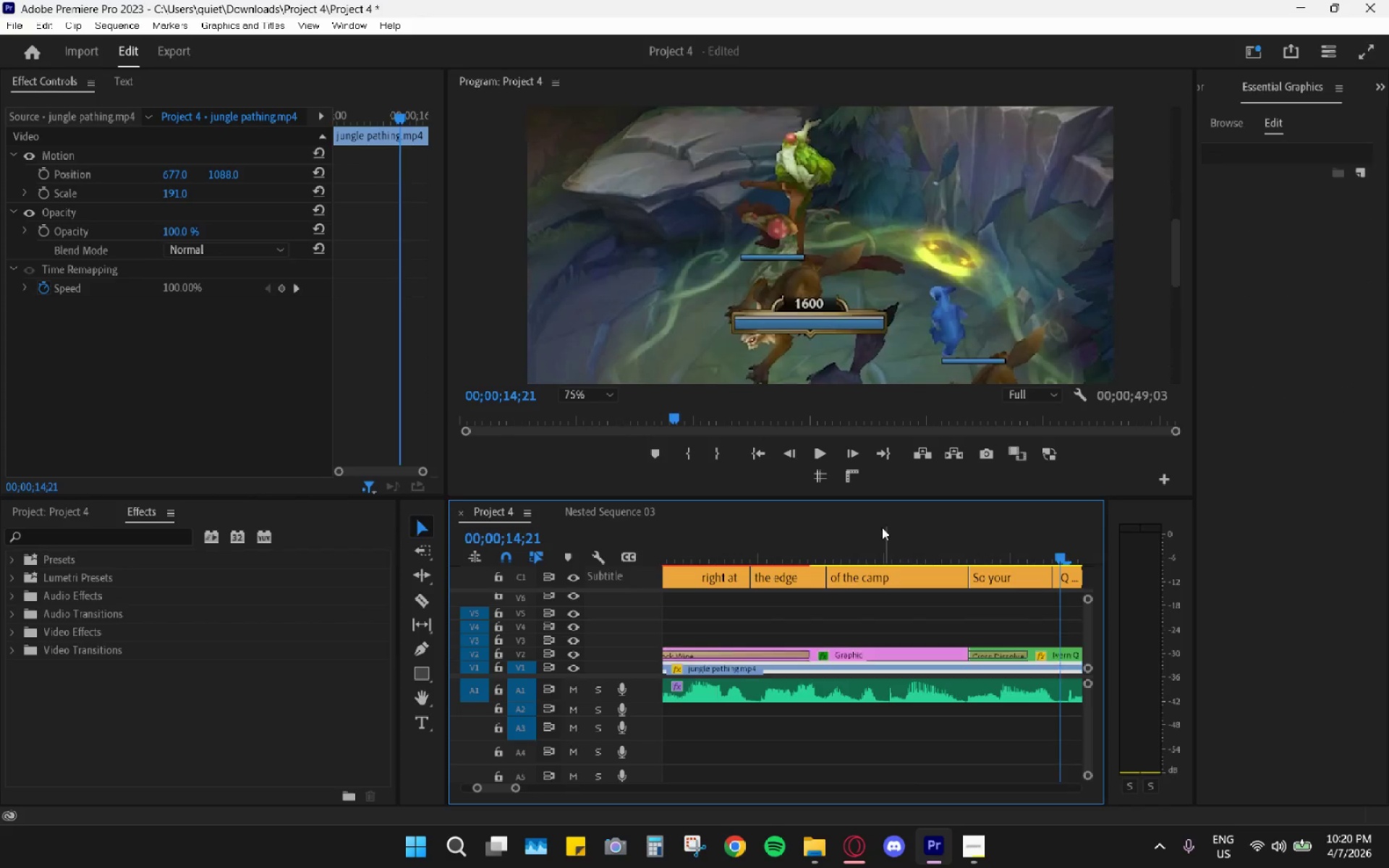 
left_click_drag(start_coordinate=[880, 528], to_coordinate=[806, 534])
 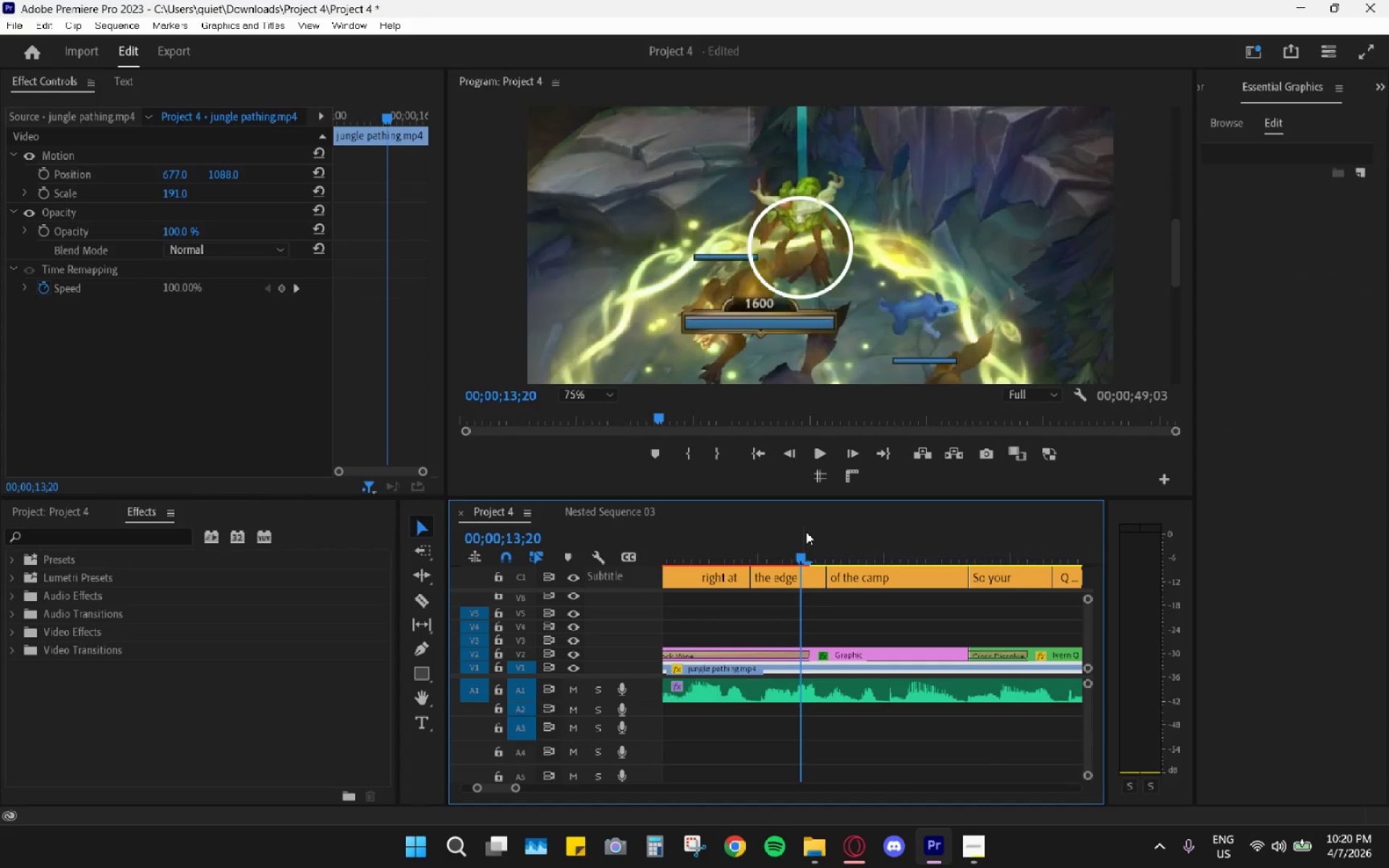 
key(Space)
 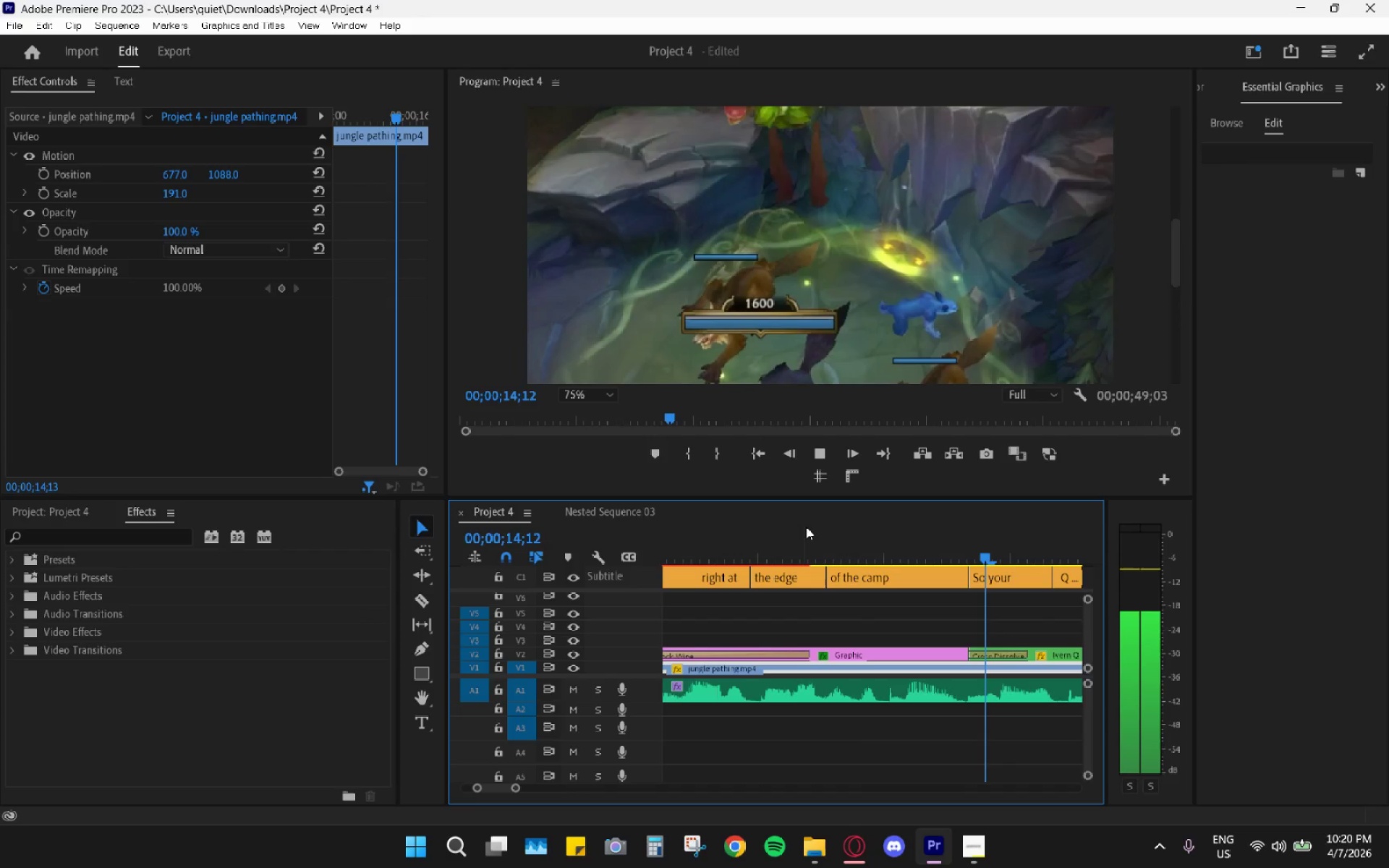 
key(Space)
 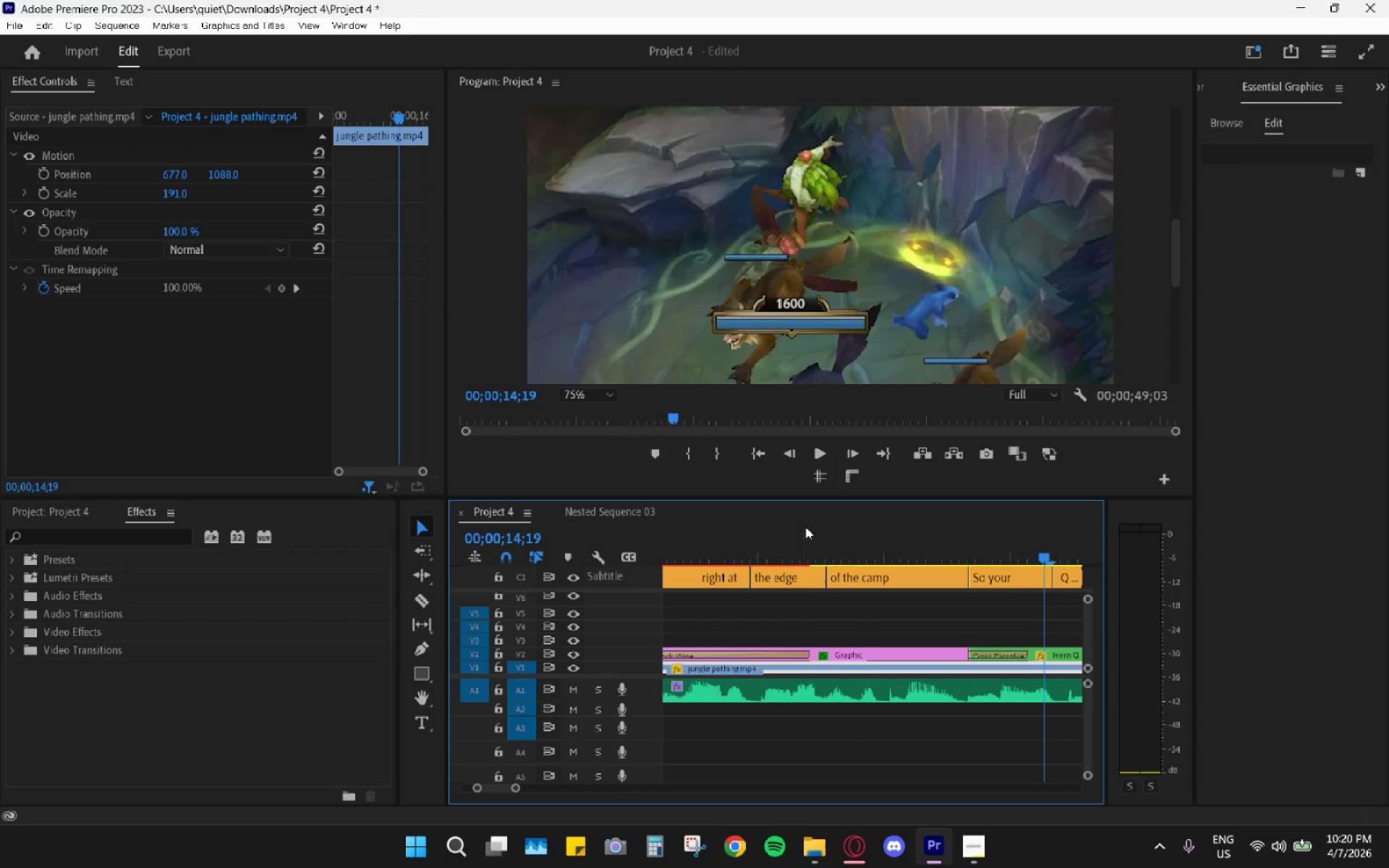 
hold_key(key=AltLeft, duration=0.88)
scroll: coordinate [789, 537], scroll_direction: down, amount: 9.0
 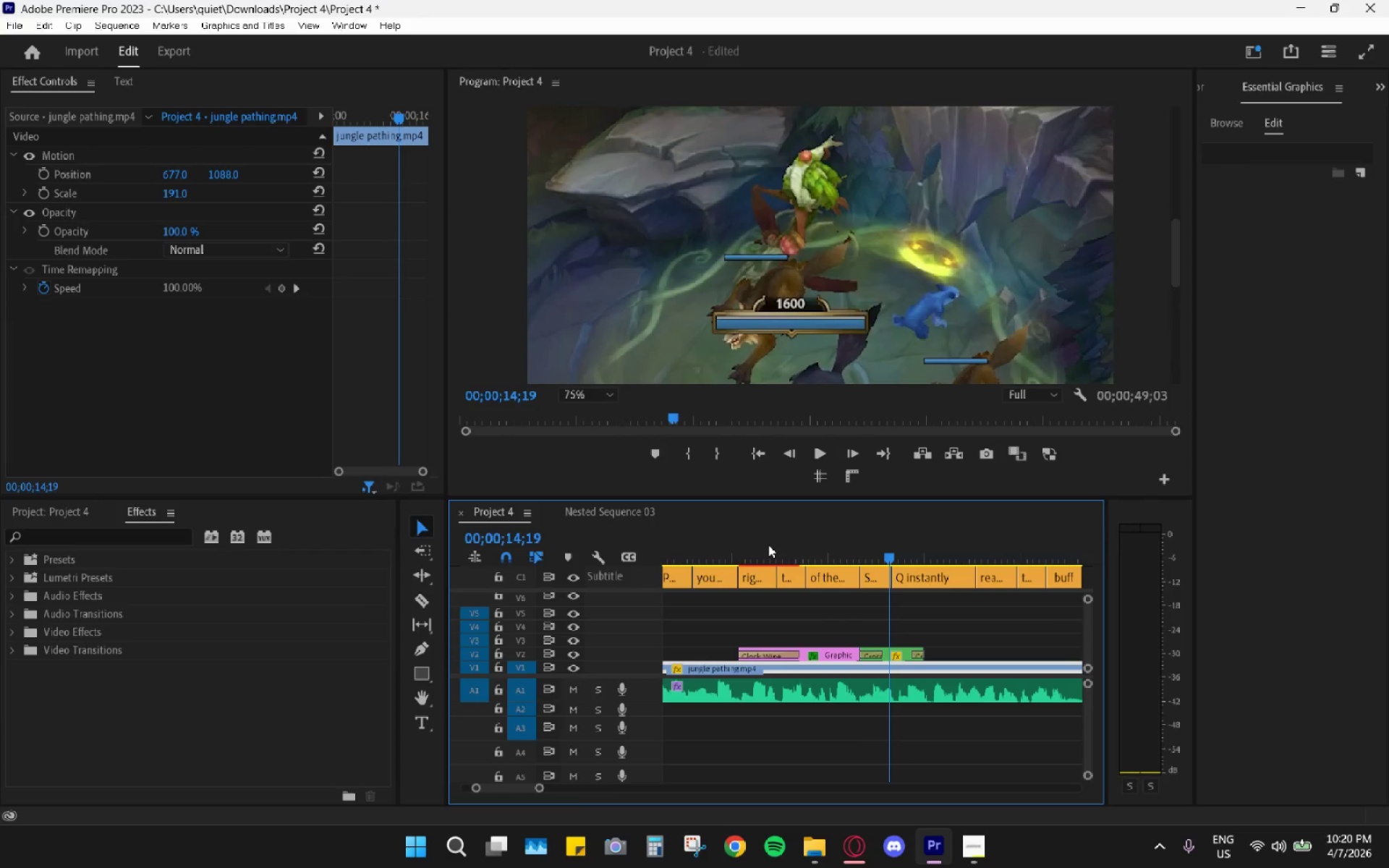 
left_click_drag(start_coordinate=[761, 542], to_coordinate=[739, 547])
 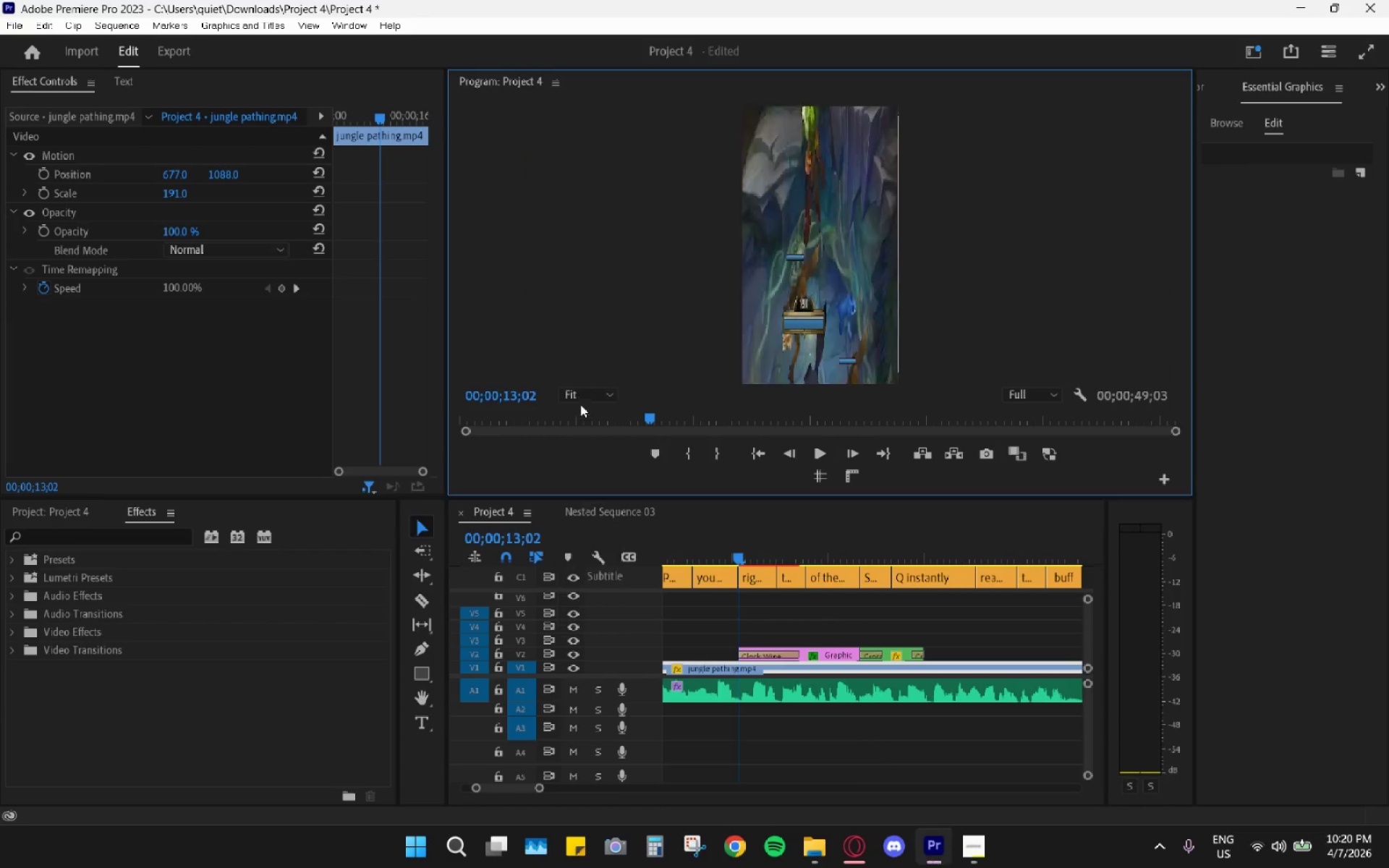 
key(Space)
 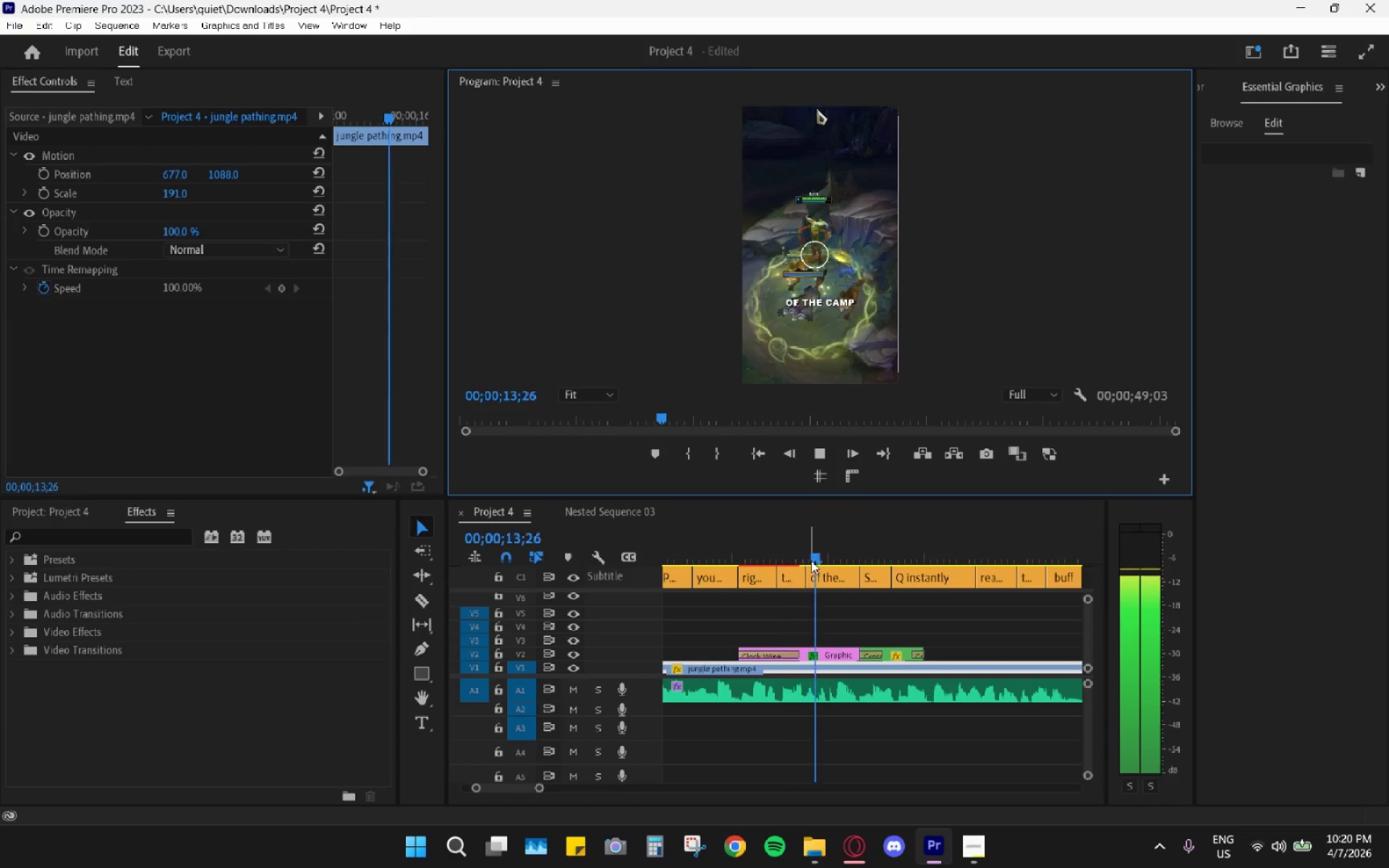 
key(Space)
 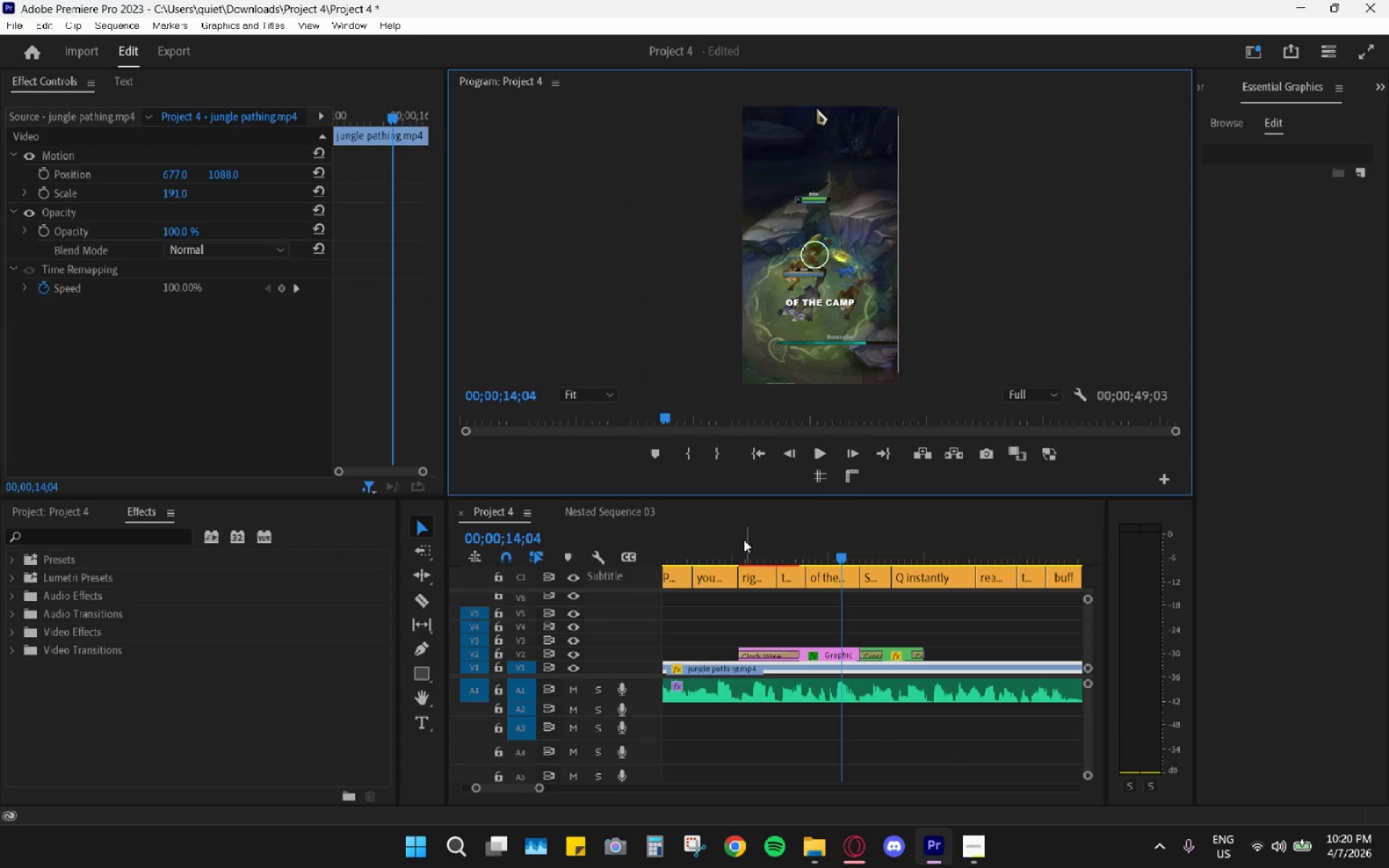 
left_click_drag(start_coordinate=[727, 535], to_coordinate=[710, 534])
 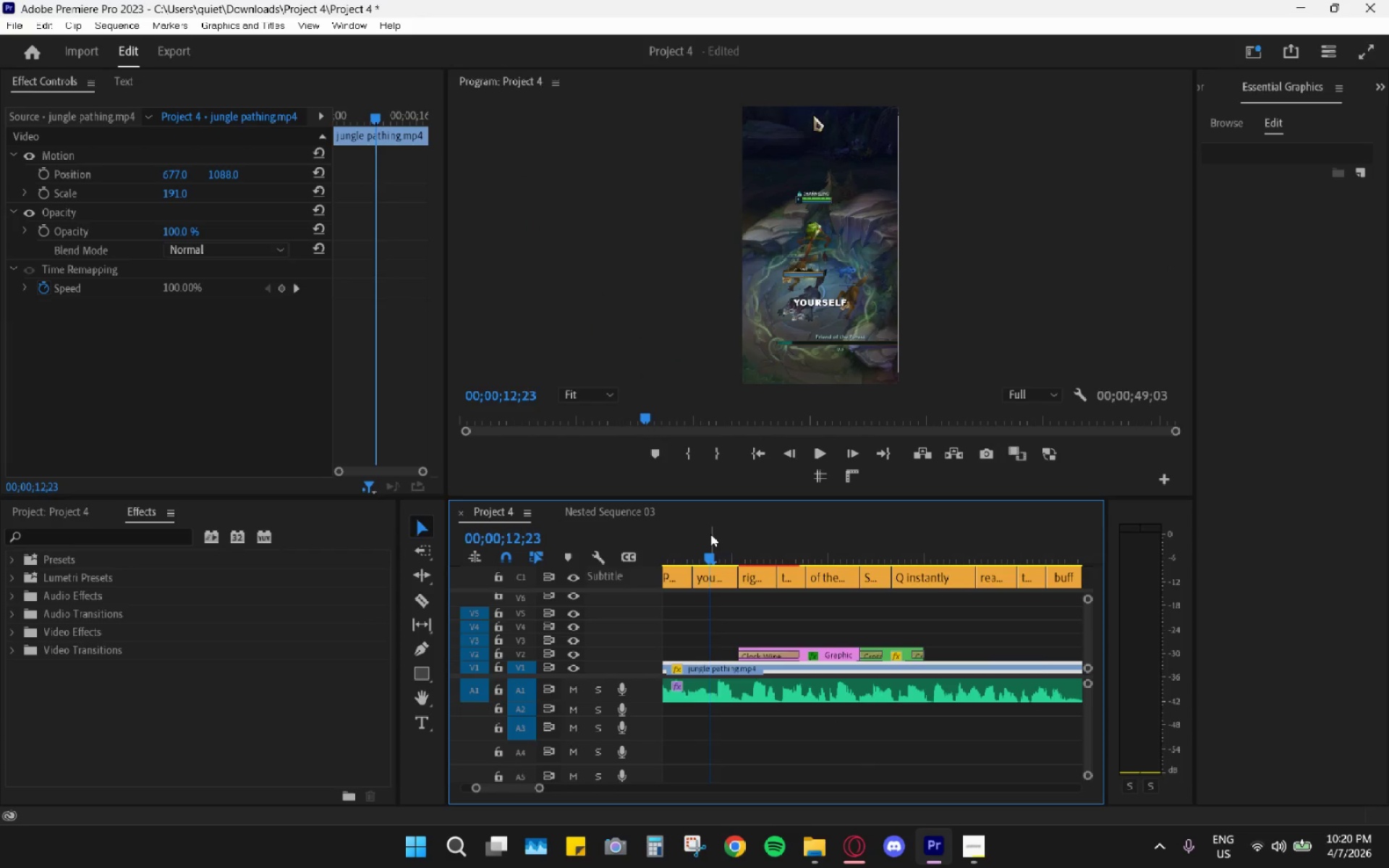 
key(Space)
 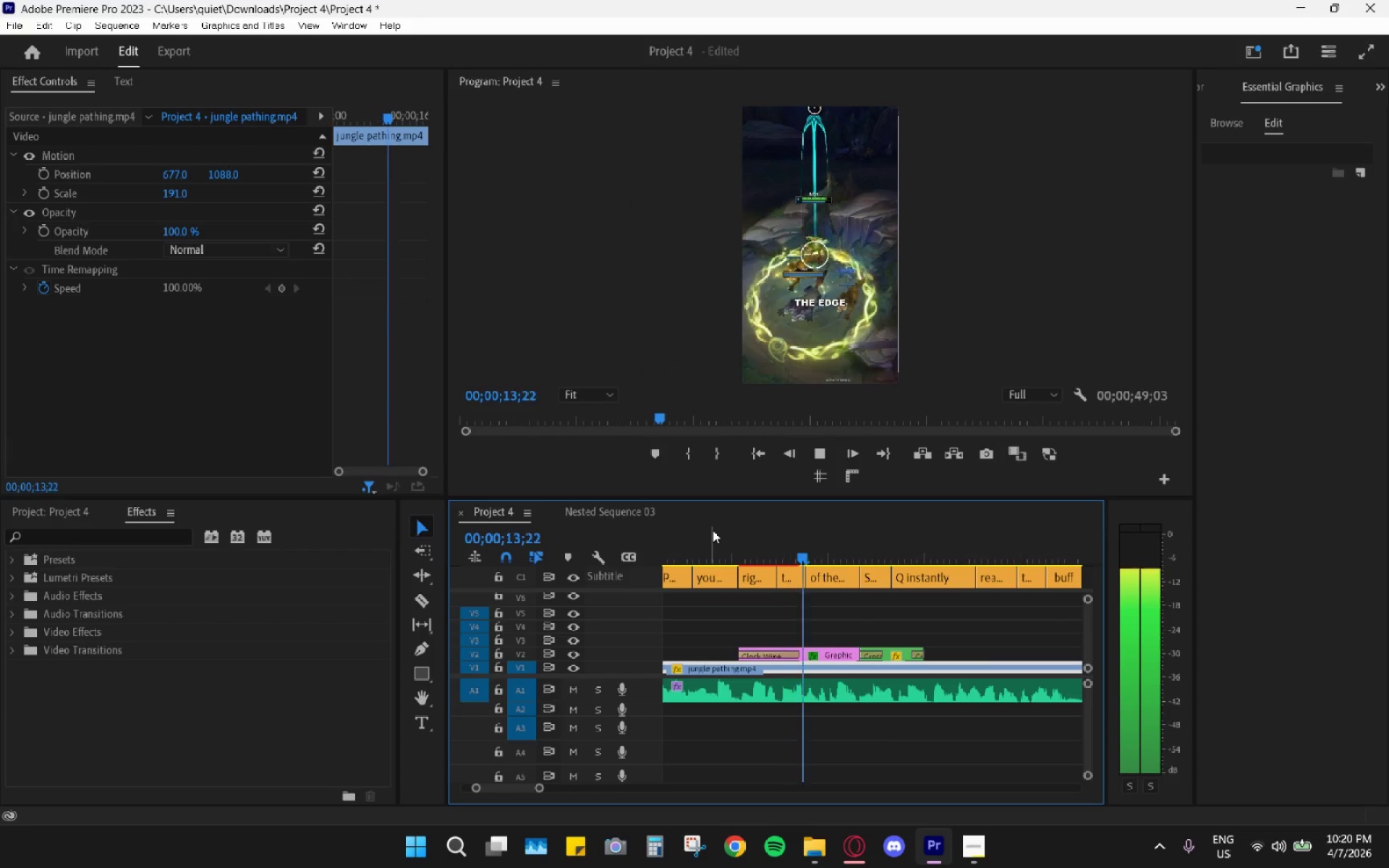 
key(Space)
 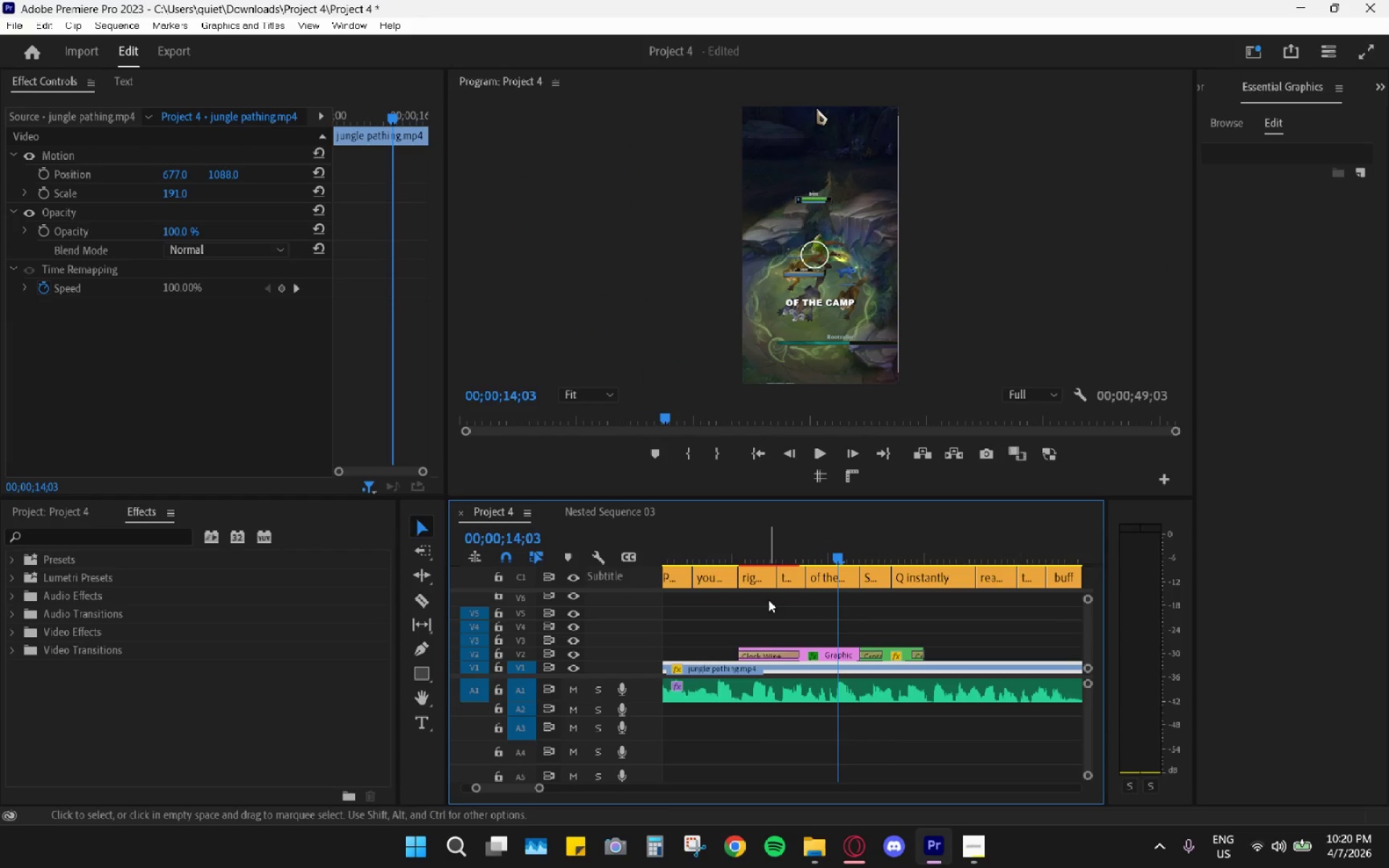 
key(Space)
 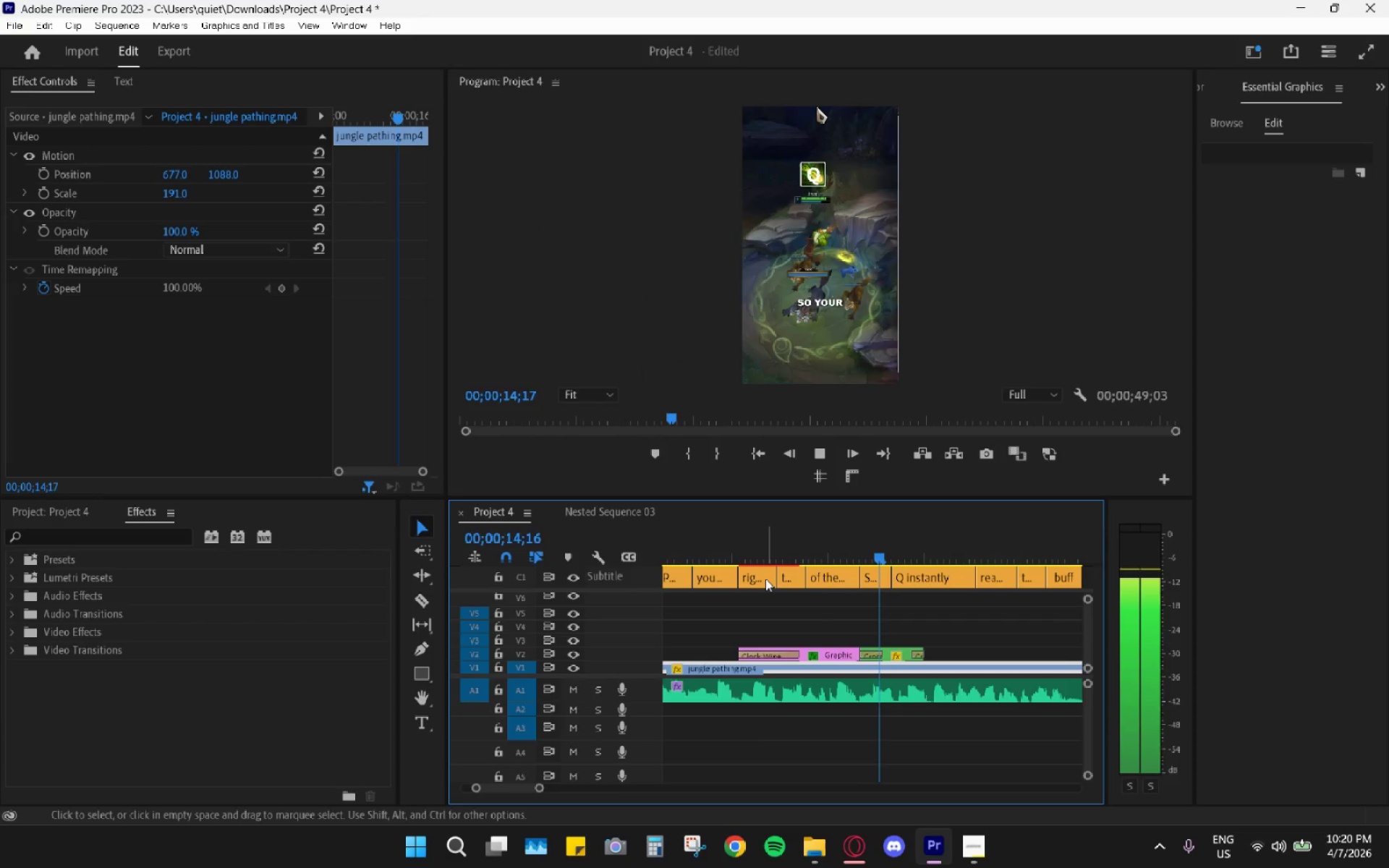 
key(Space)
 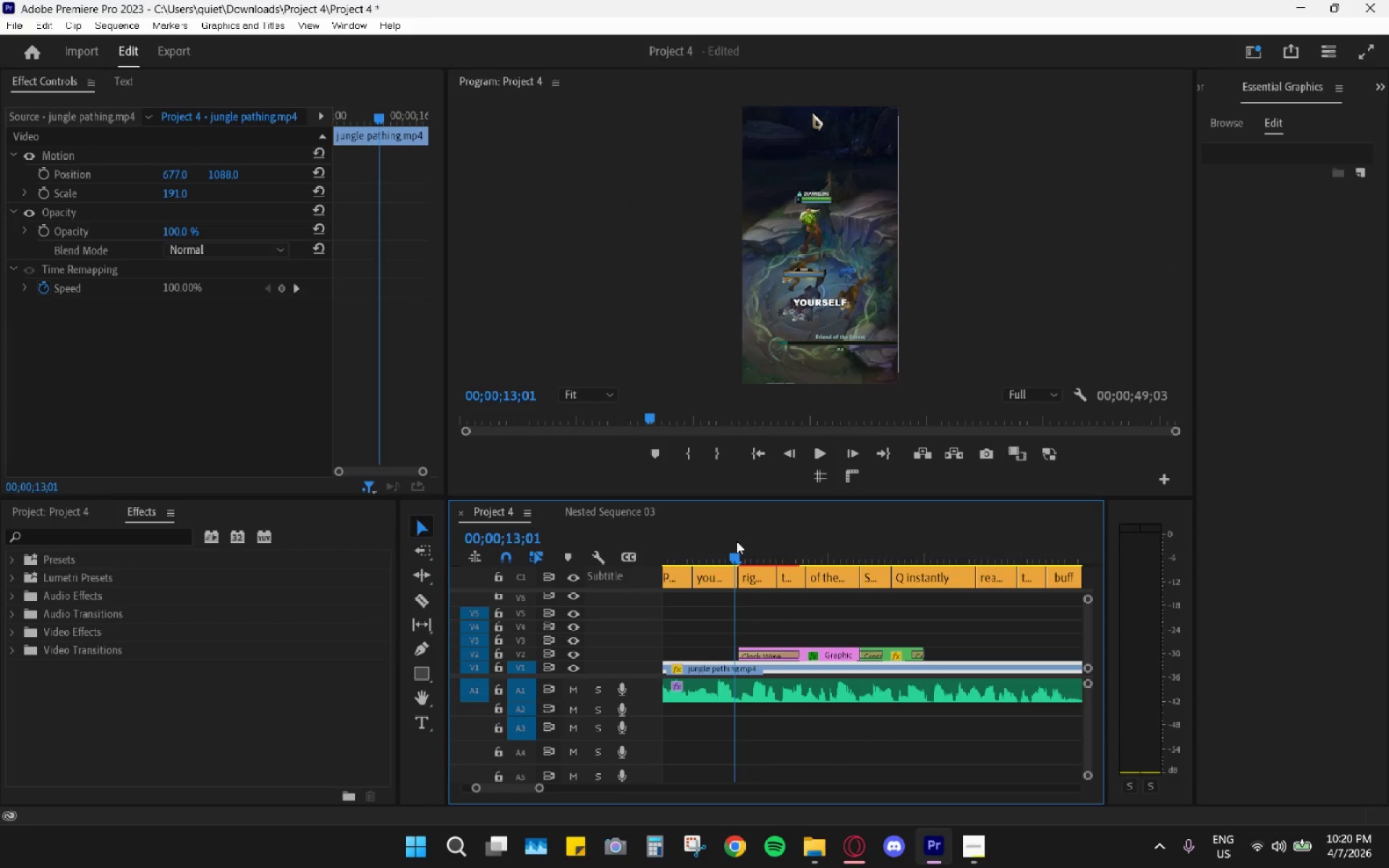 
key(Space)
 